 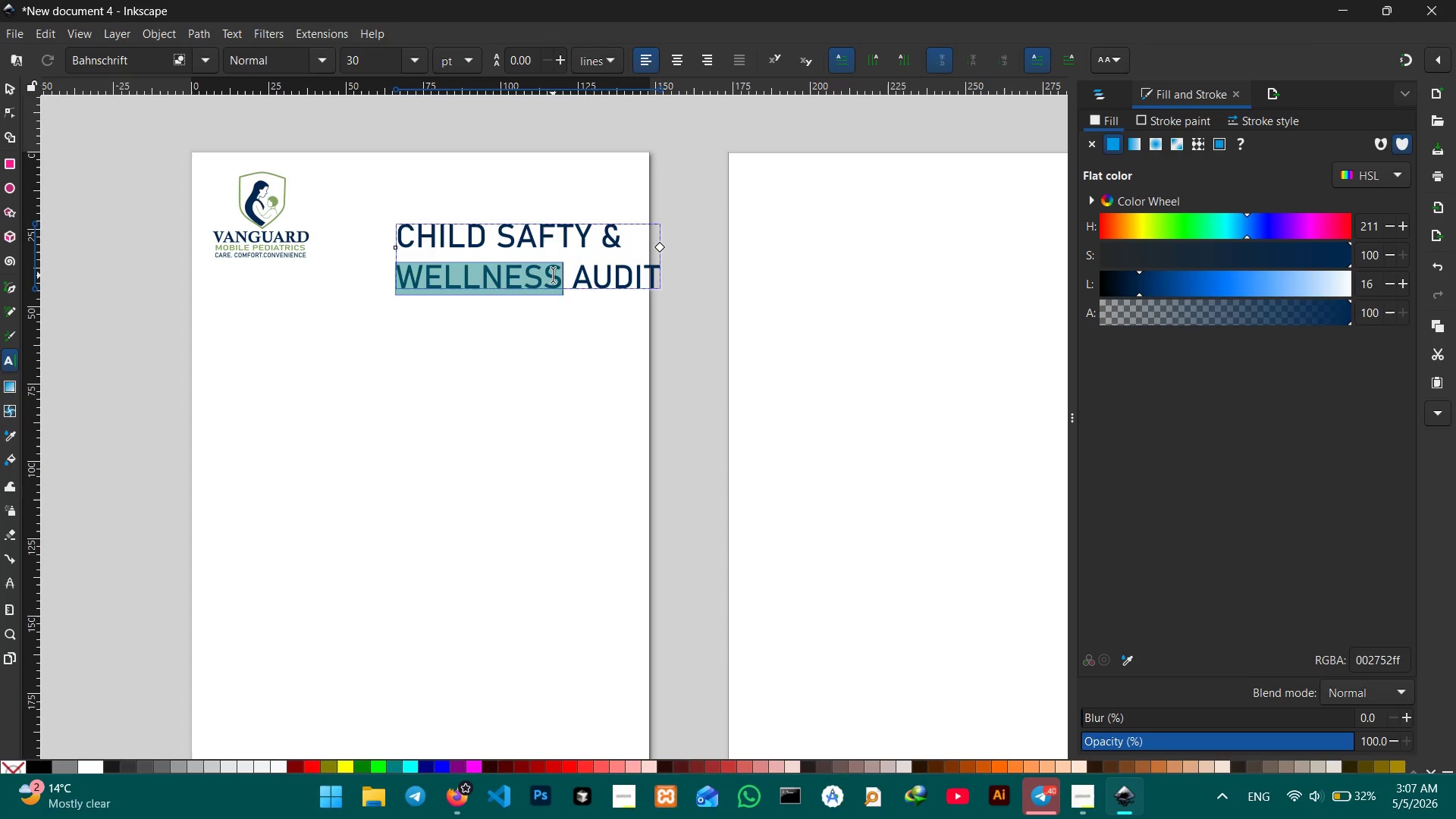 
triple_click([553, 275])
 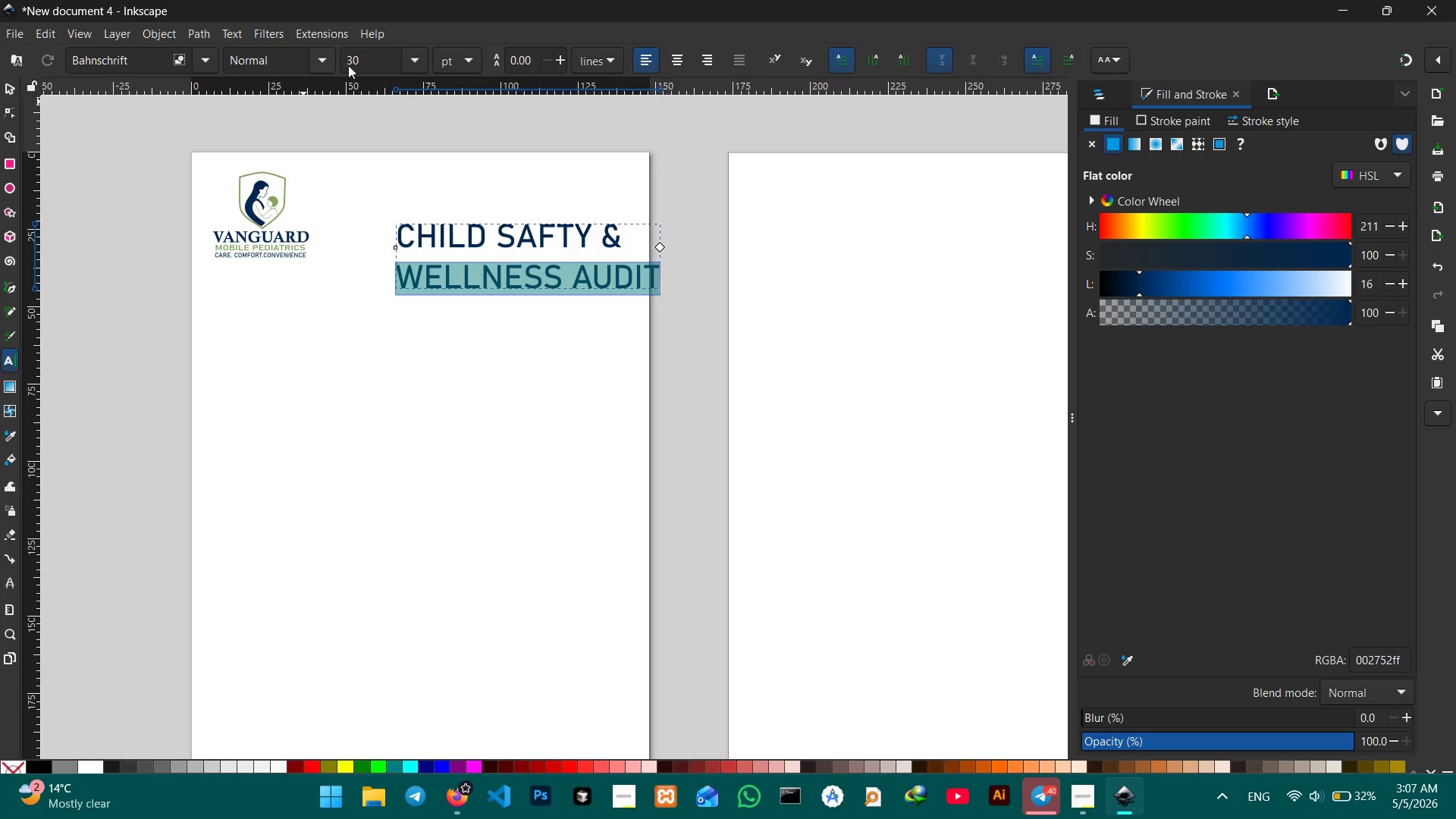 
left_click([416, 63])
 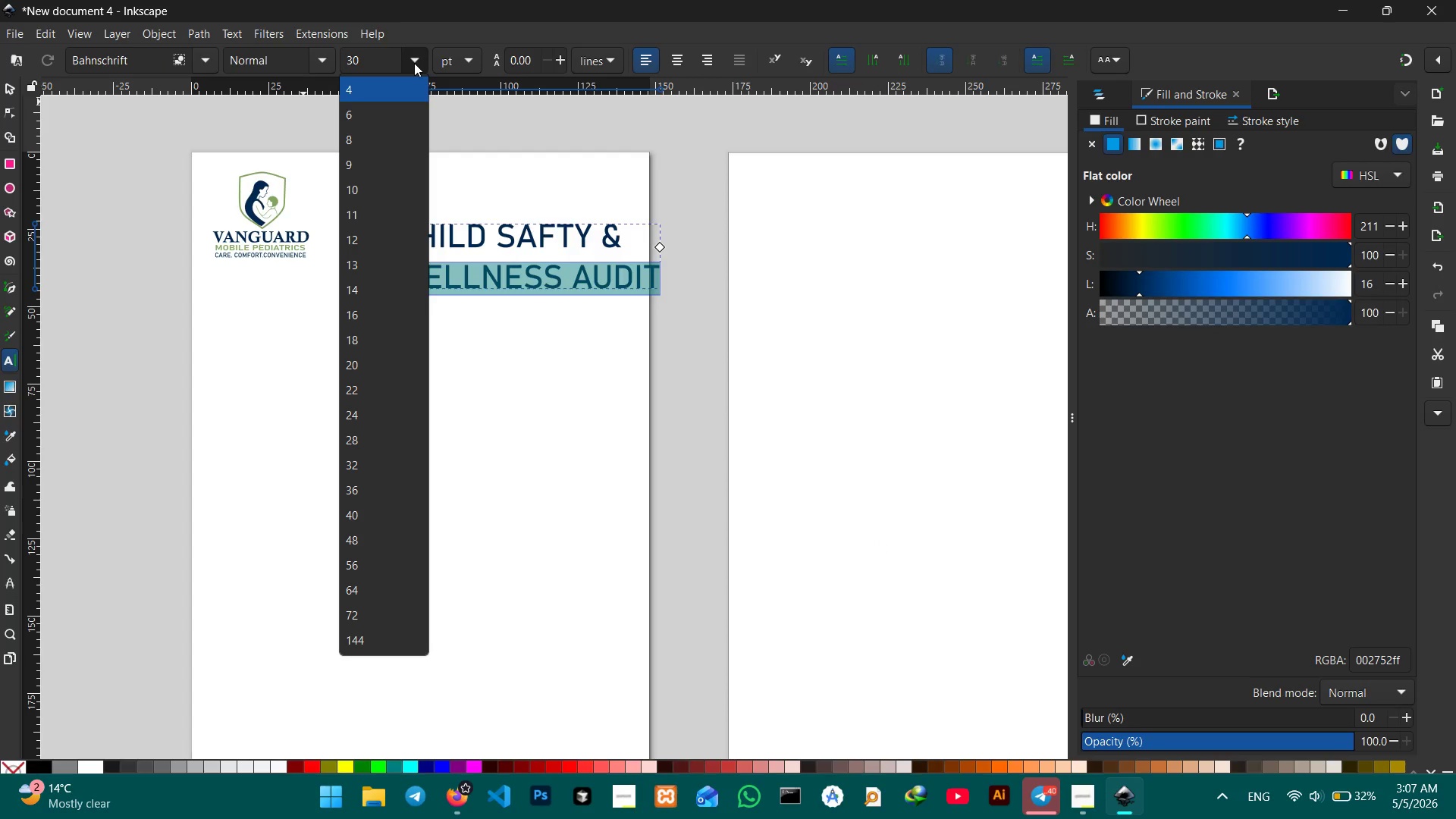 
left_click([413, 63])
 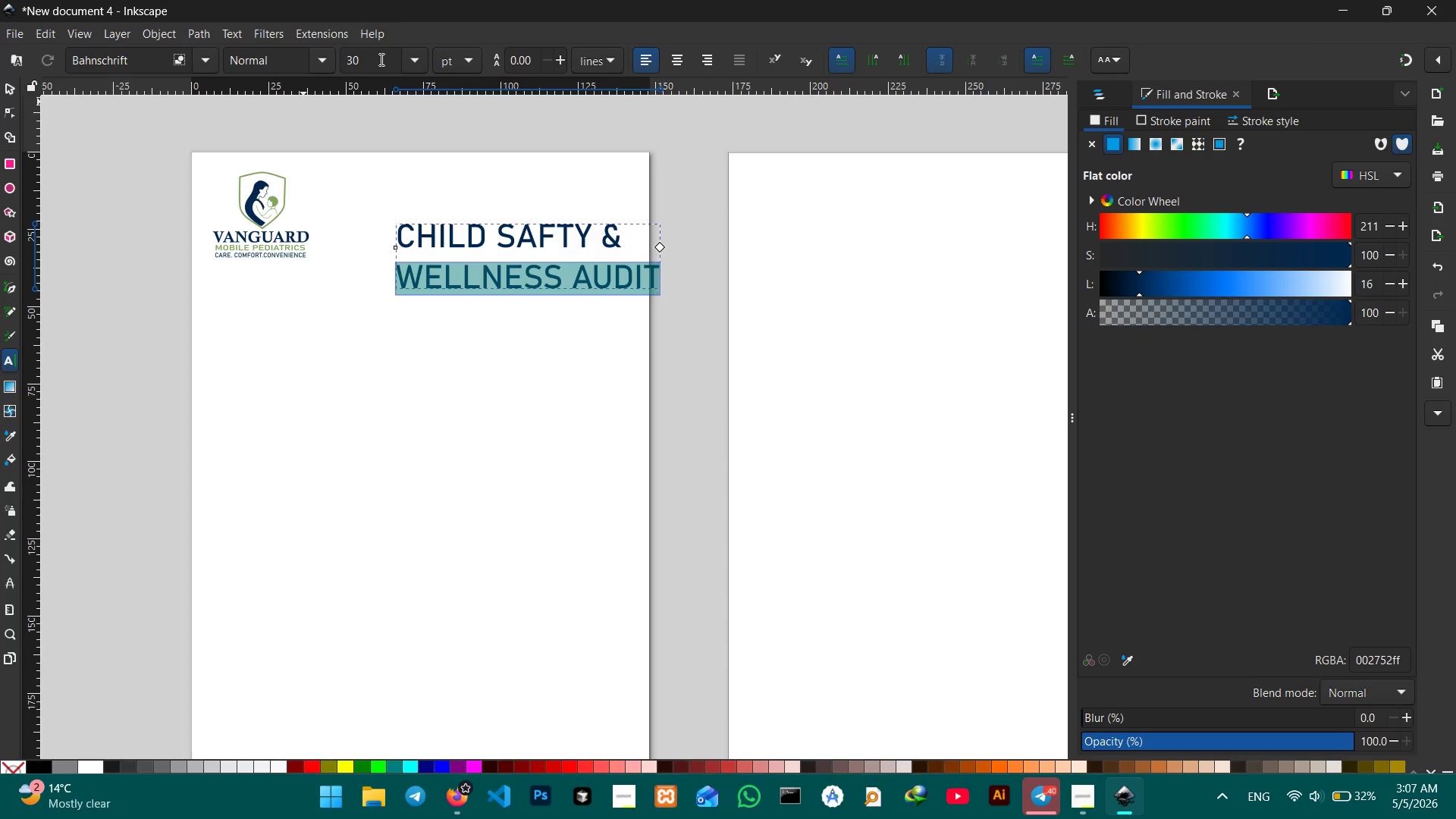 
left_click_drag(start_coordinate=[380, 59], to_coordinate=[344, 58])
 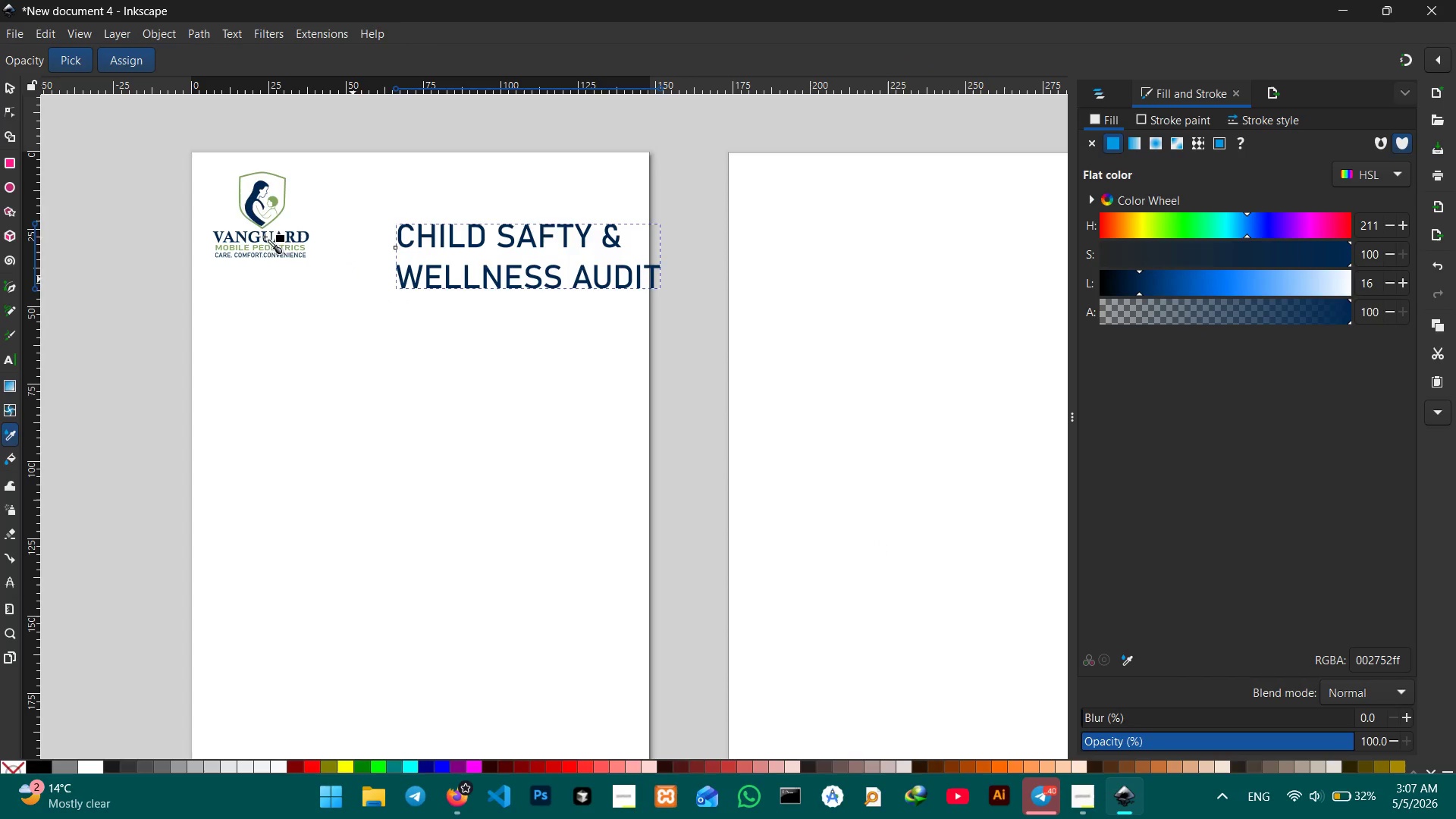 
left_click([271, 198])
 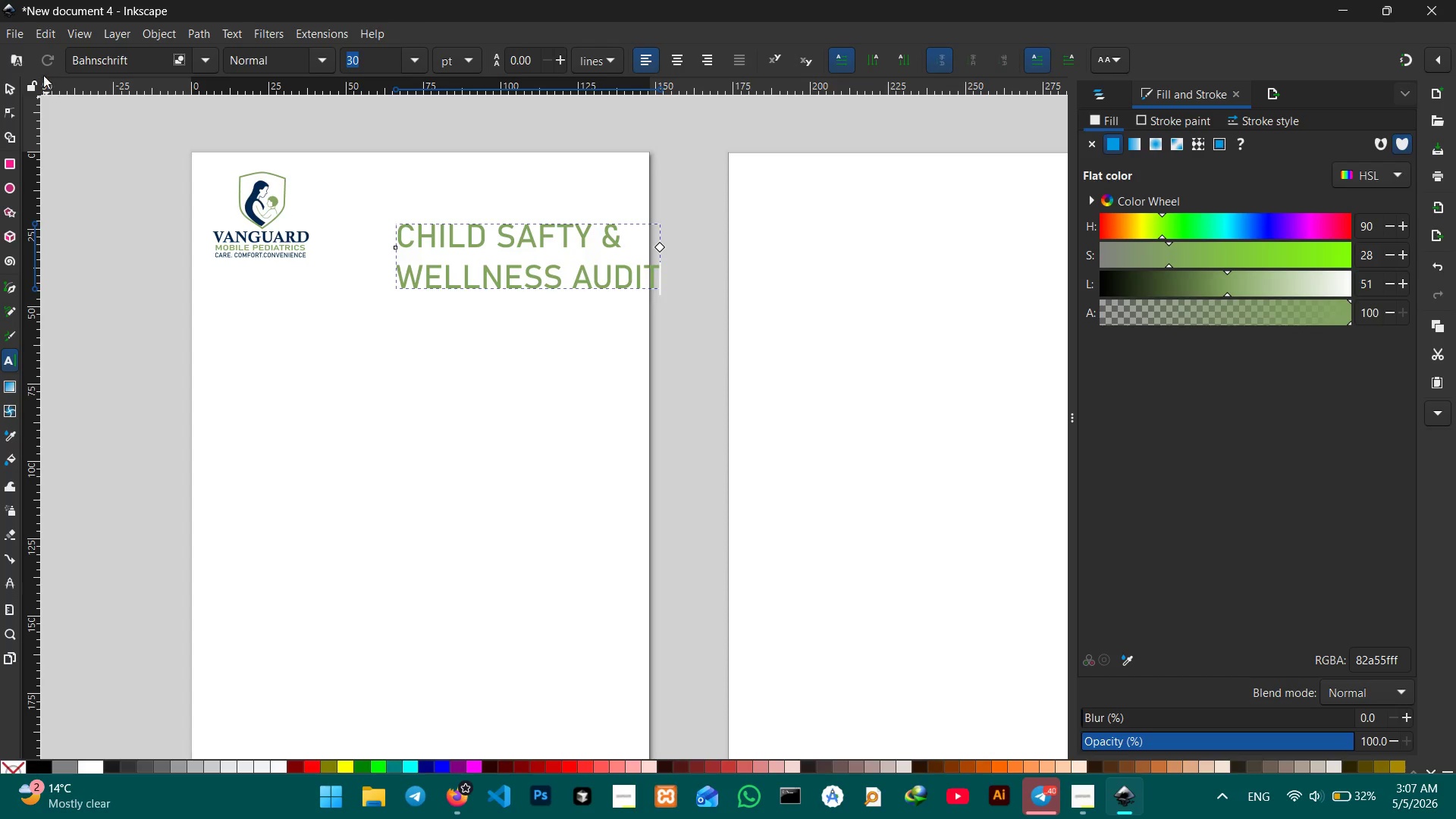 
left_click([0, 82])
 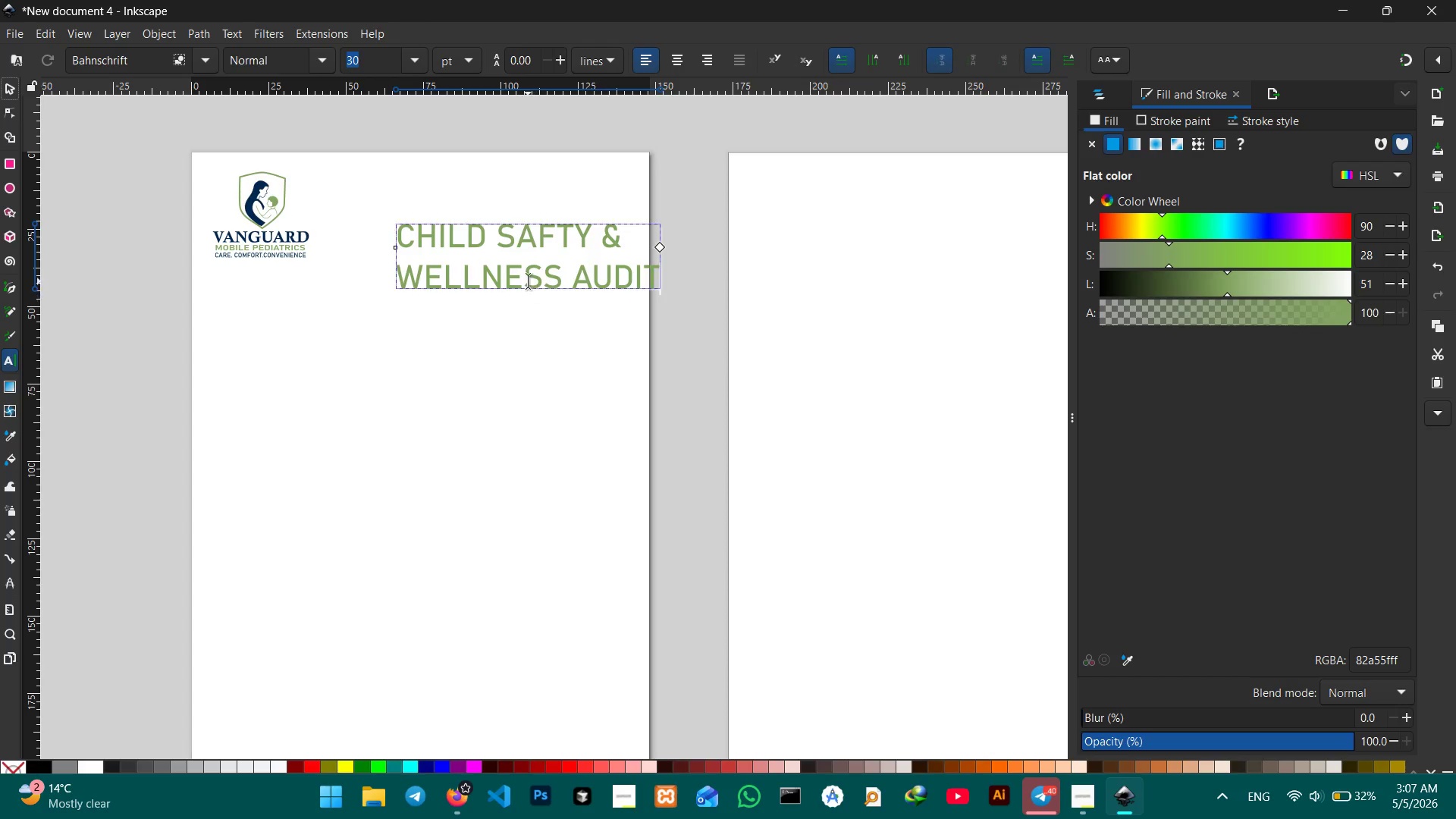 
double_click([528, 281])
 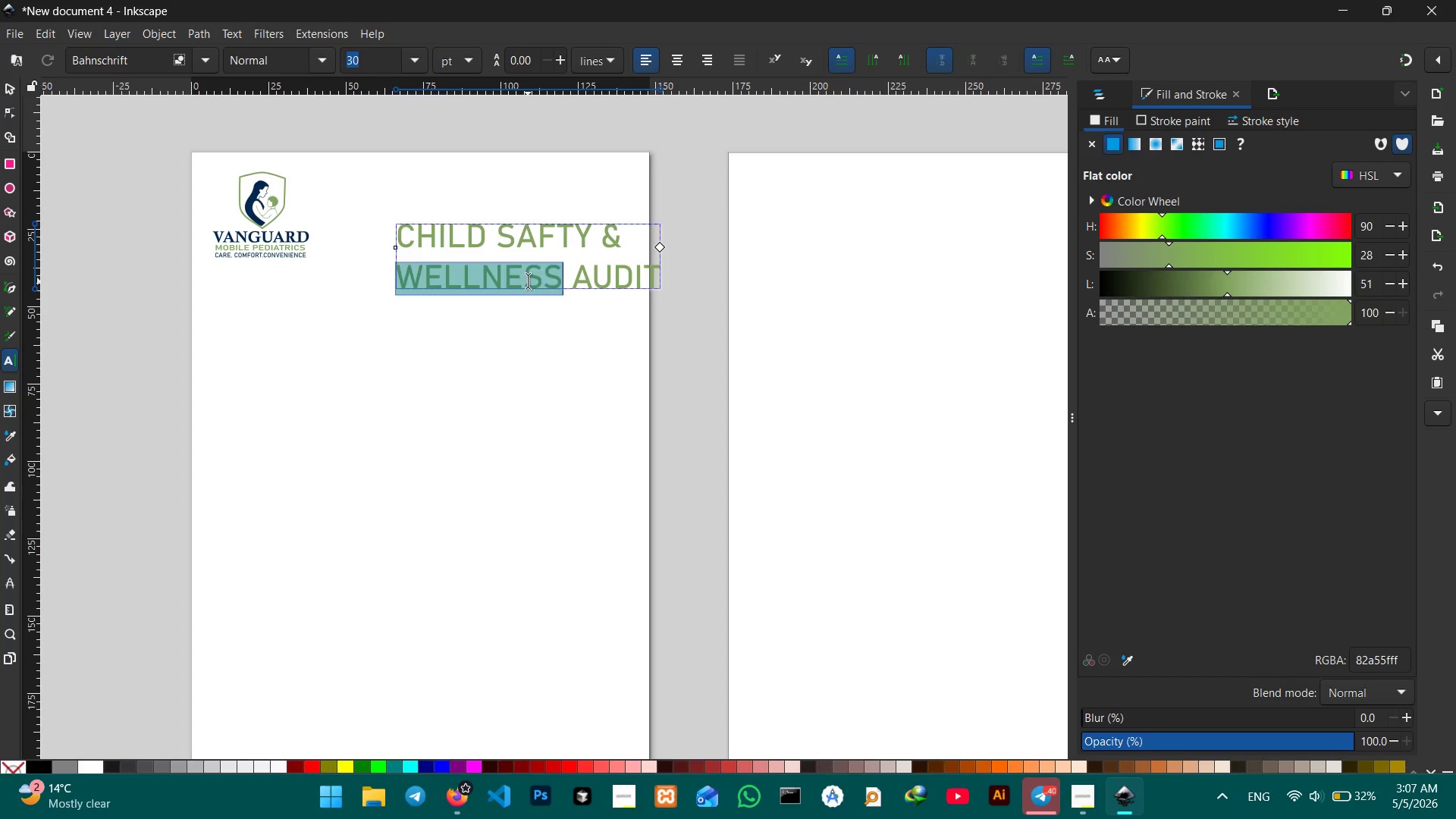 
triple_click([528, 281])
 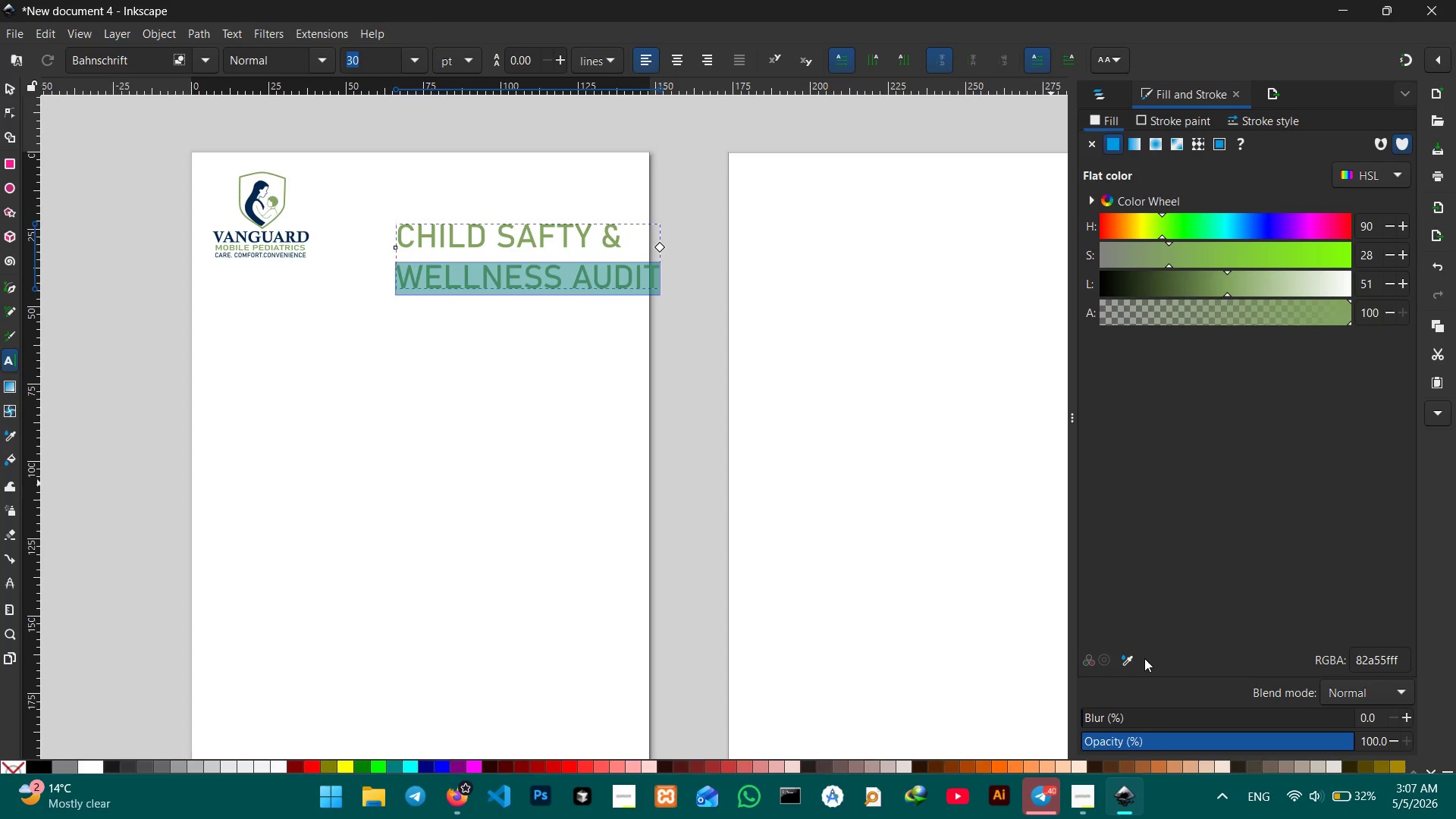 
left_click([1134, 661])
 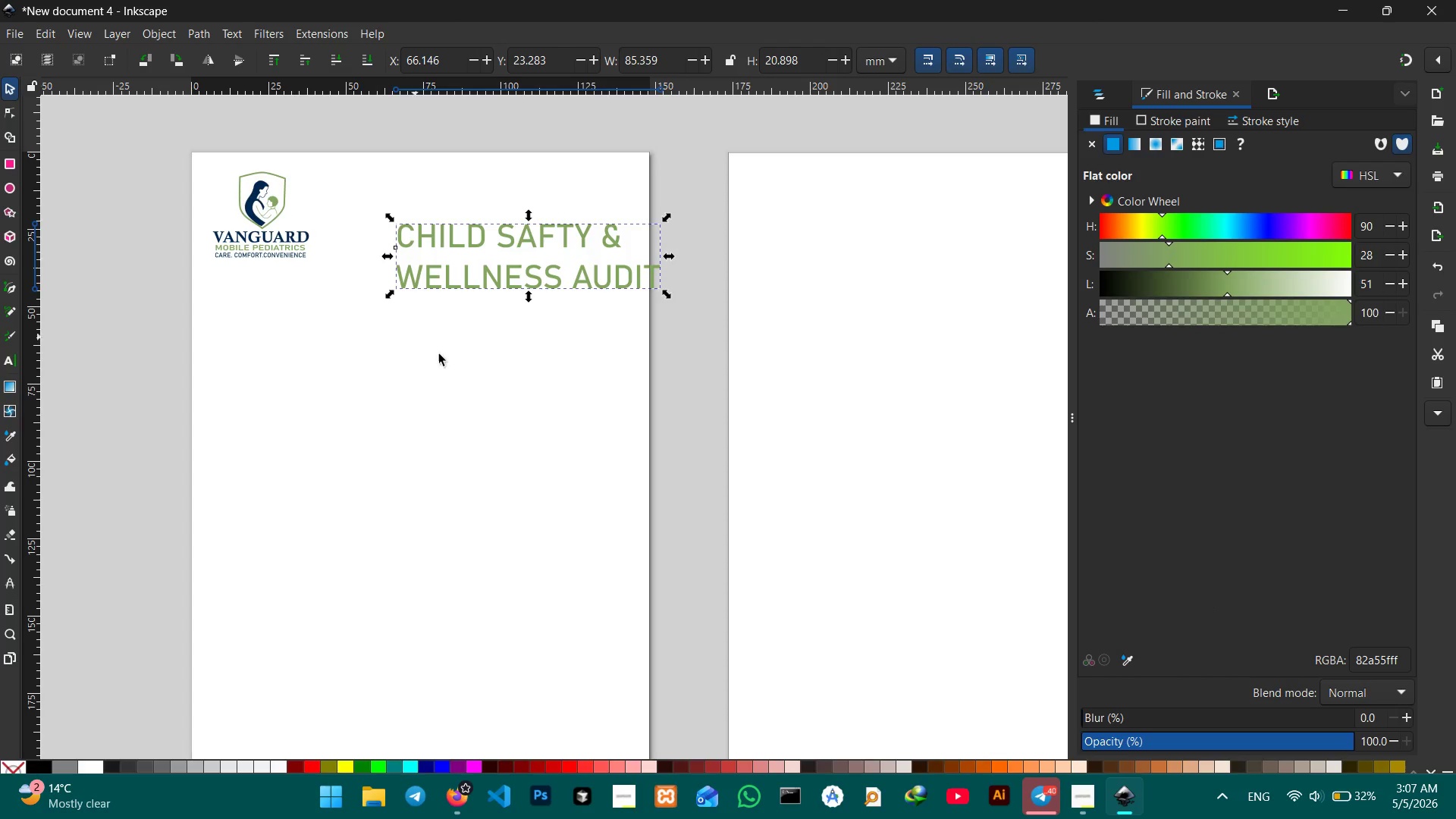 
key(Control+Z)
 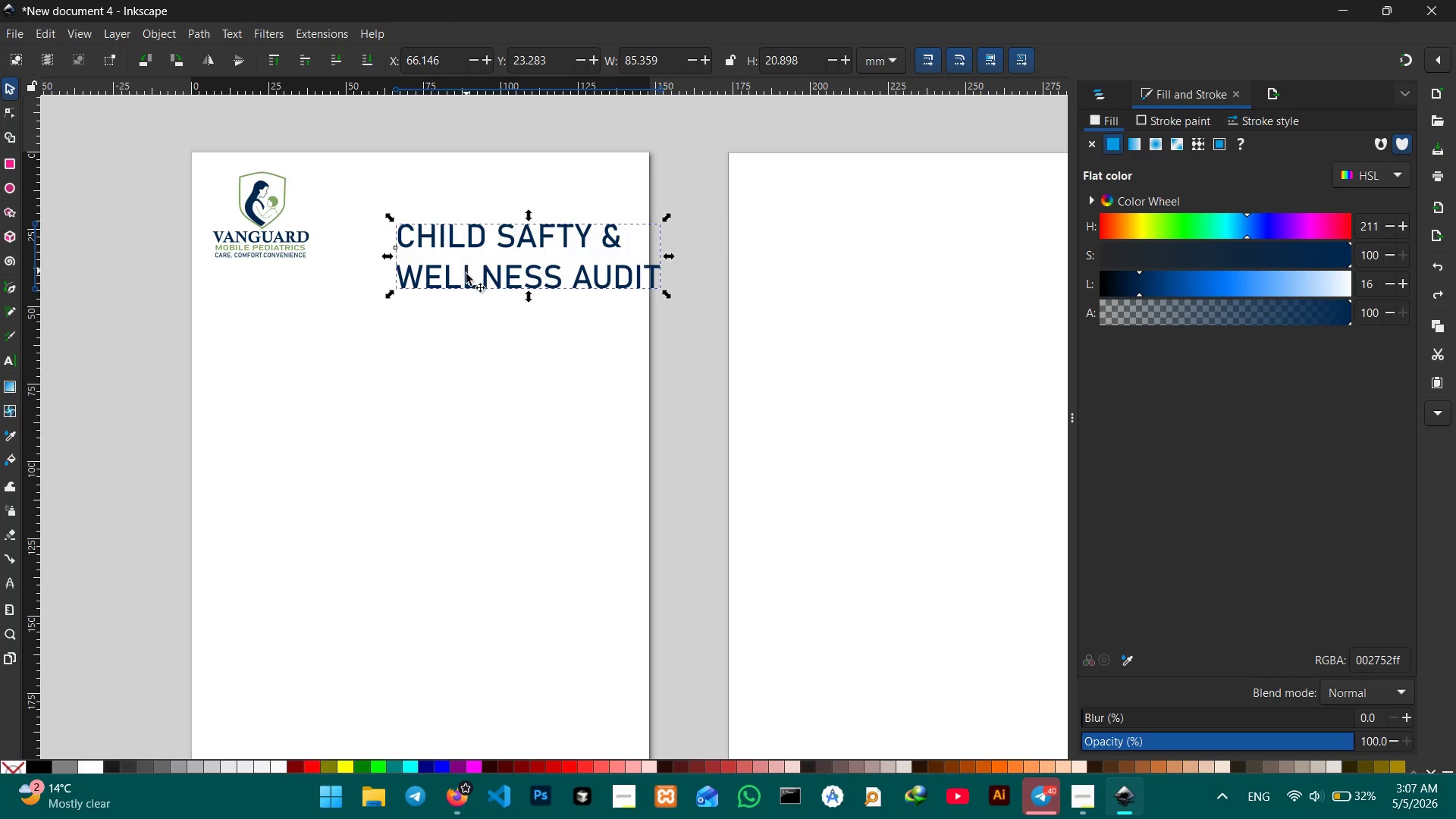 
left_click_drag(start_coordinate=[466, 277], to_coordinate=[431, 255])
 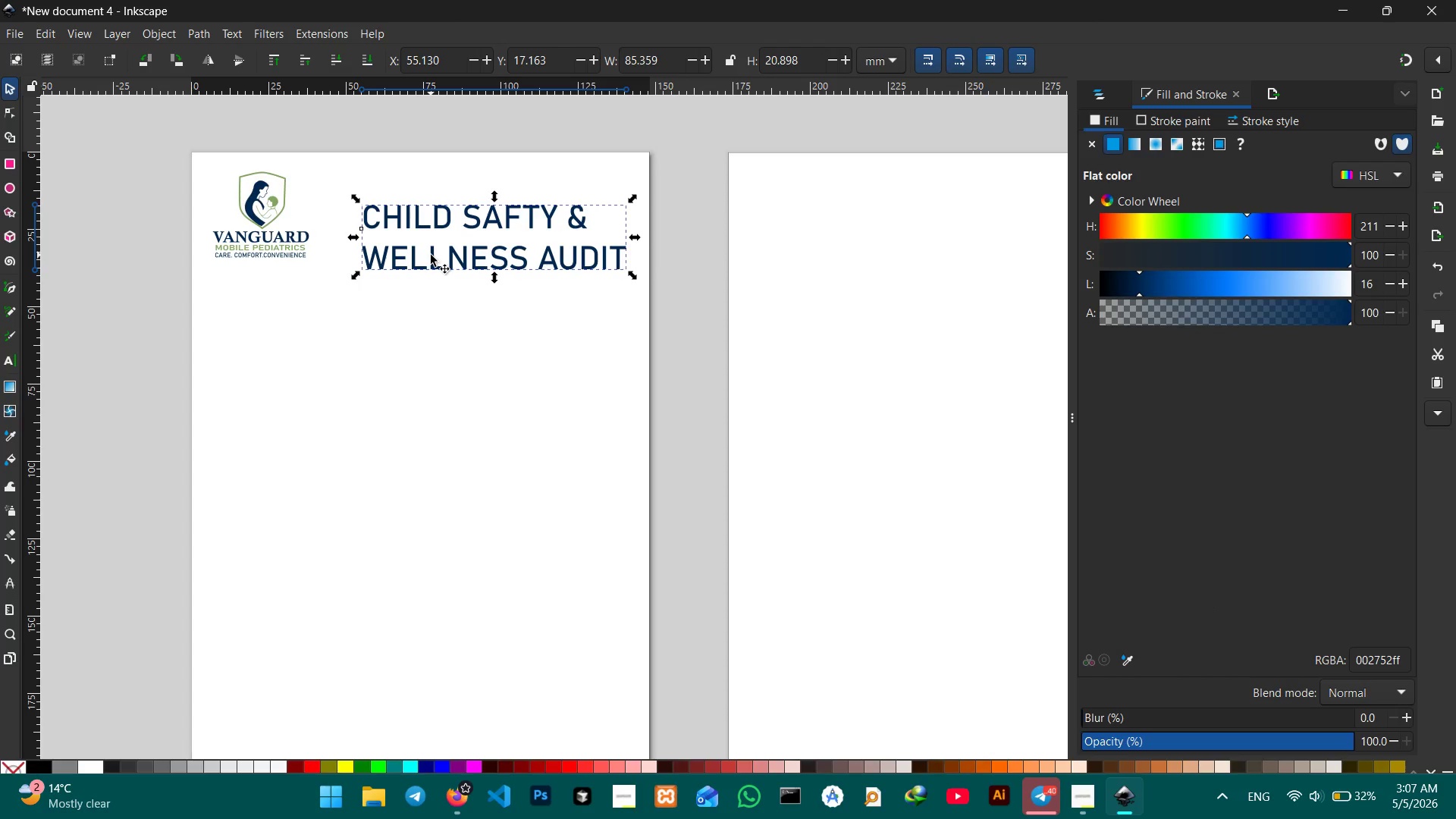 
key(Control+C)
 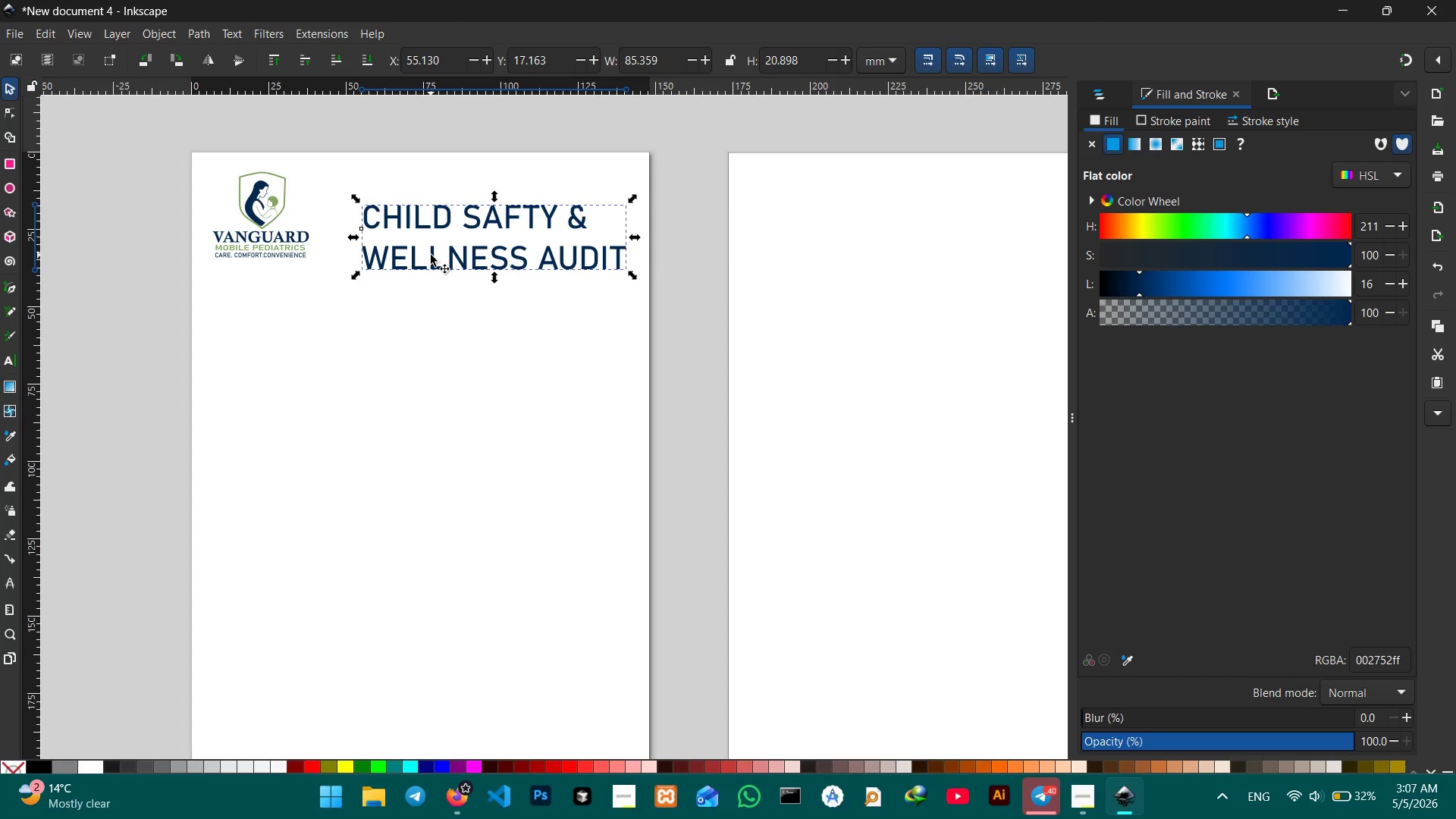 
key(Control+V)
 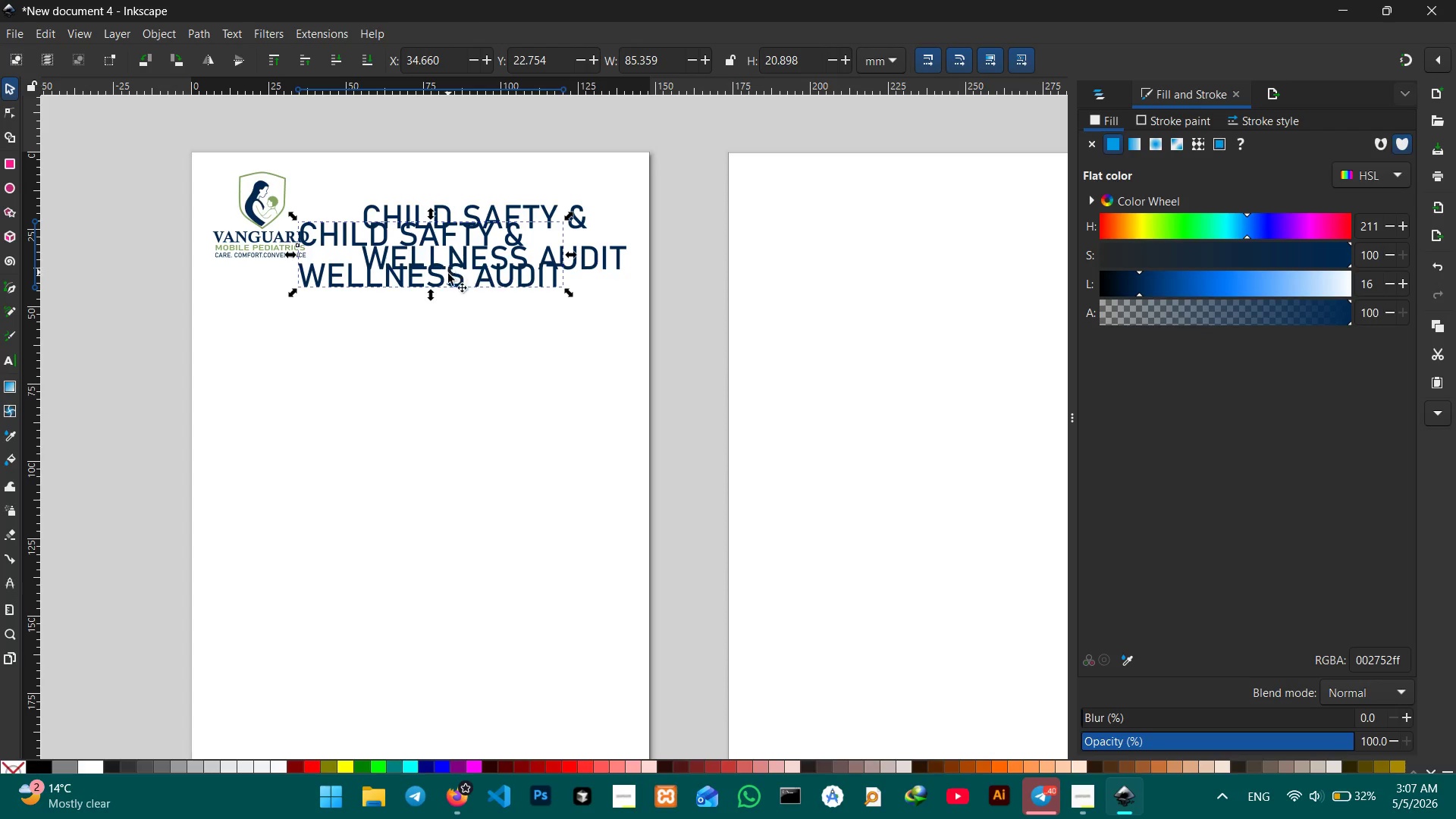 
left_click_drag(start_coordinate=[447, 281], to_coordinate=[485, 414])
 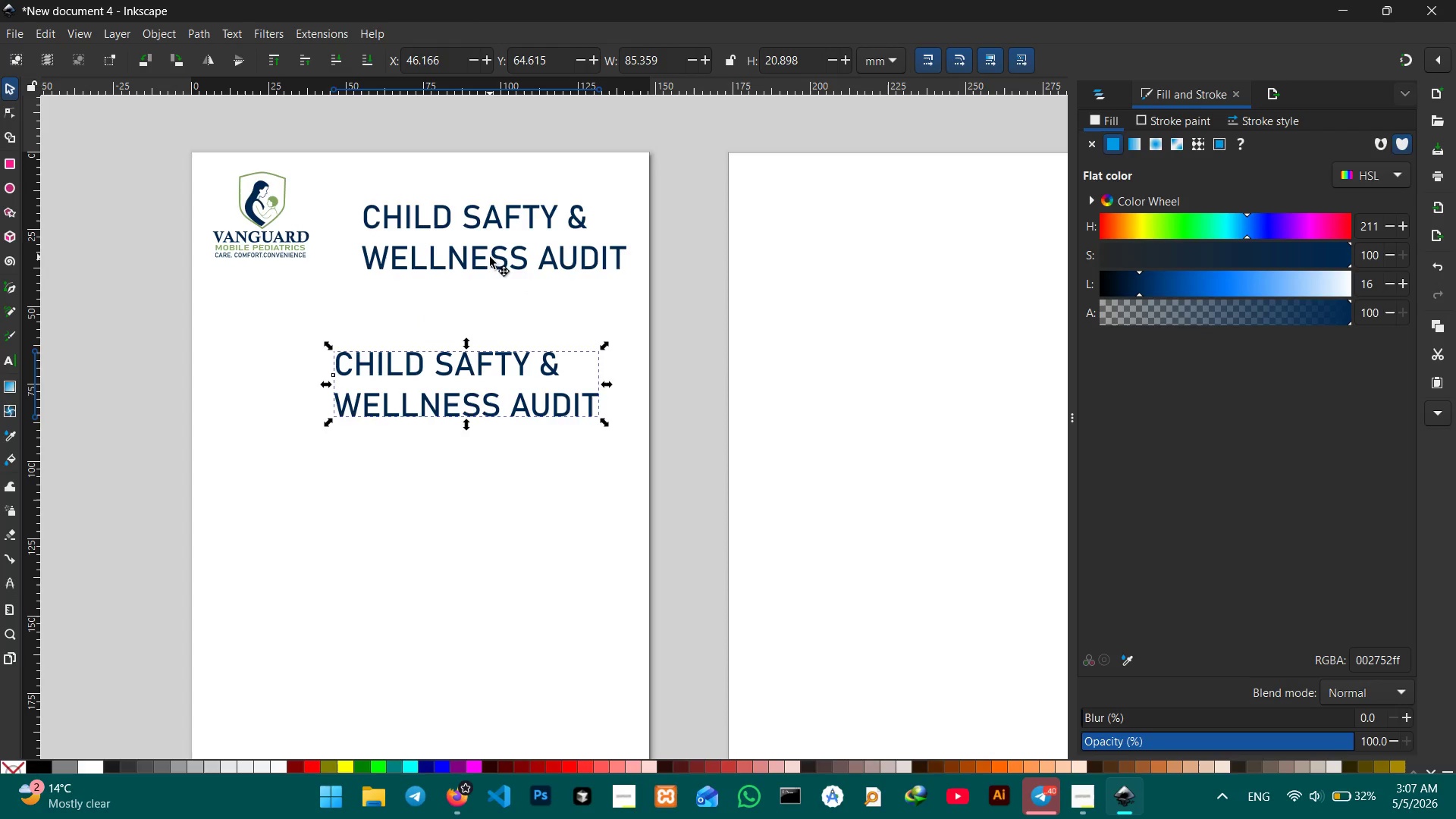 
double_click([490, 257])
 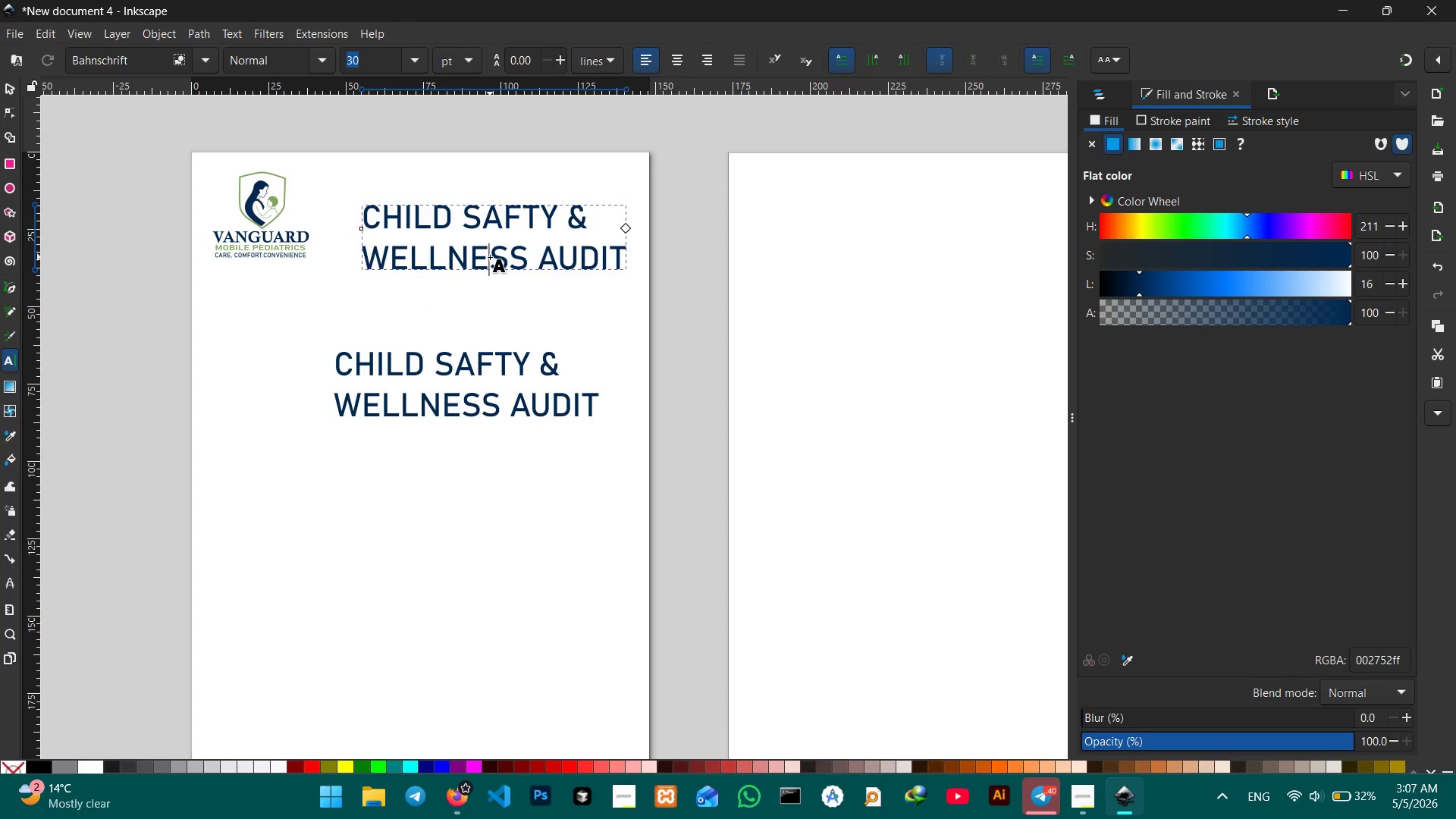 
triple_click([490, 257])
 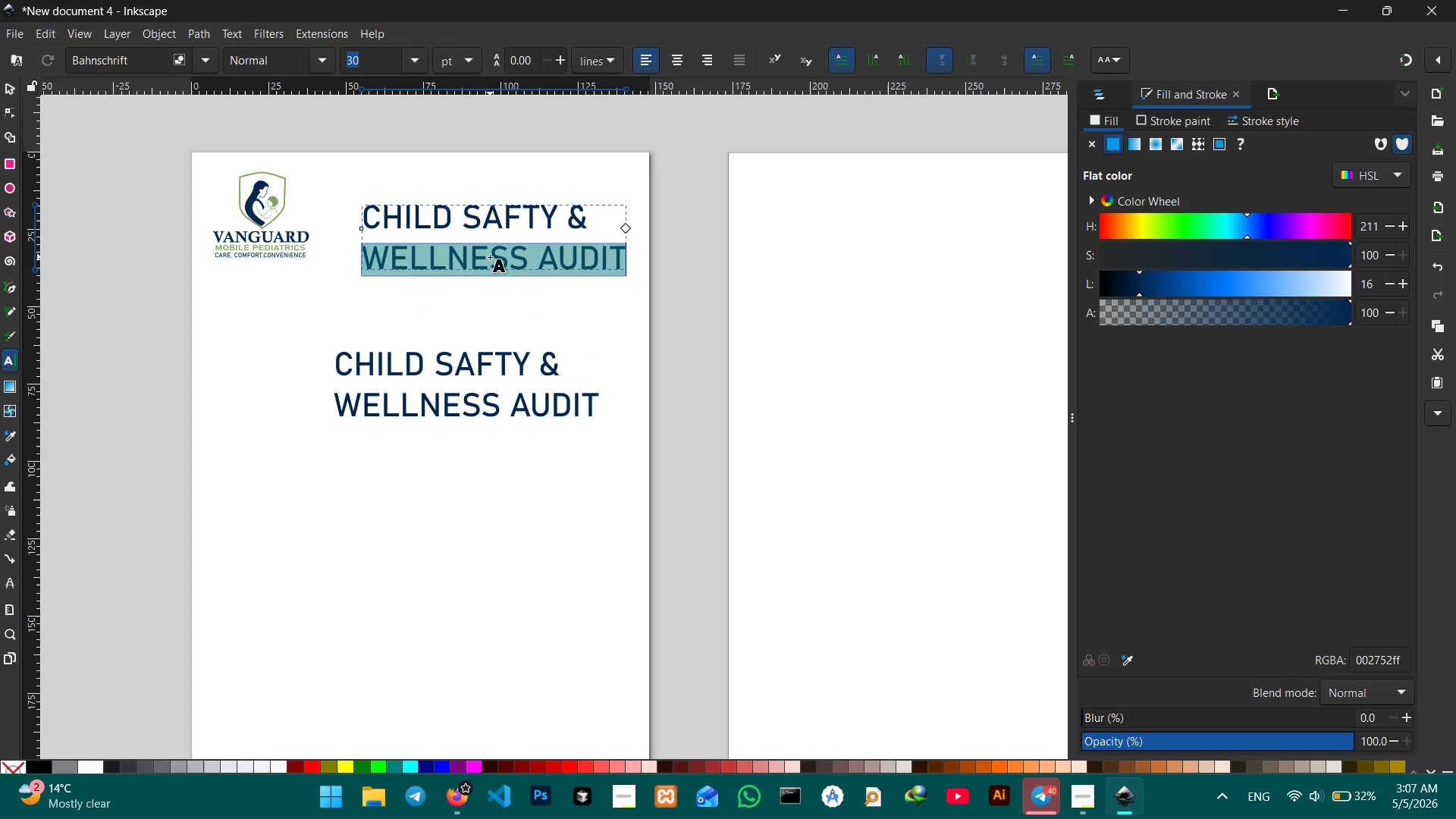 
triple_click([490, 257])
 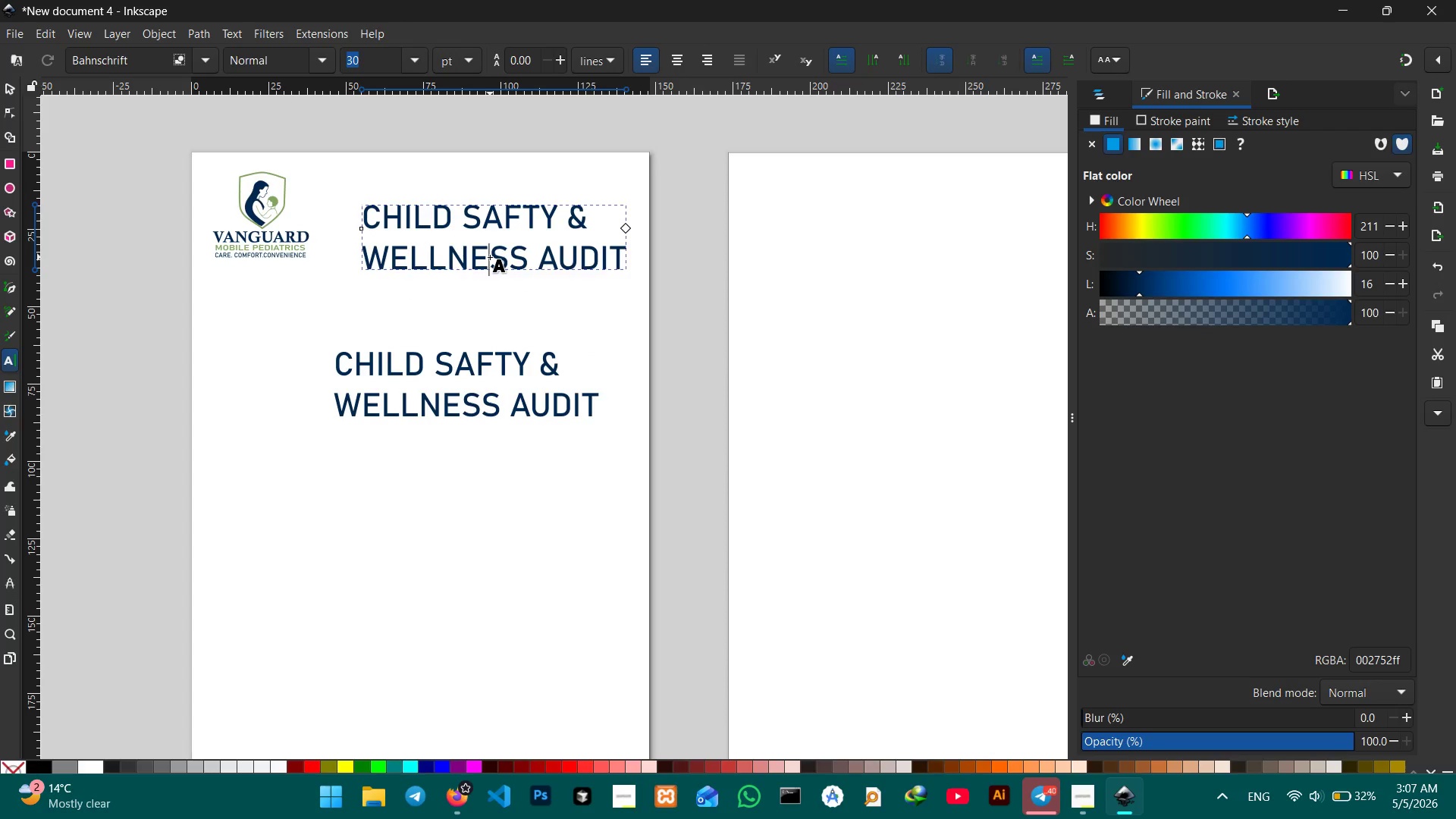 
triple_click([490, 257])
 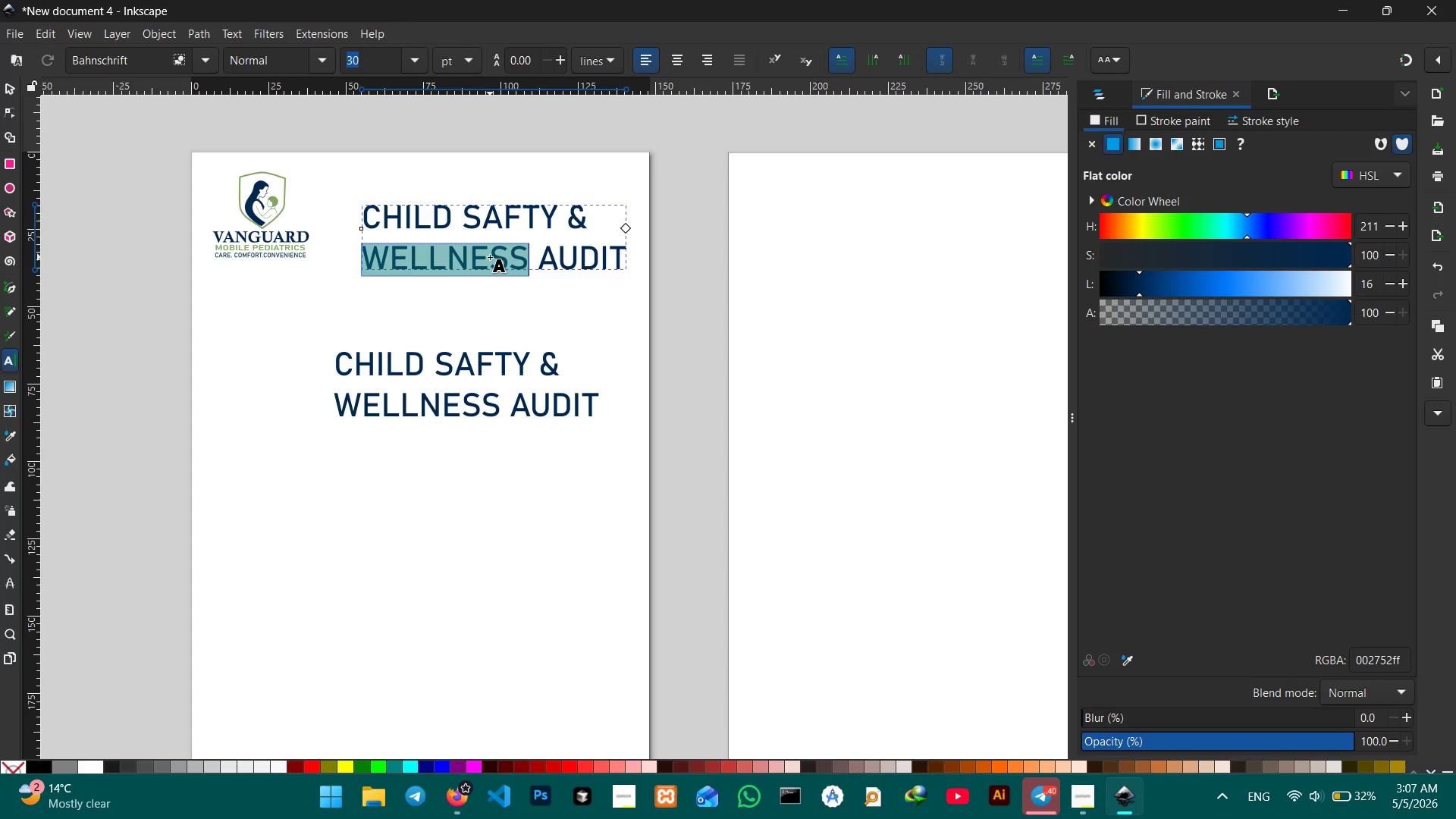 
triple_click([490, 257])
 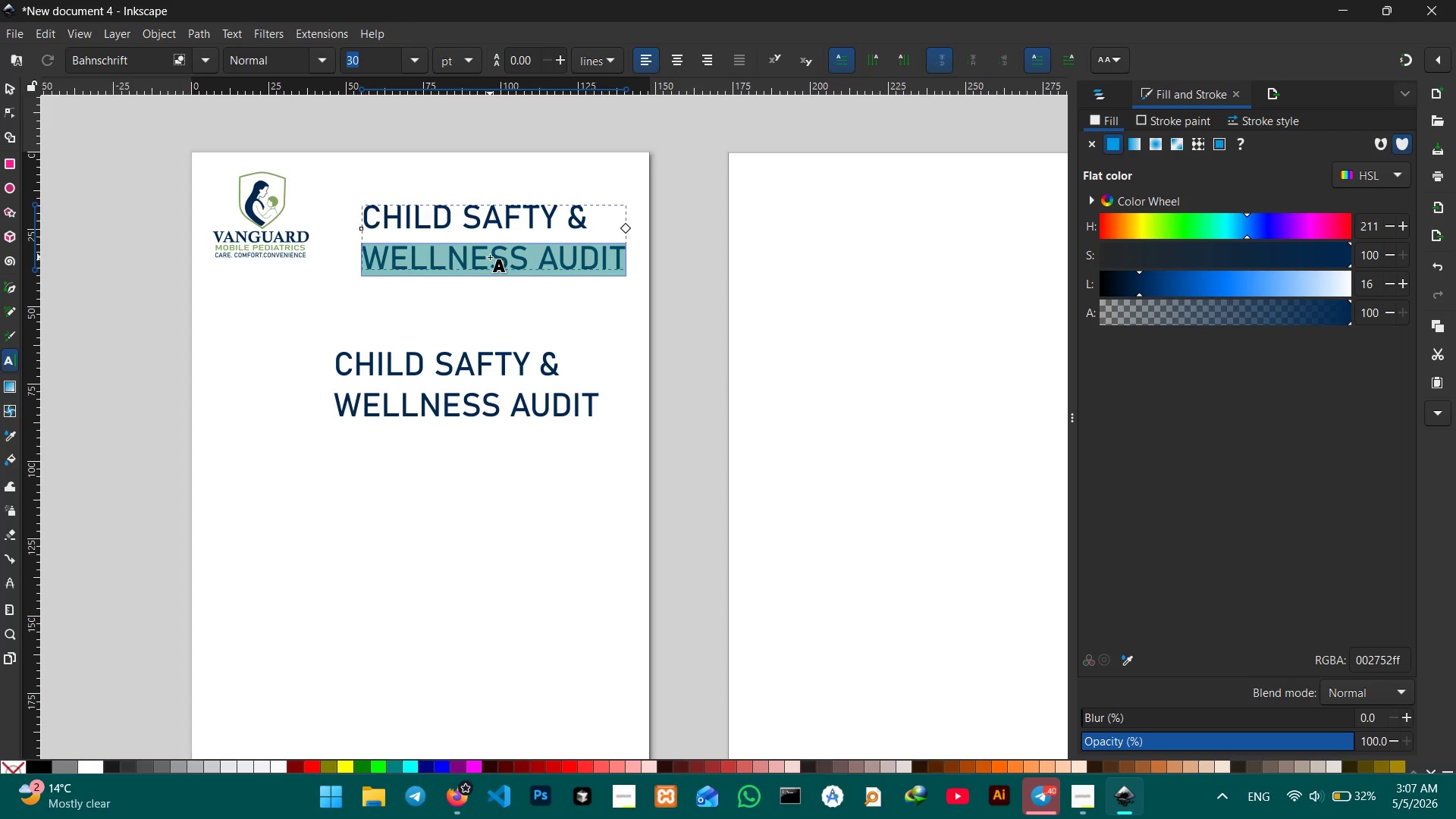 
key(Backspace)
 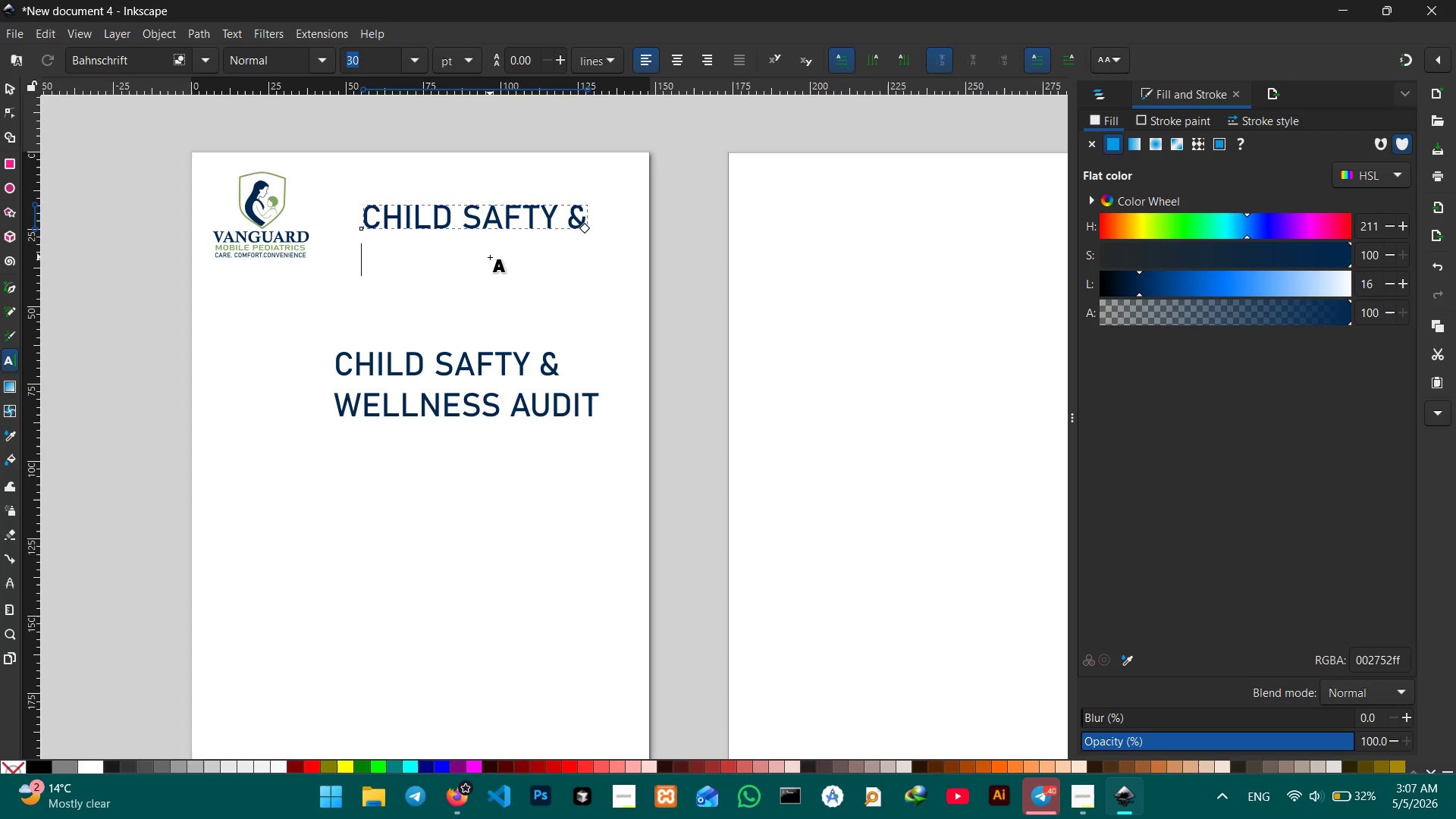 
key(Backspace)
 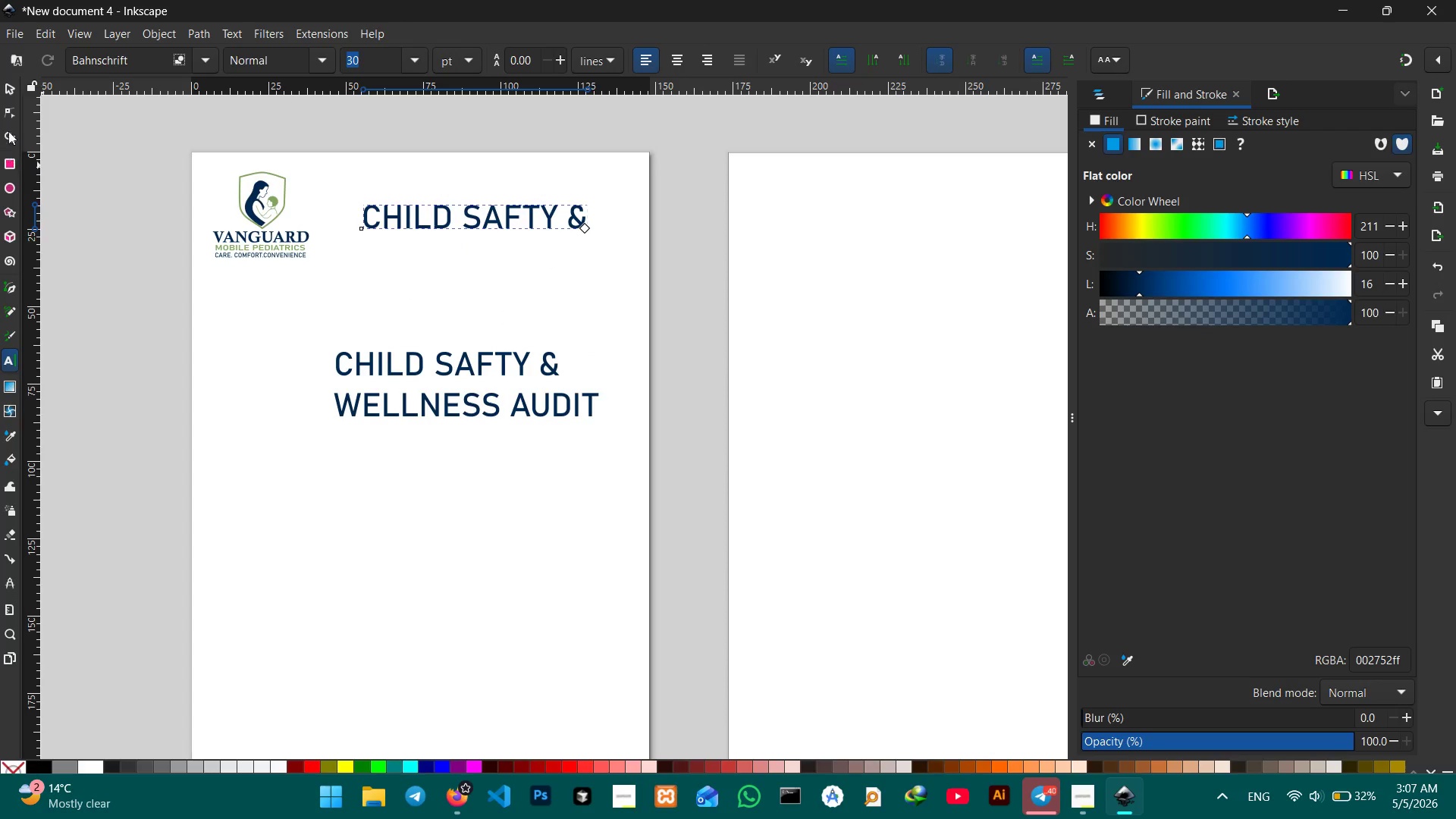 
left_click([0, 83])
 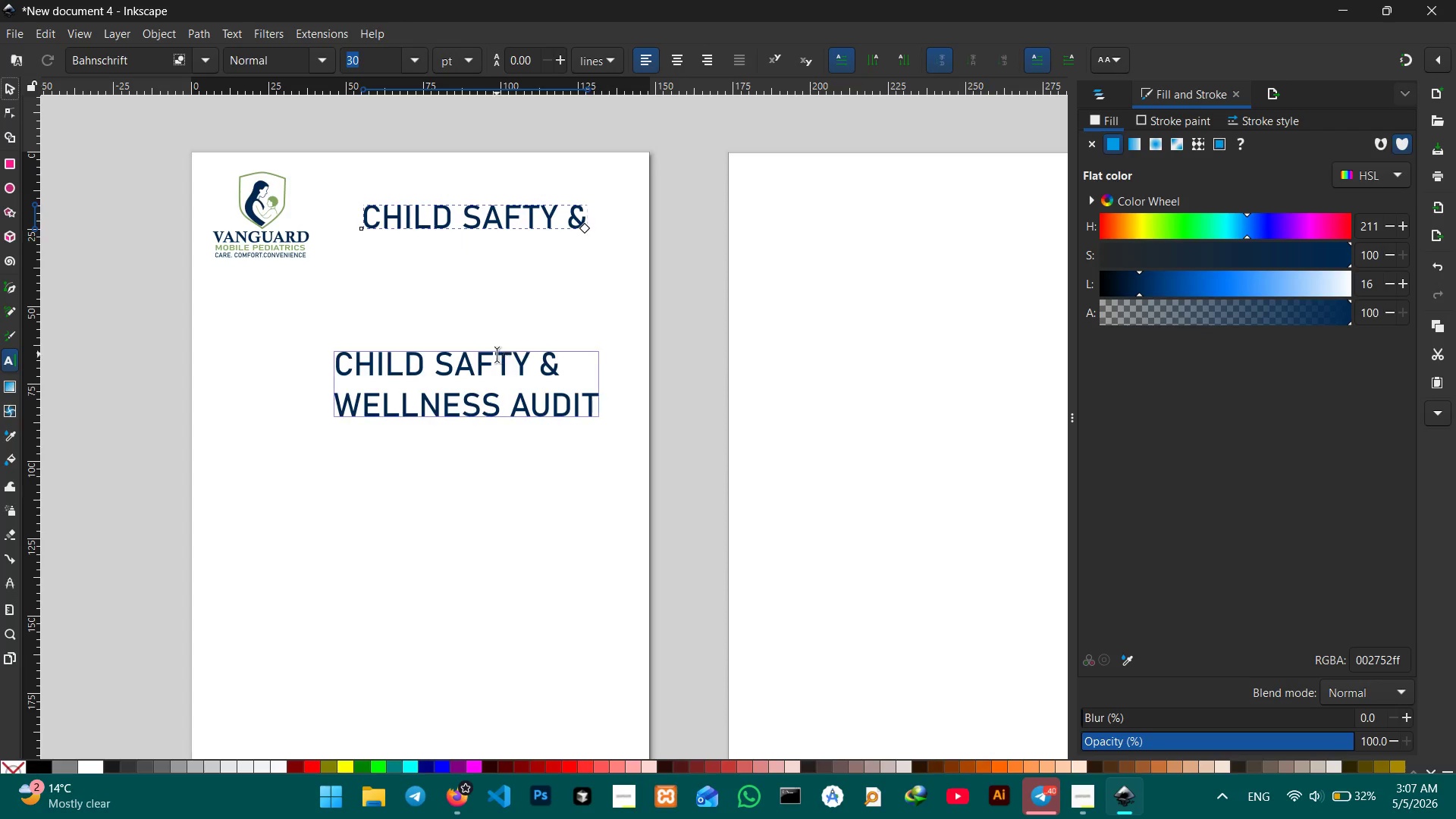 
double_click([491, 365])
 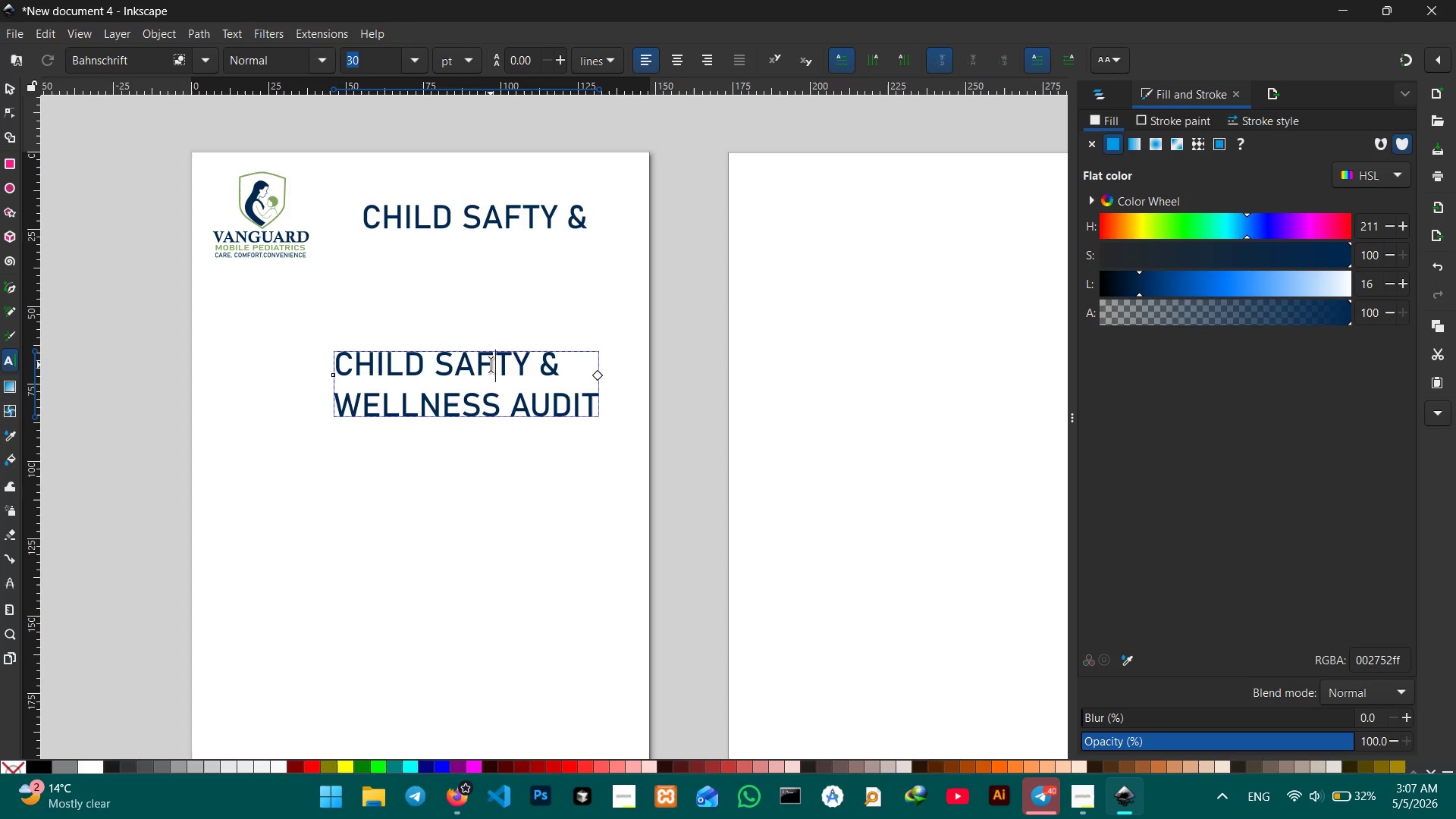 
triple_click([491, 365])
 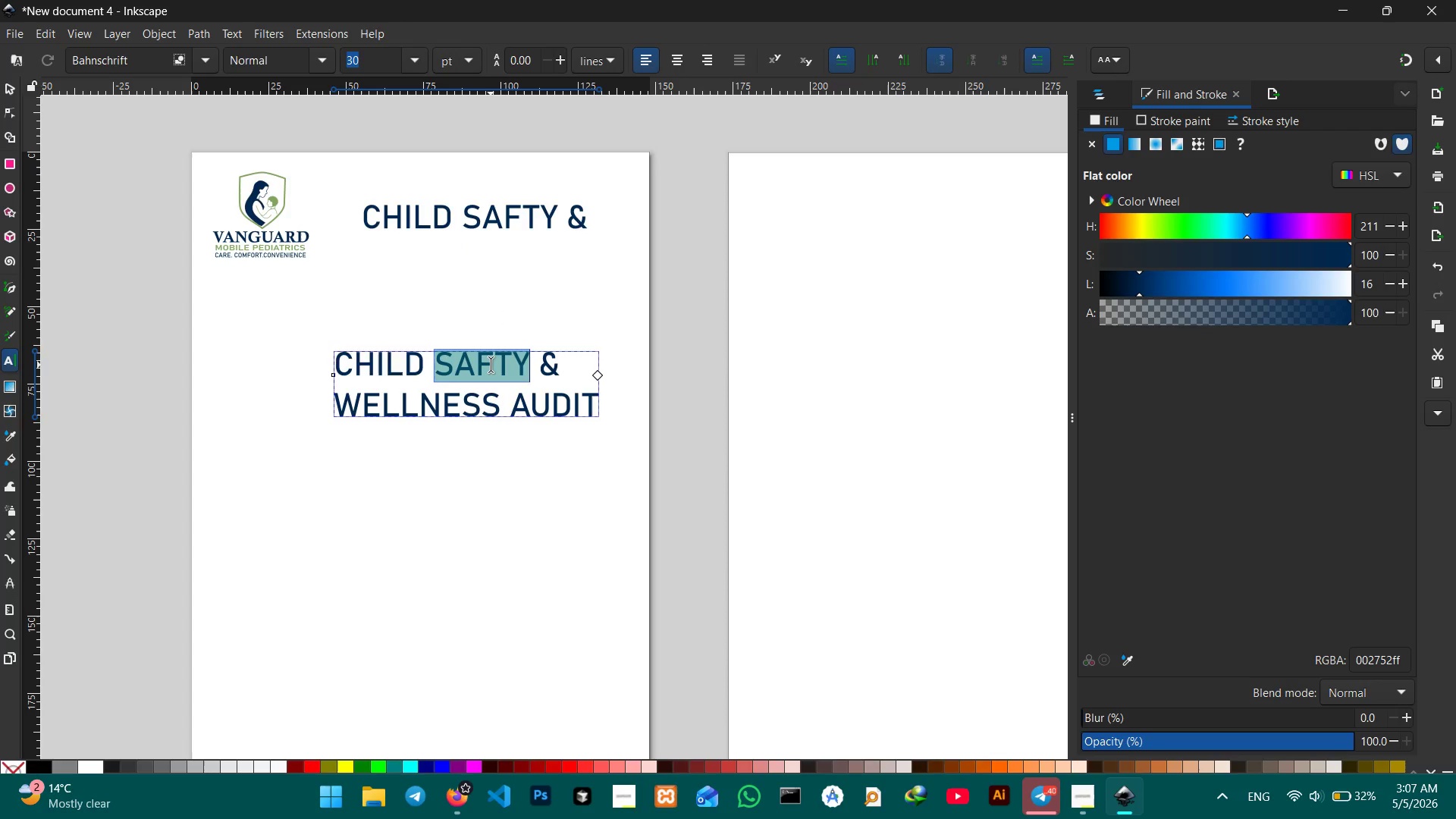 
triple_click([491, 365])
 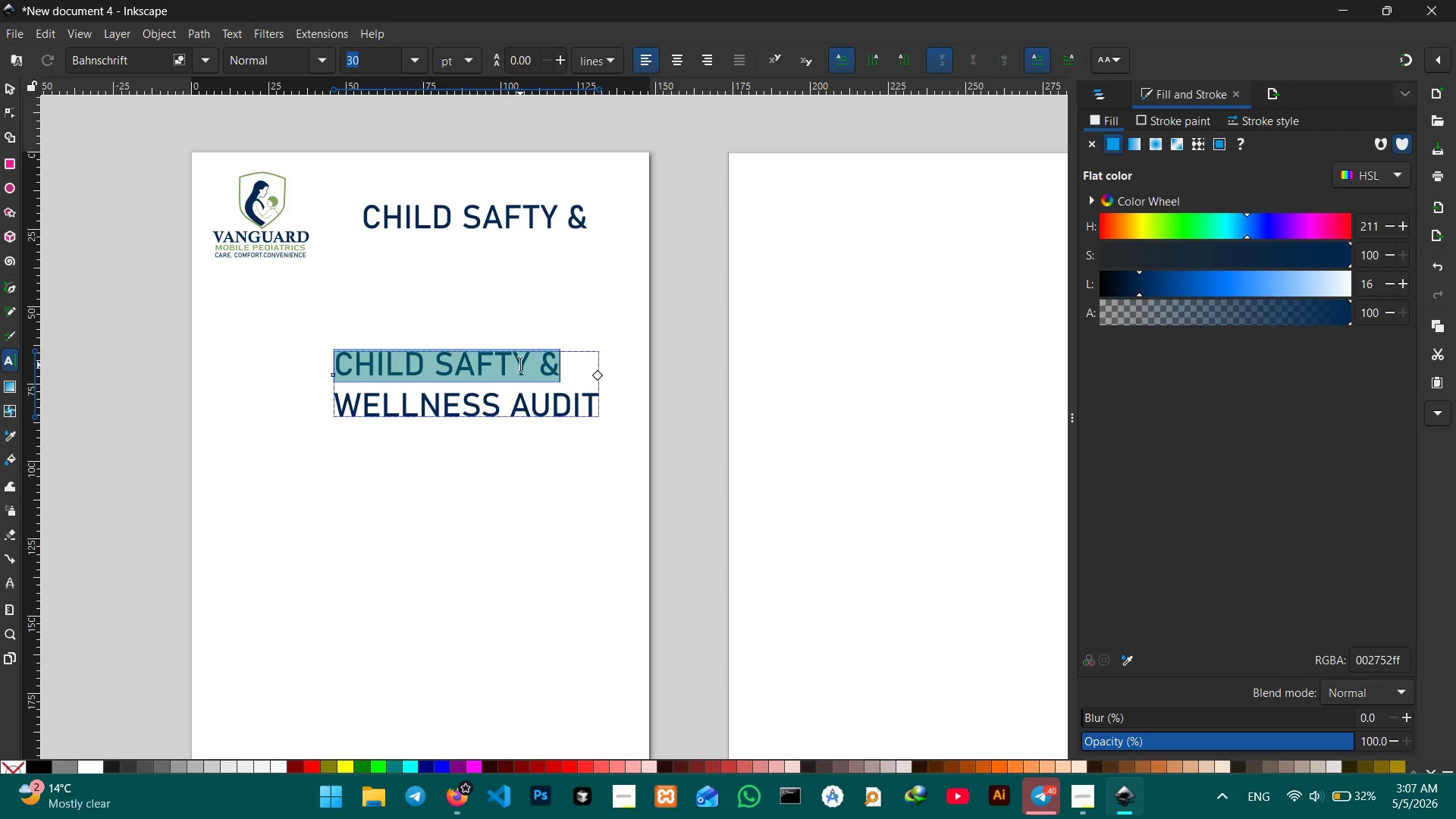 
key(Backspace)
 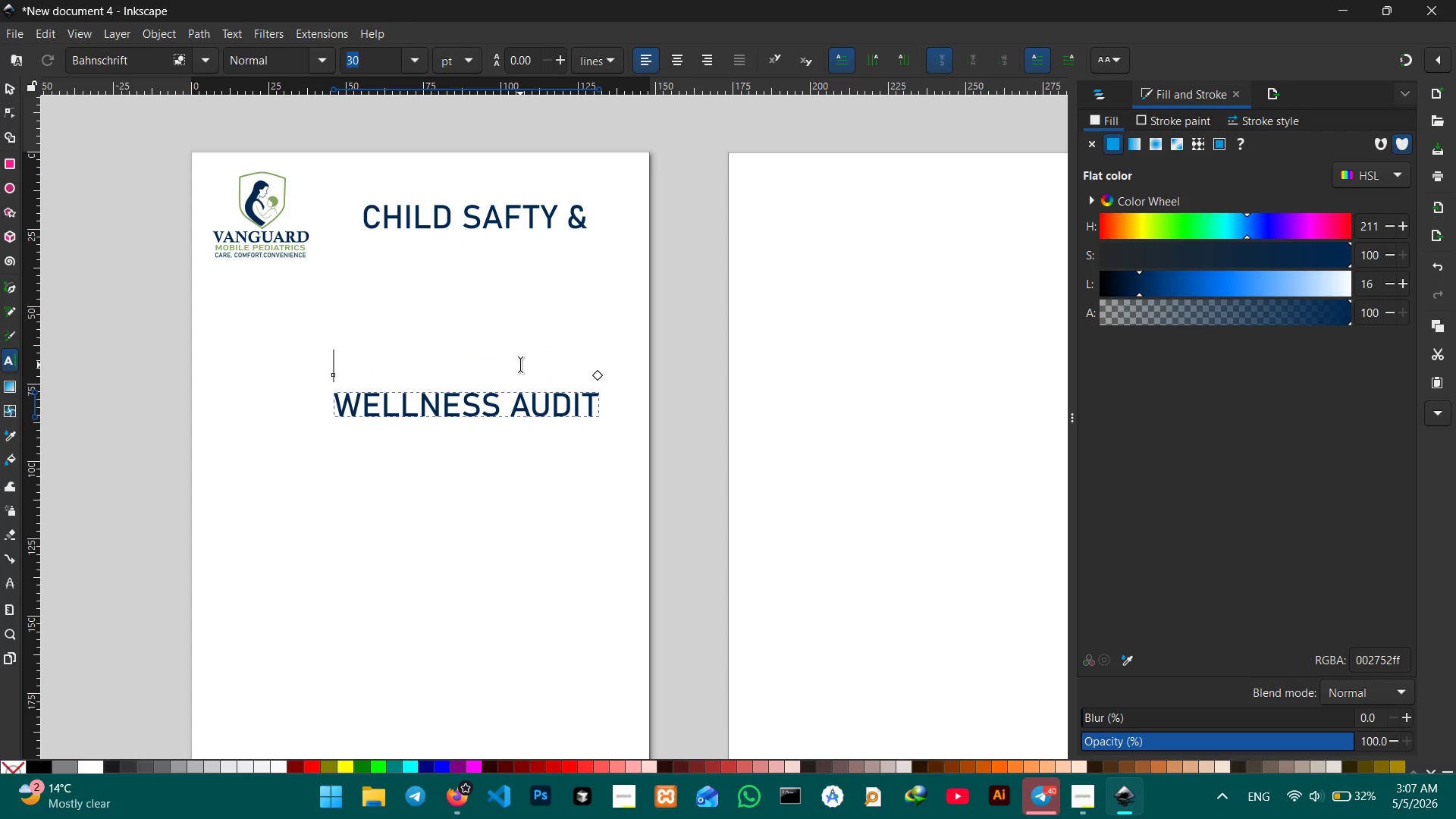 
key(Backspace)
 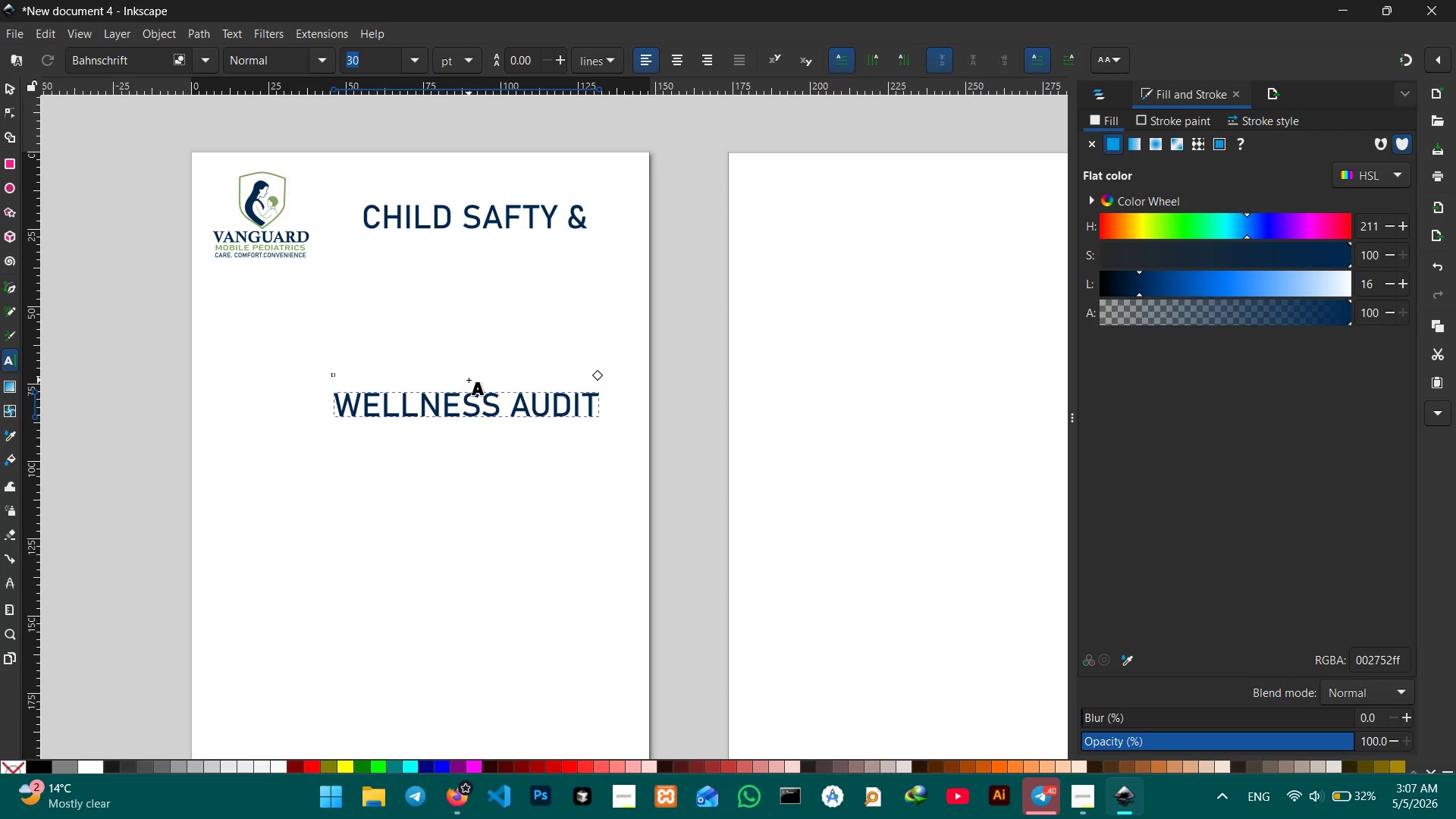 
key(ArrowDown)
 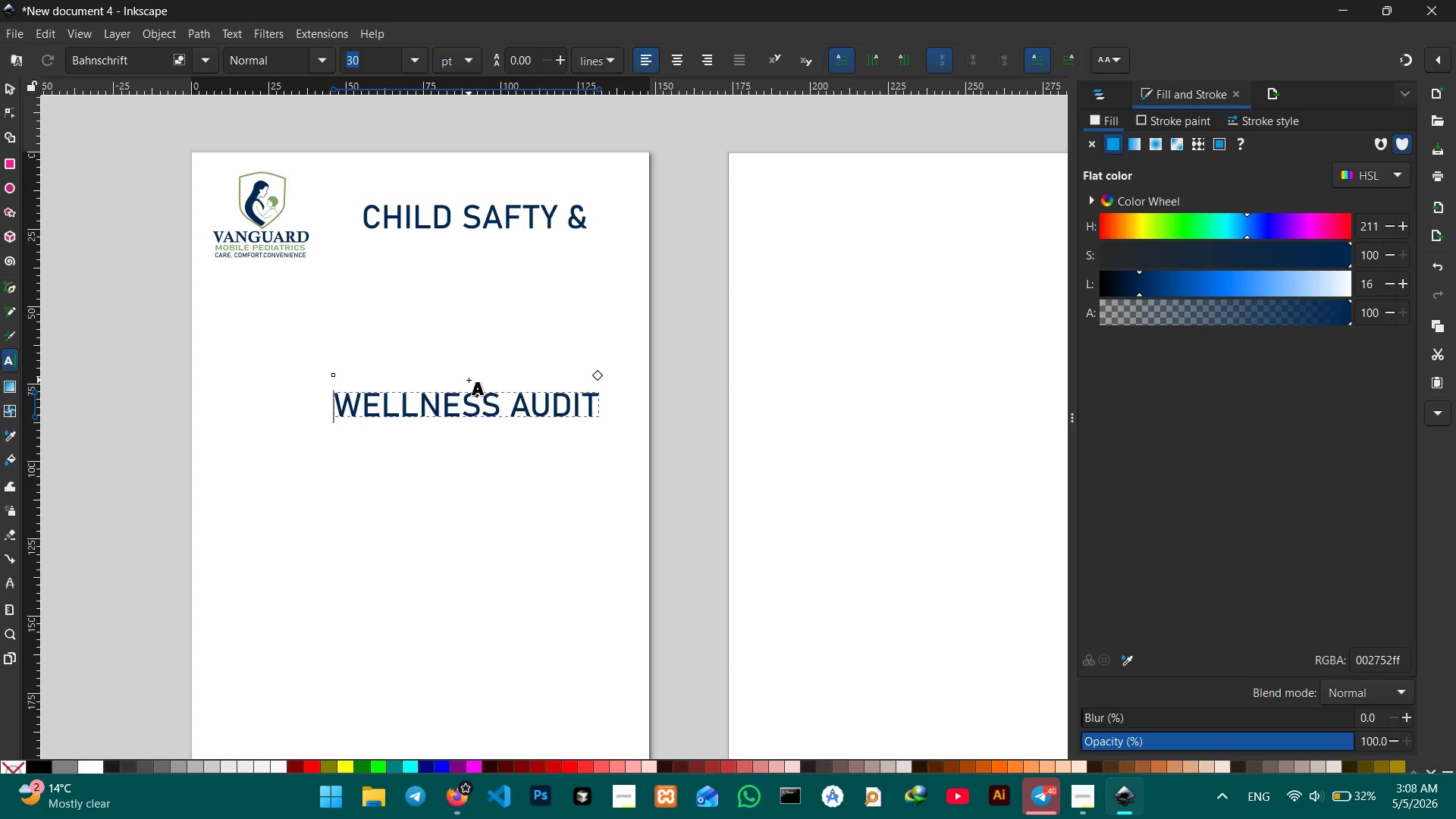 
key(Backspace)
 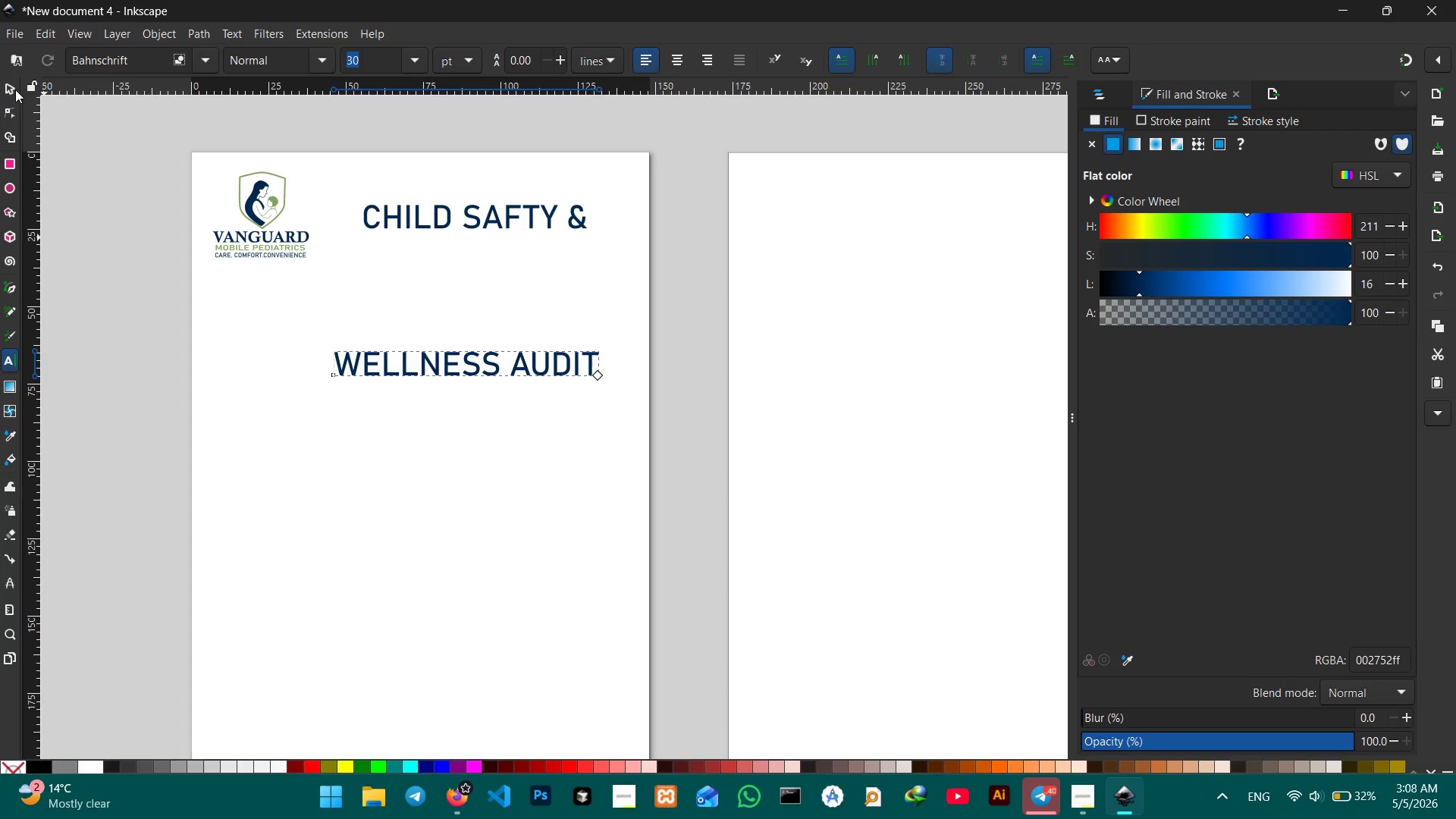 
left_click([10, 89])
 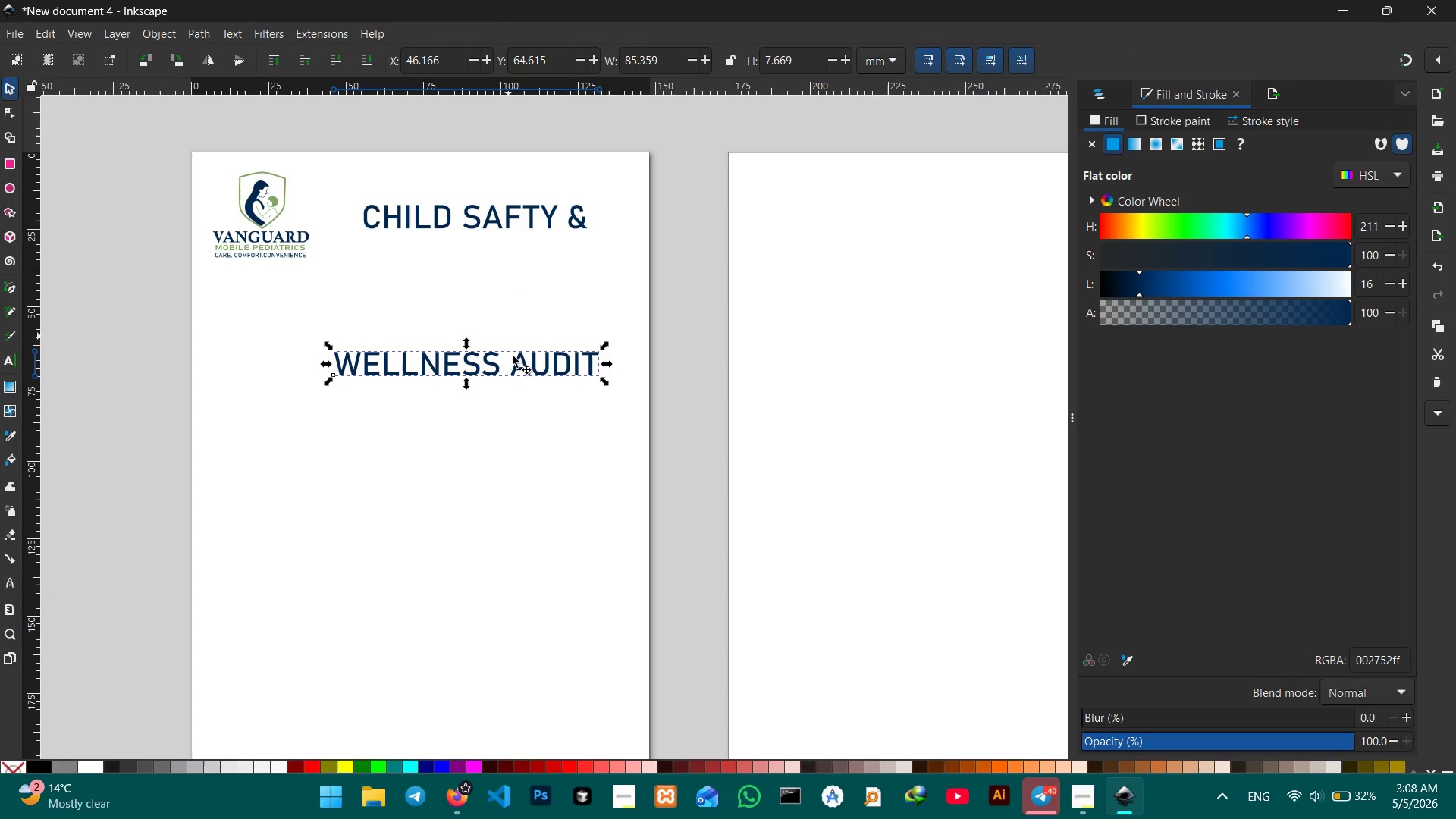 
left_click_drag(start_coordinate=[514, 362], to_coordinate=[541, 238])
 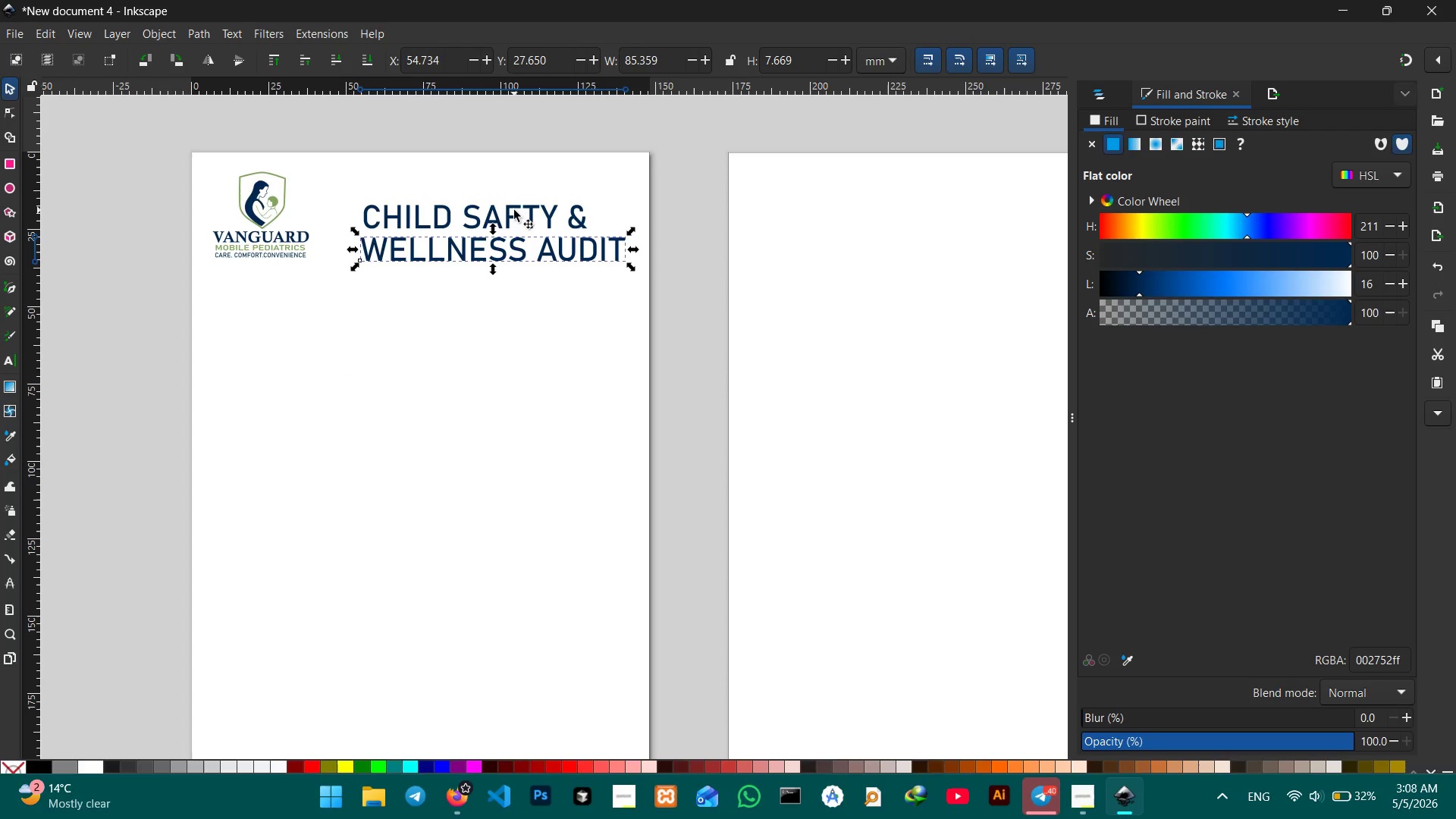 
left_click_drag(start_coordinate=[514, 210], to_coordinate=[502, 190])
 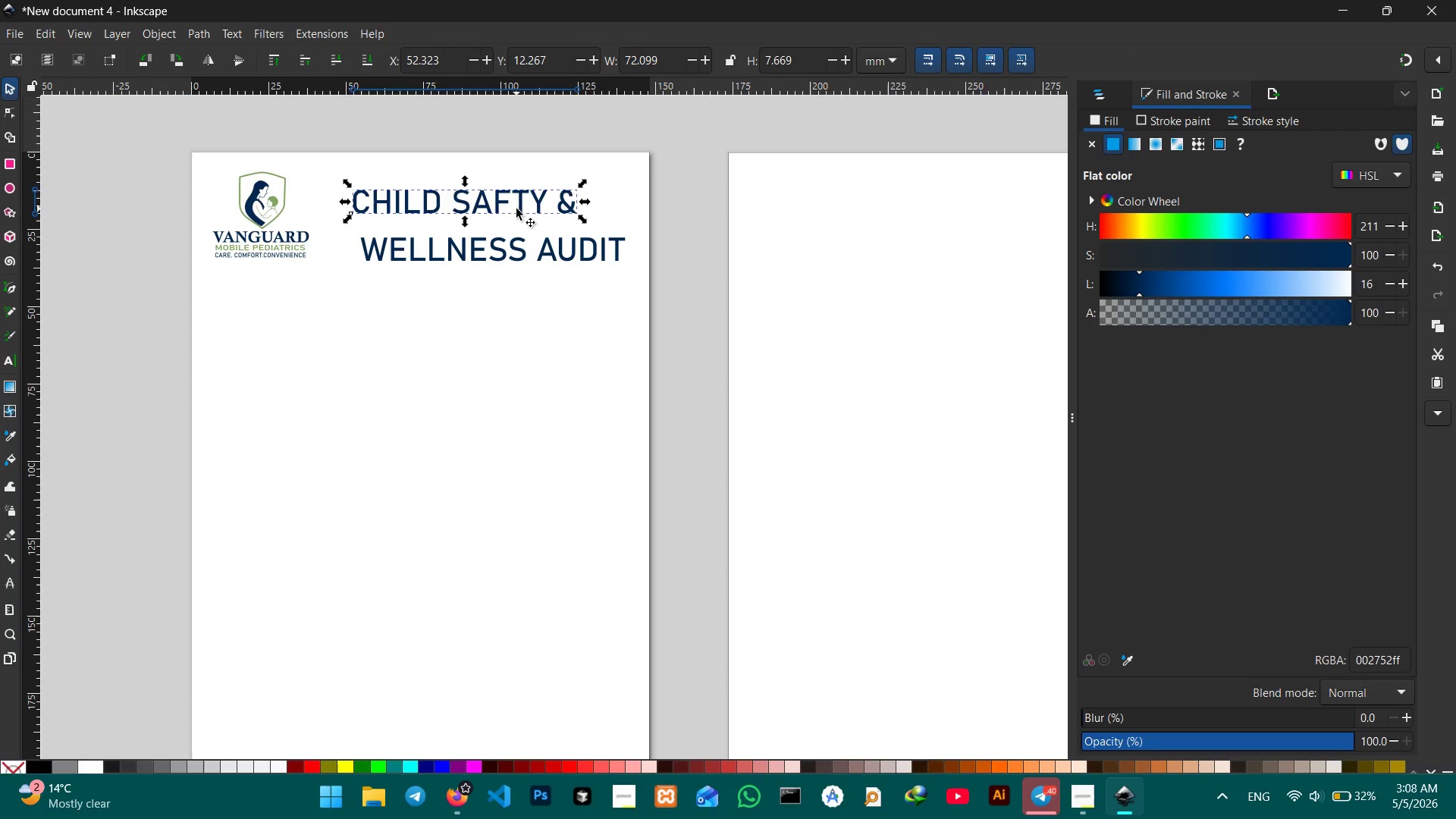 
left_click_drag(start_coordinate=[502, 246], to_coordinate=[495, 228])
 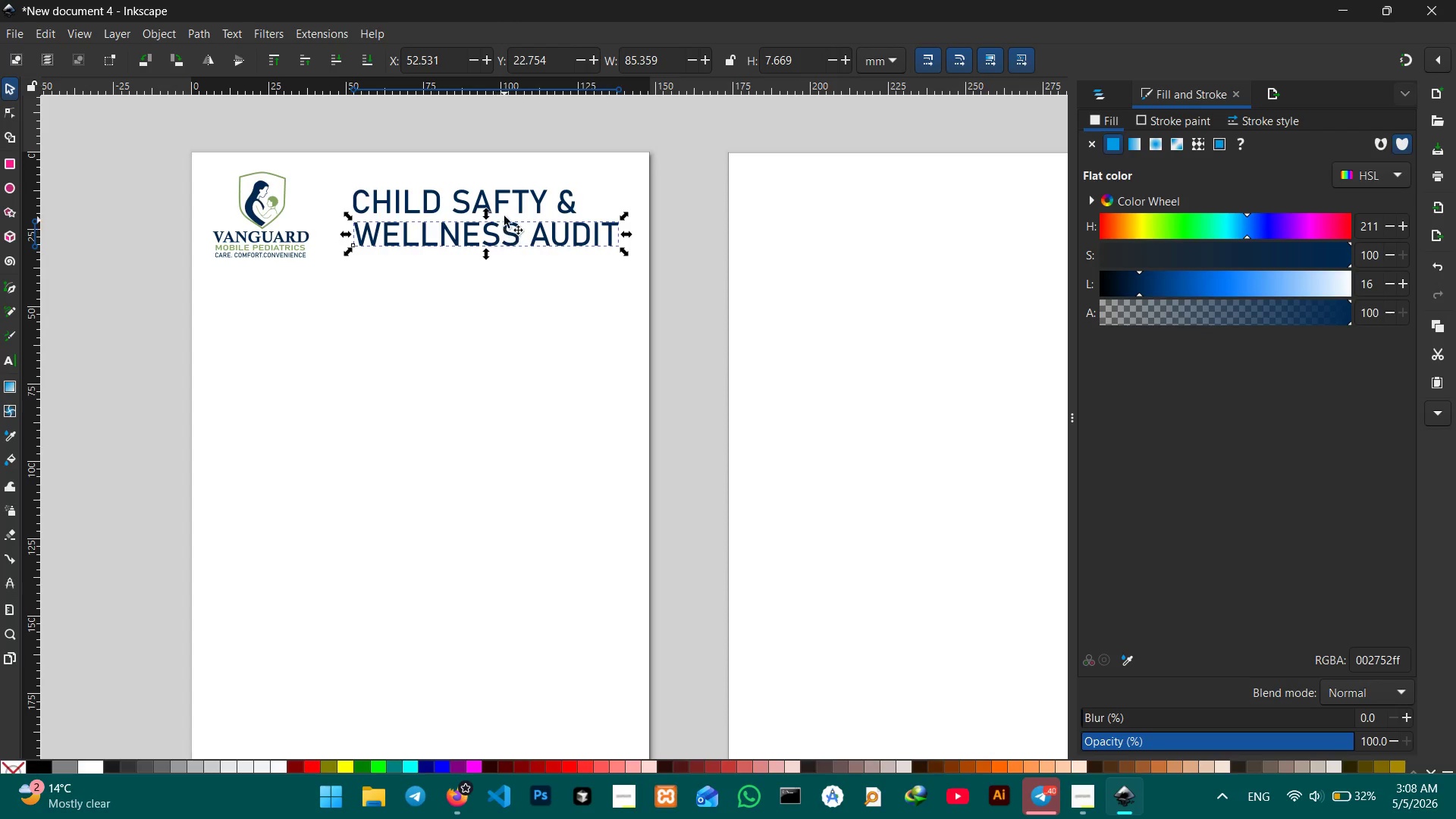 
hold_key(key=ShiftLeft, duration=0.88)
left_click([506, 202])
 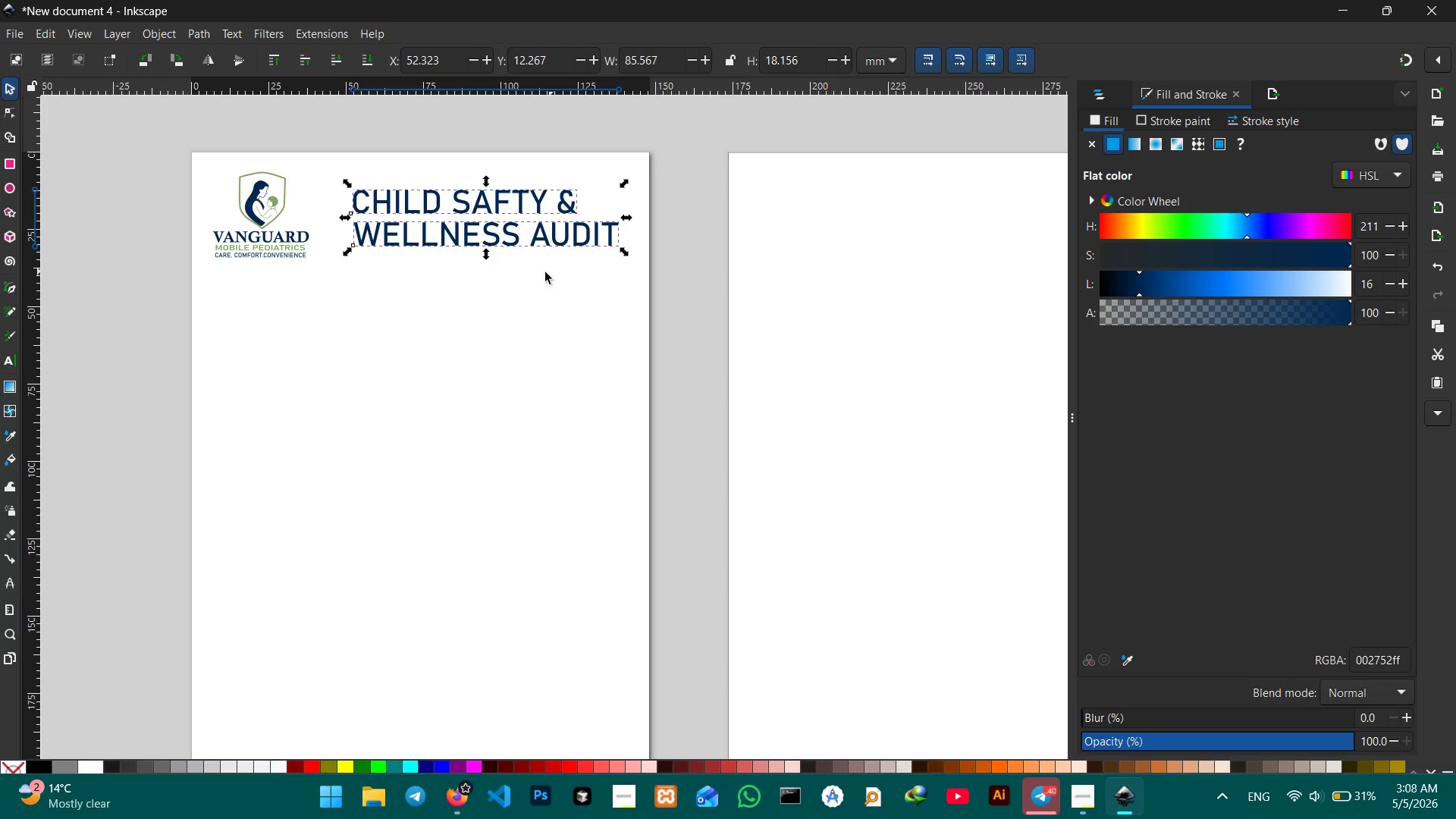 
wait(5.06)
 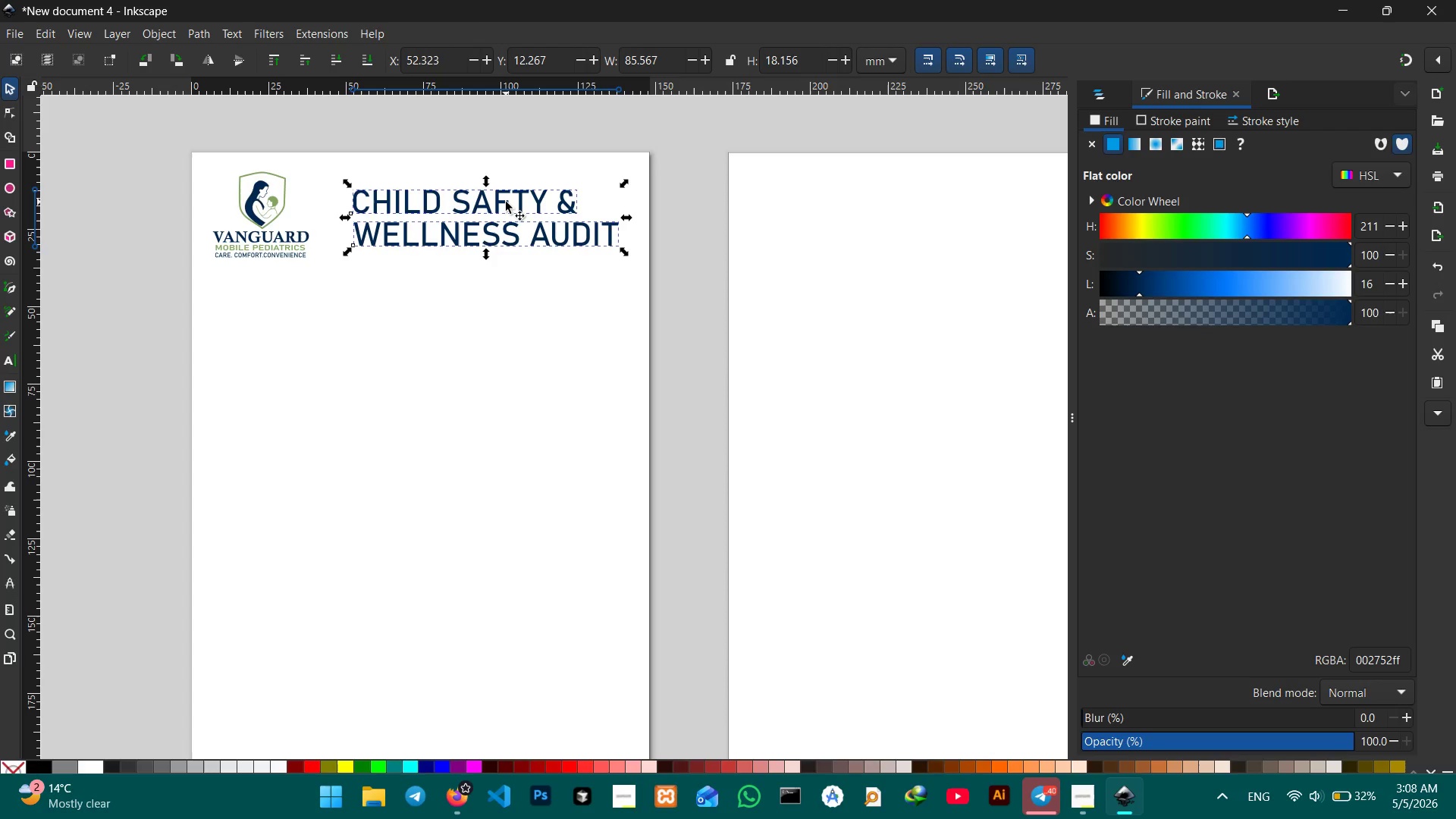 
double_click([581, 240])
 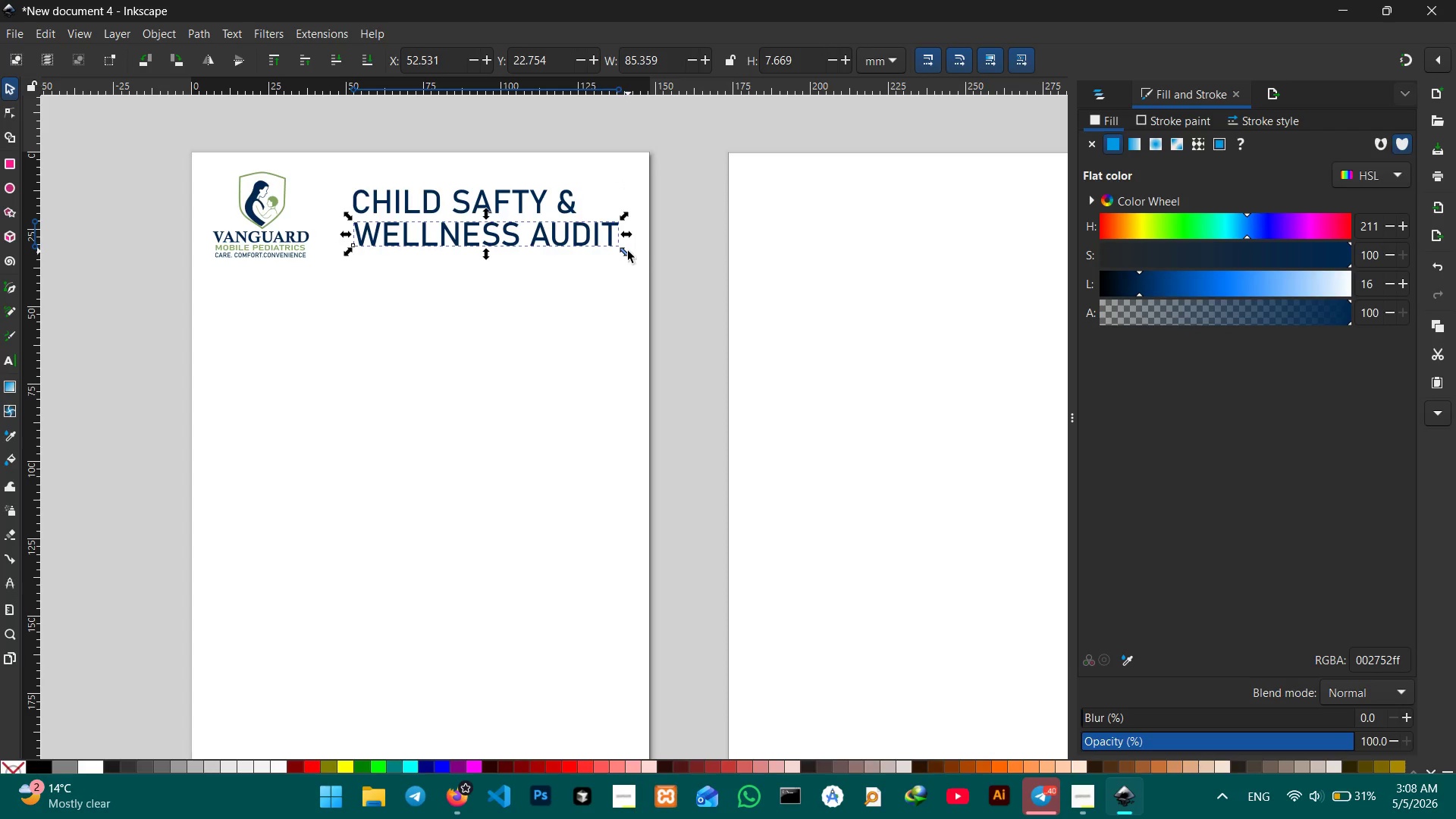 
left_click_drag(start_coordinate=[628, 251], to_coordinate=[620, 245])
 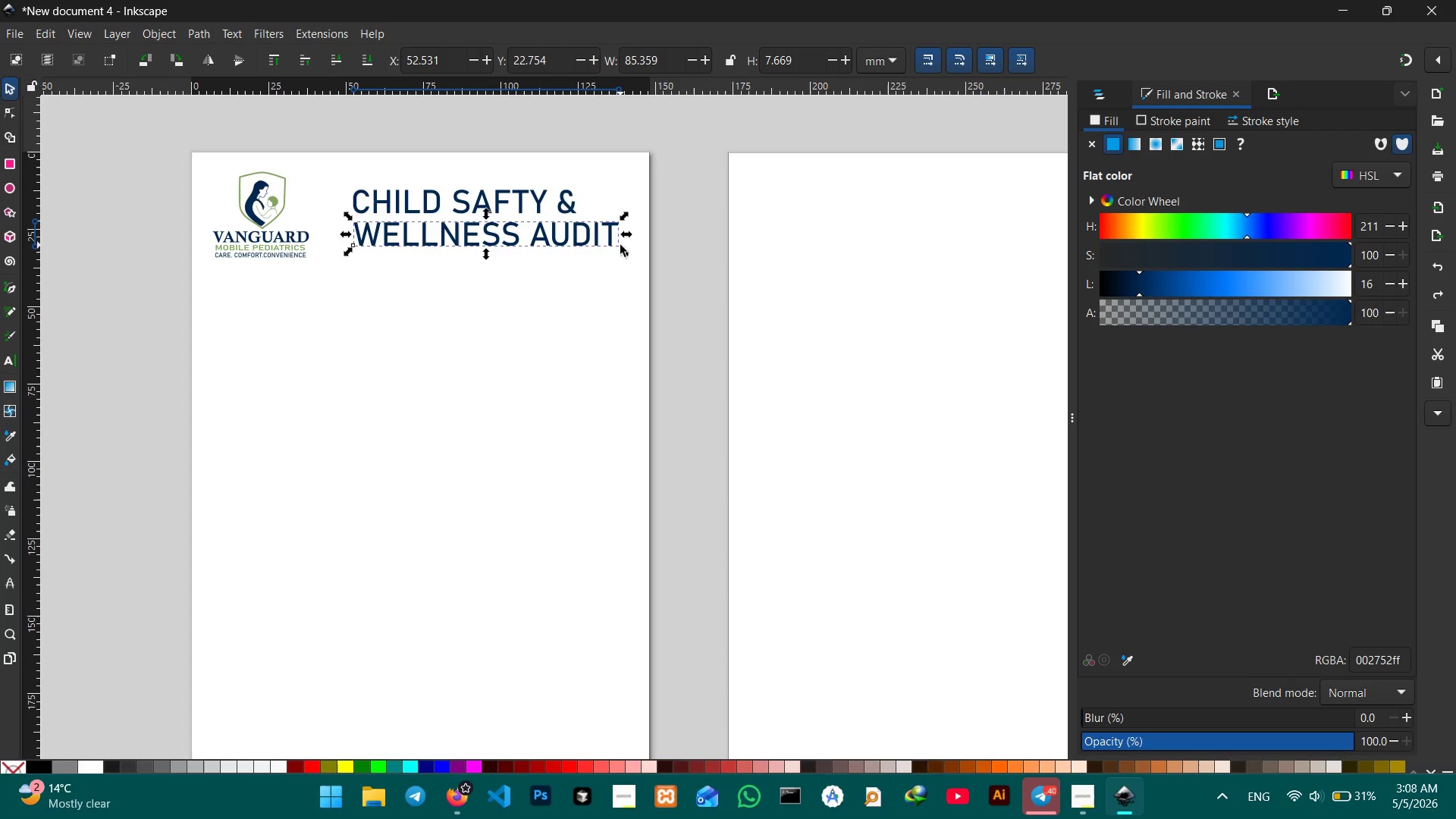 
hold_key(key=ControlLeft, duration=4.34)
 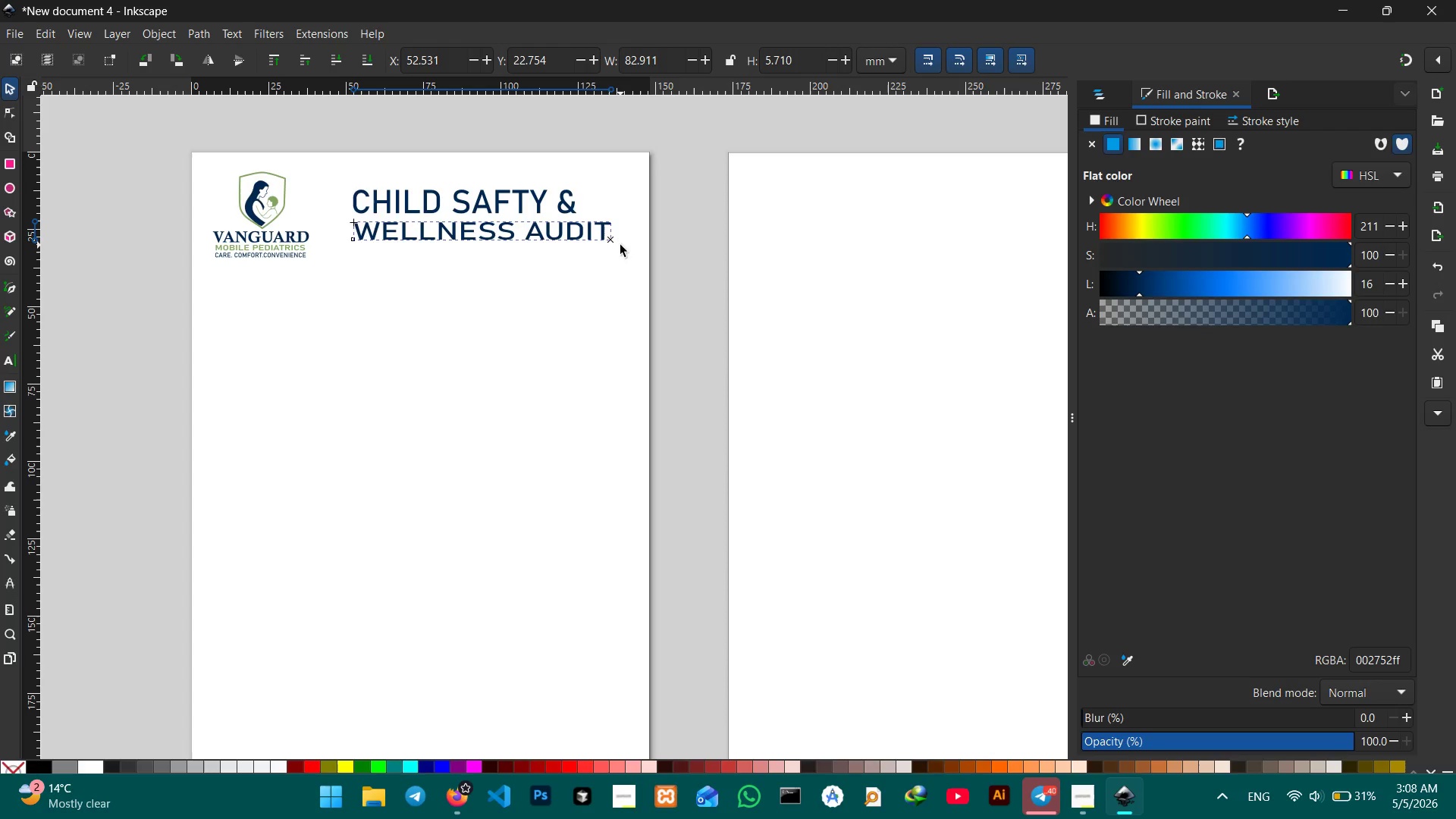 
key(Control+Z)
 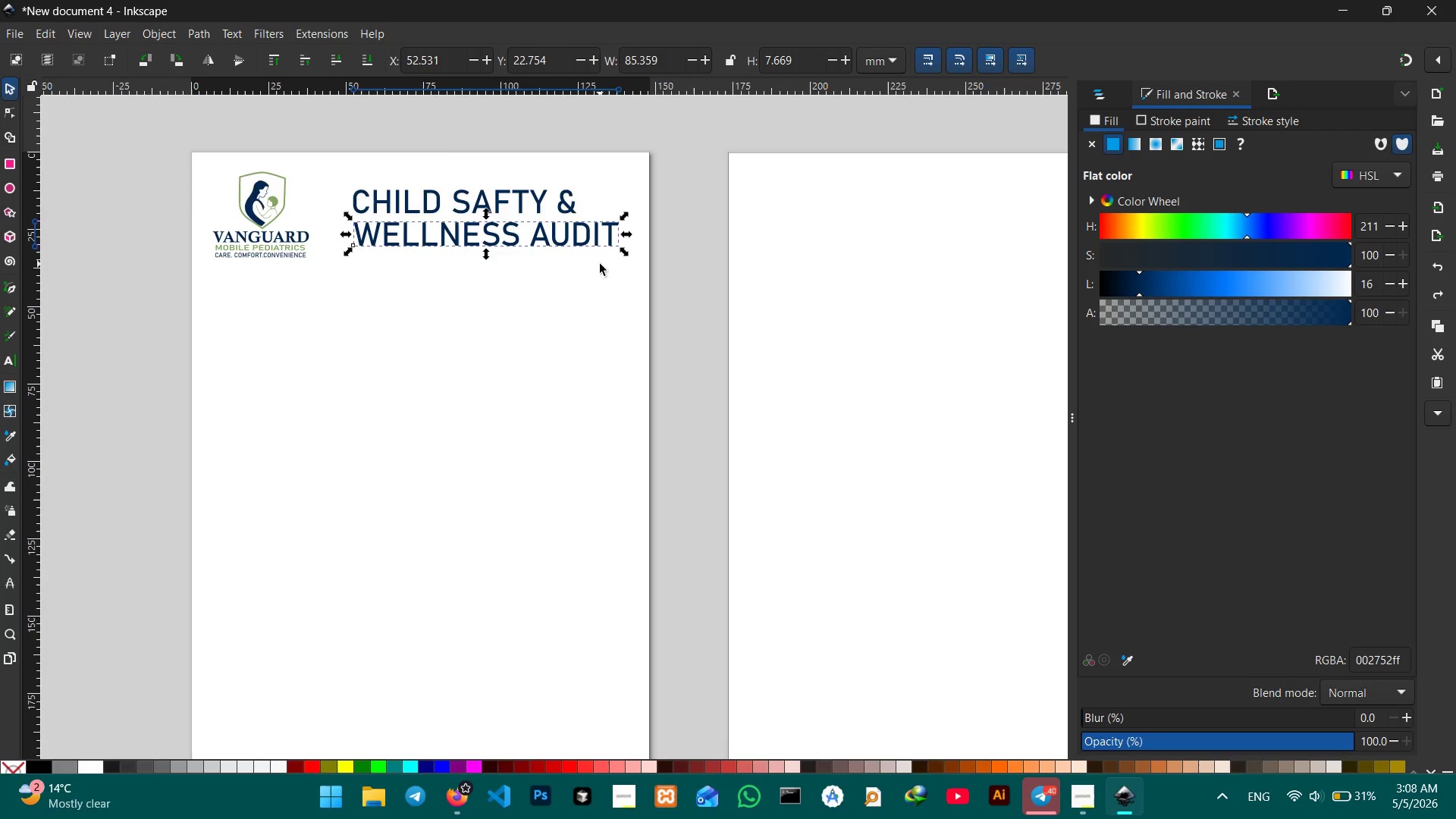 
hold_key(key=ControlLeft, duration=0.52)
scroll: coordinate [581, 321], scroll_direction: up, amount: 3.0
 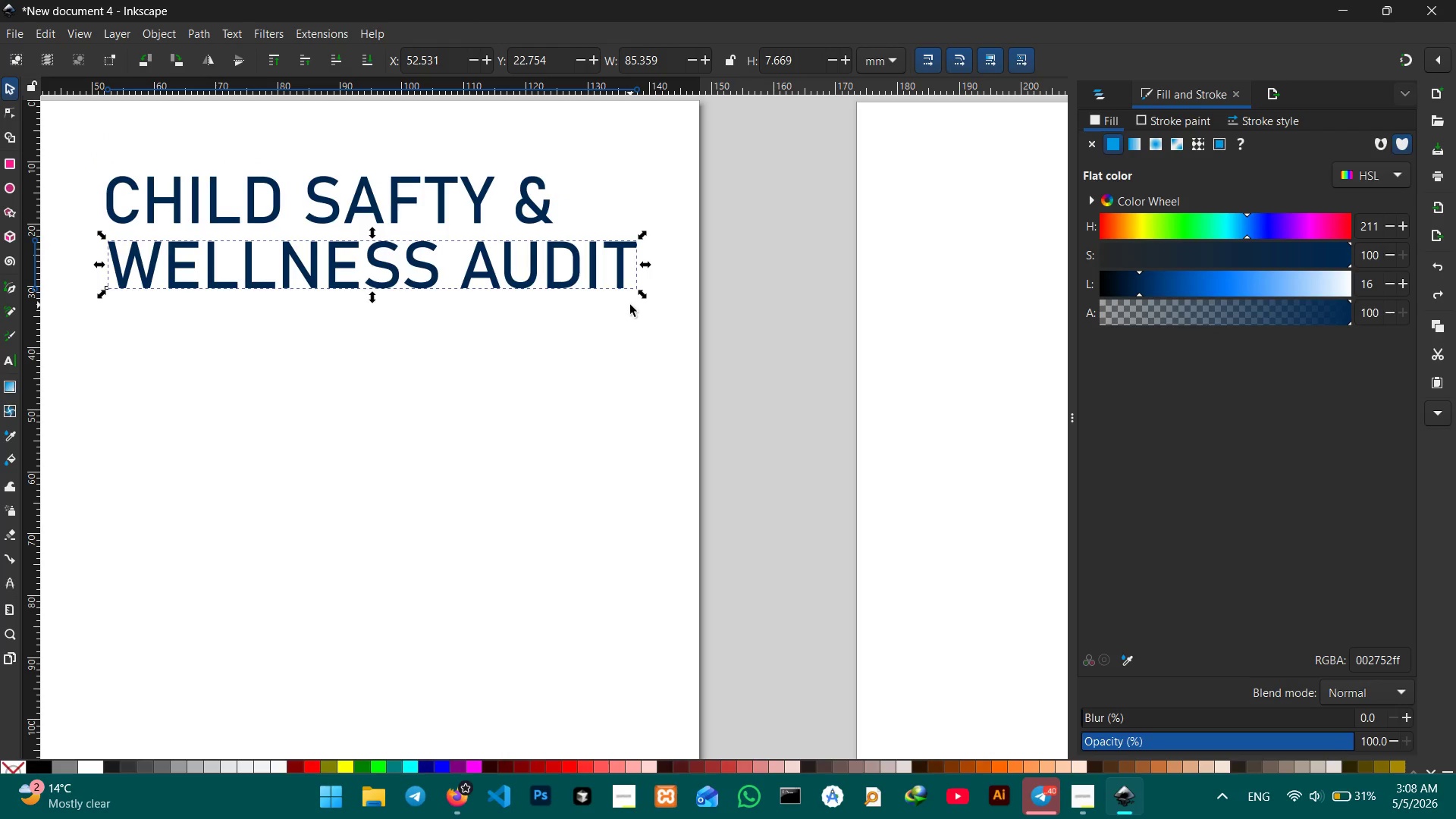 
hold_key(key=ControlLeft, duration=4.3)
left_click_drag(start_coordinate=[644, 297], to_coordinate=[620, 286])
 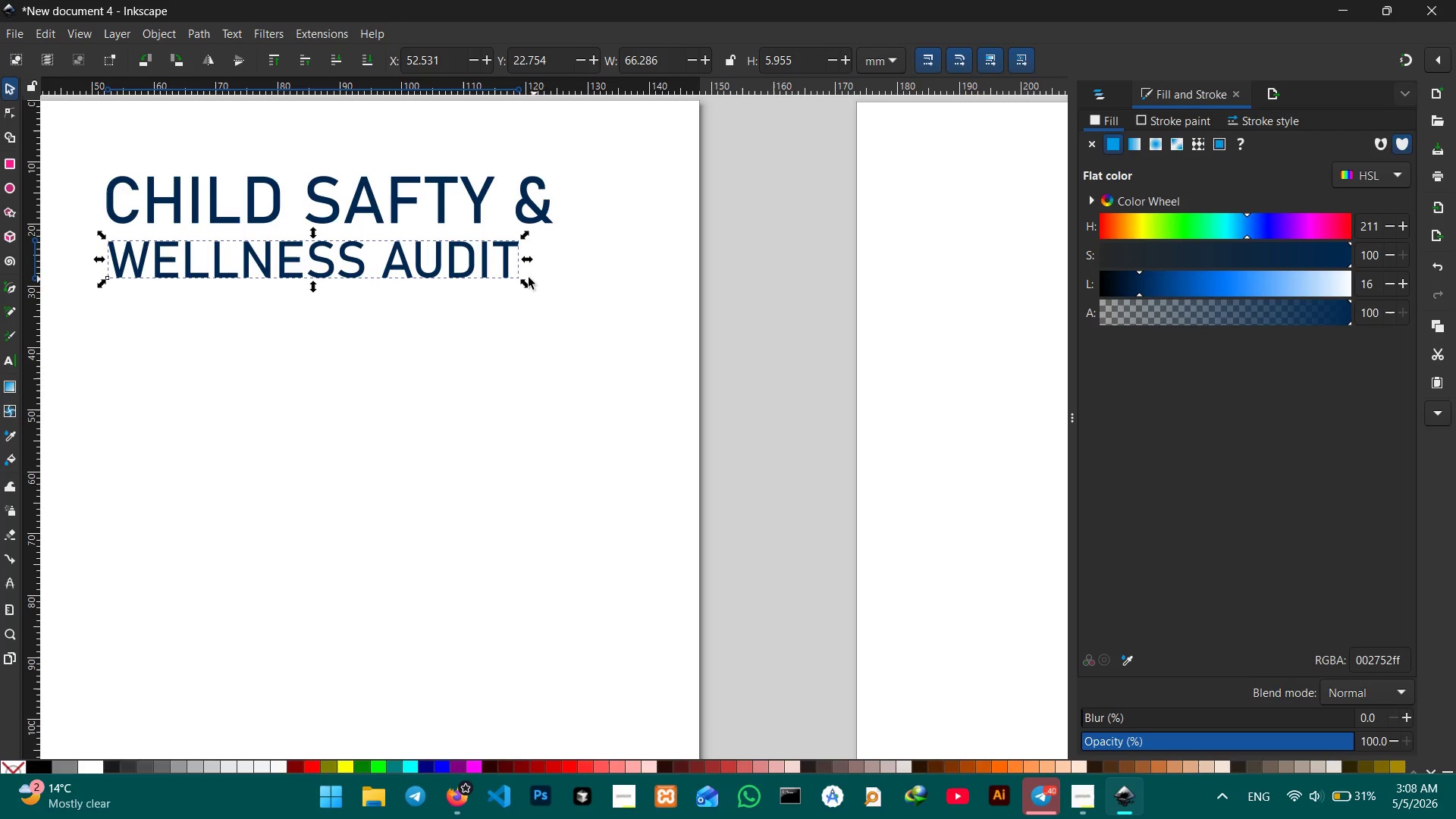 
hold_key(key=ControlLeft, duration=3.88)
left_click_drag(start_coordinate=[528, 281], to_coordinate=[562, 331])
 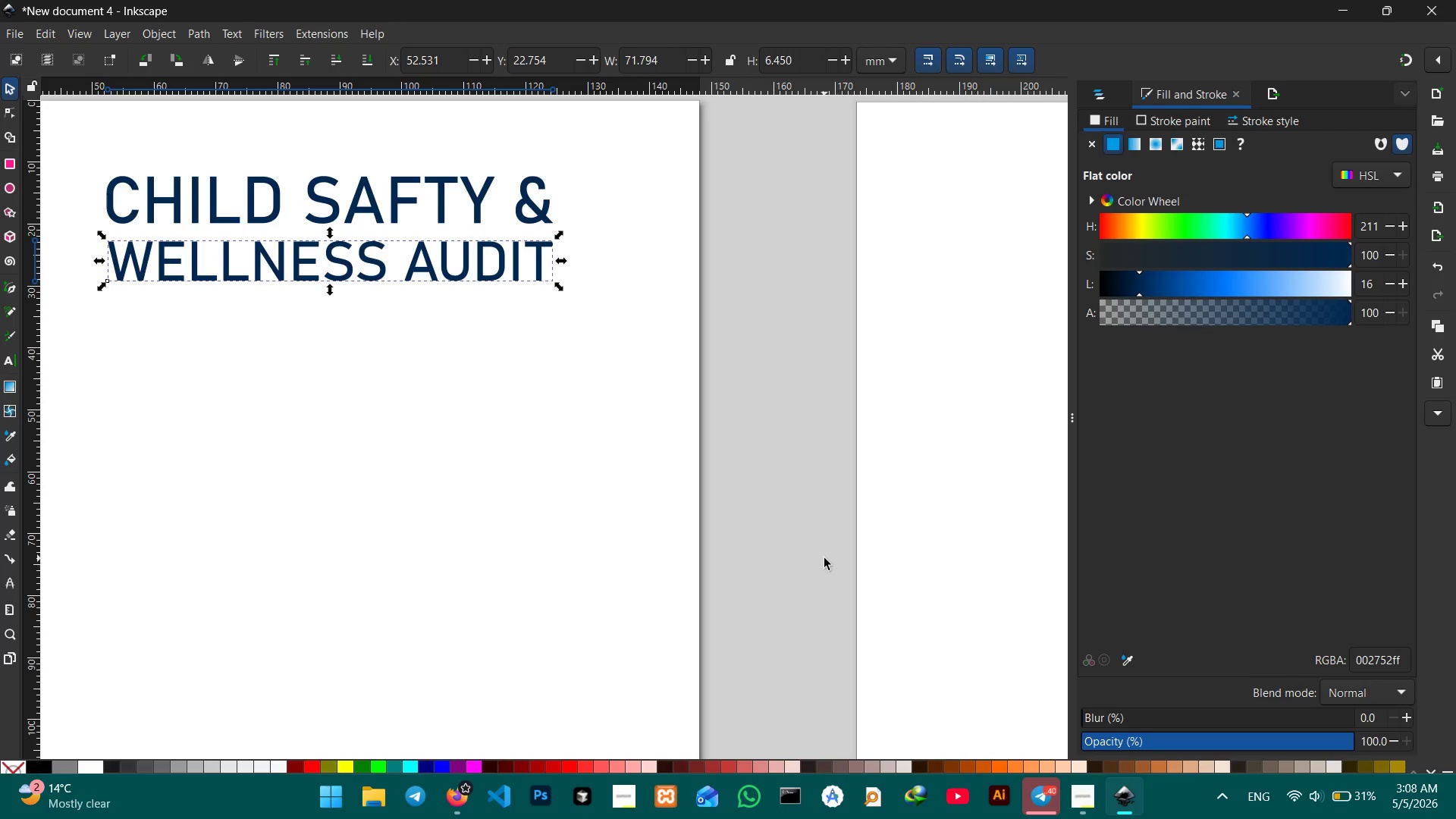 
key(Control+ControlLeft)
 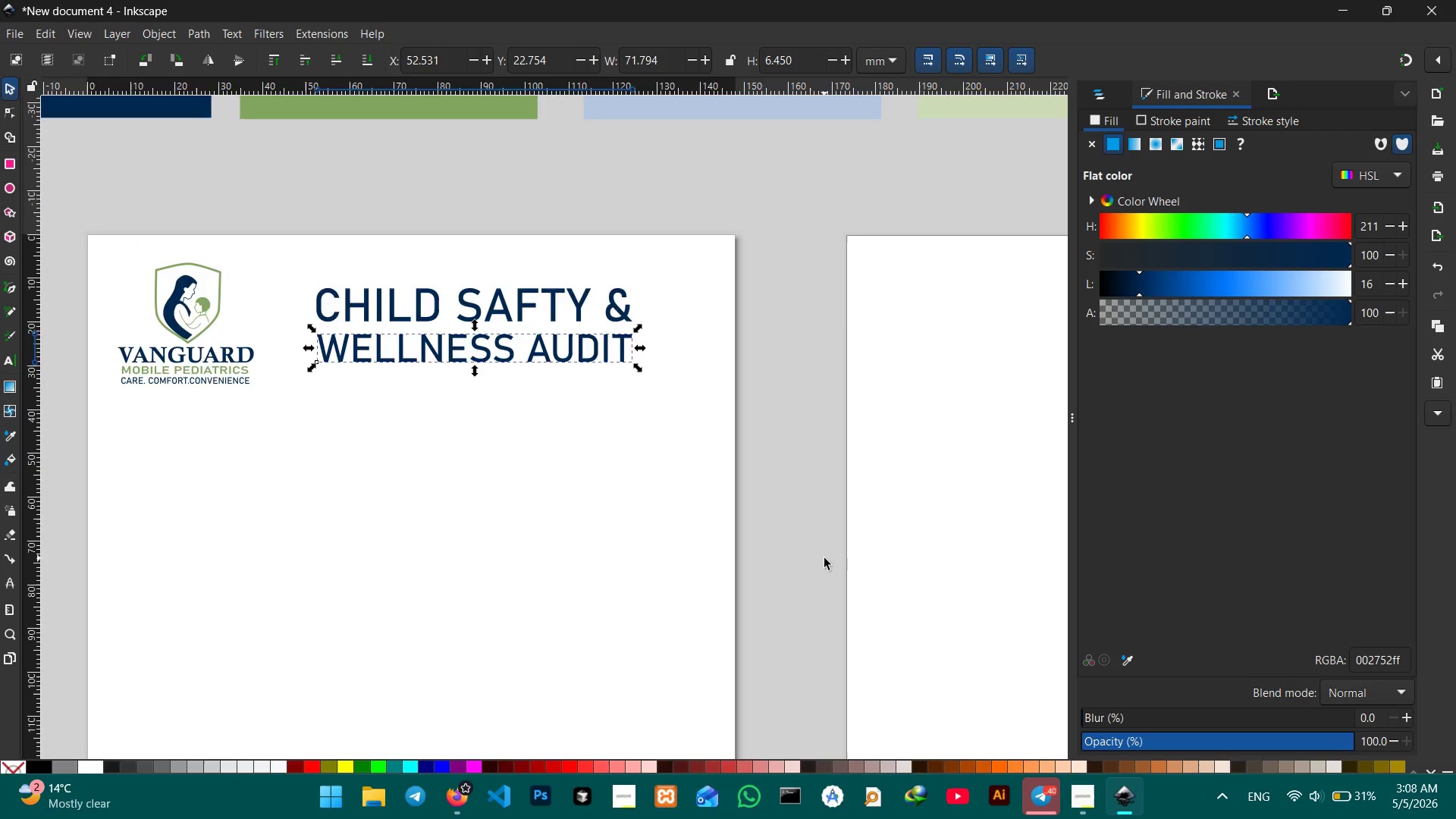 
key(Control+ControlLeft)
 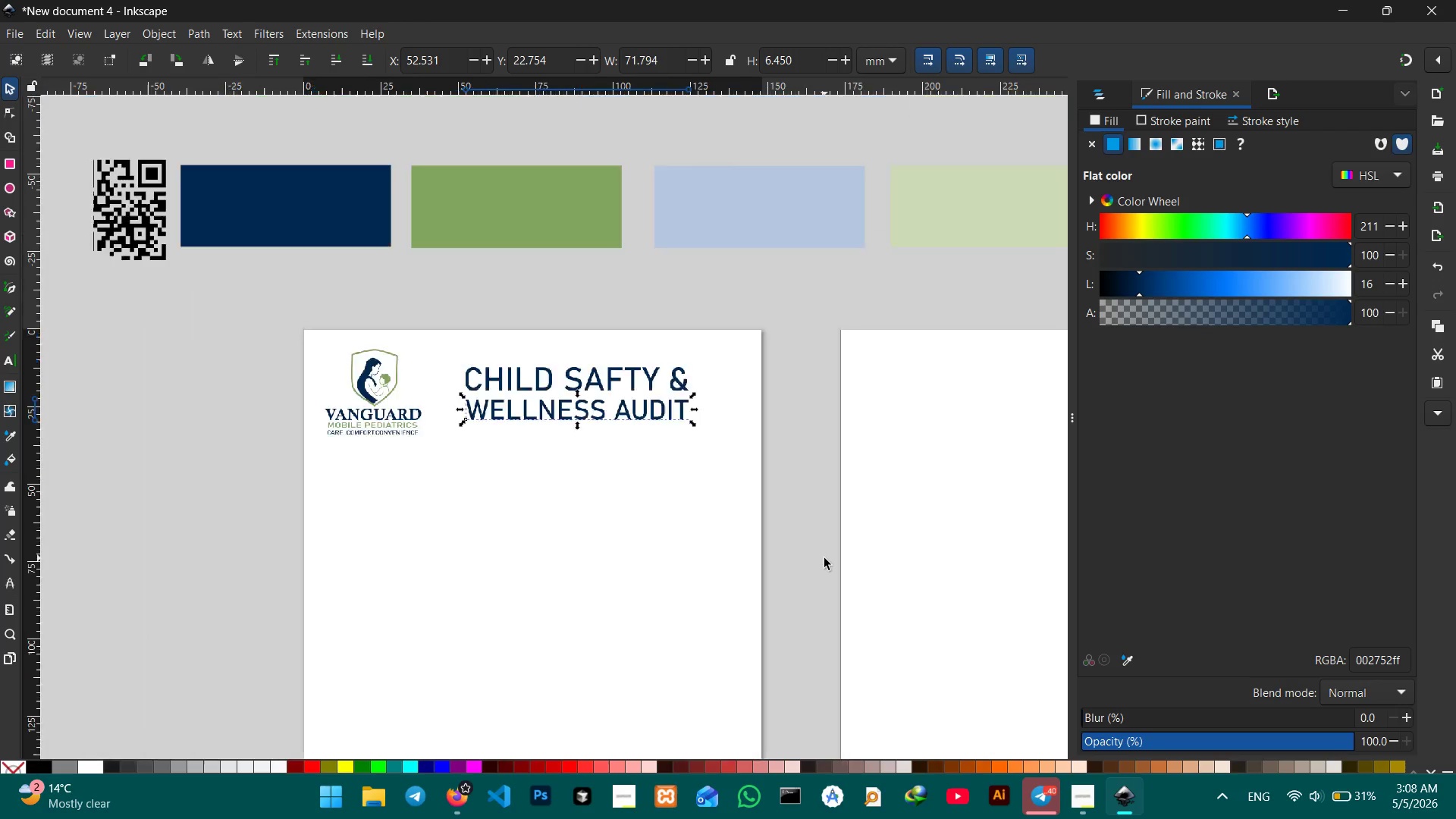 
scroll: coordinate [824, 558], scroll_direction: down, amount: 2.0
 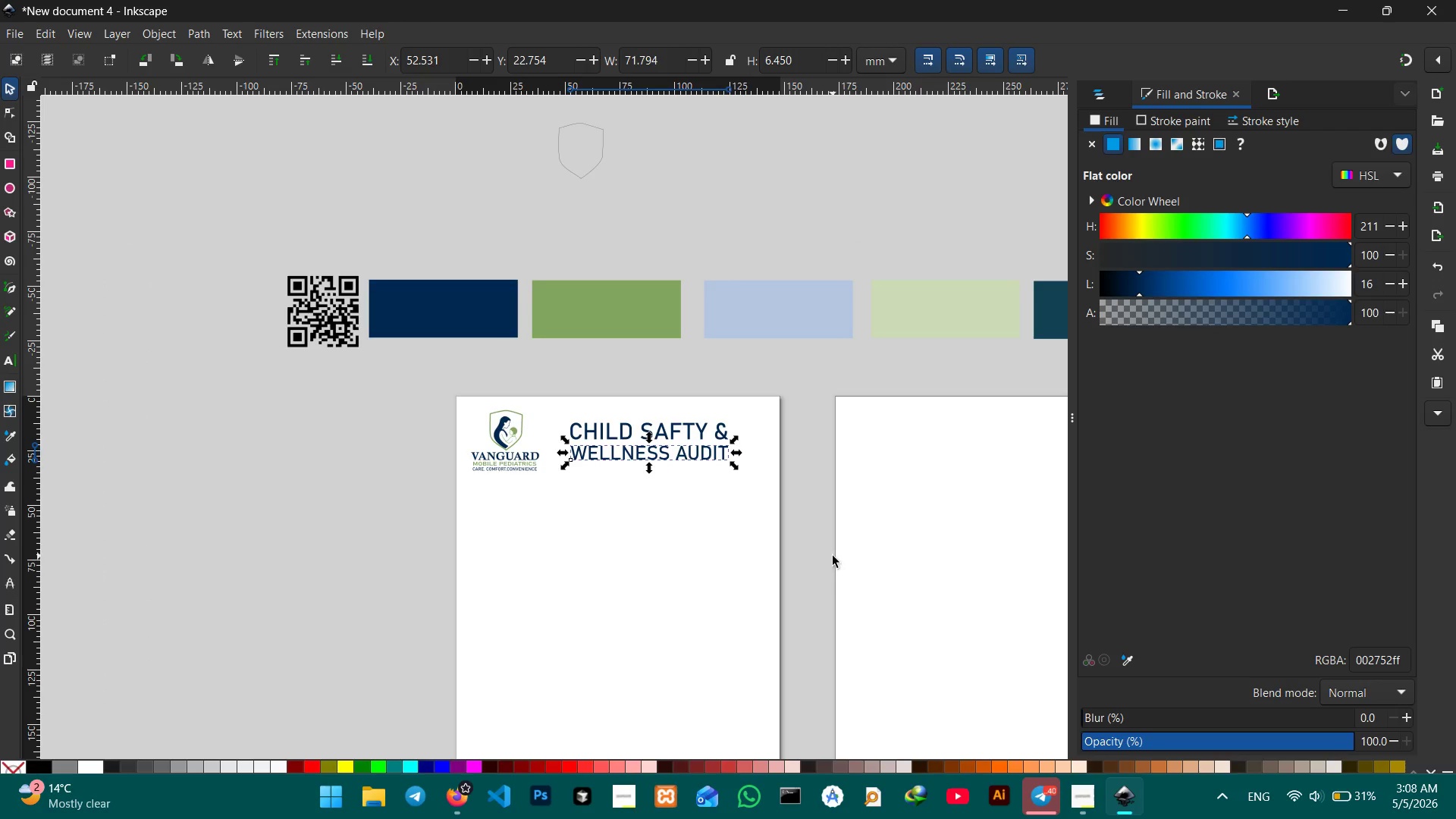 
hold_key(key=ControlLeft, duration=0.44)
 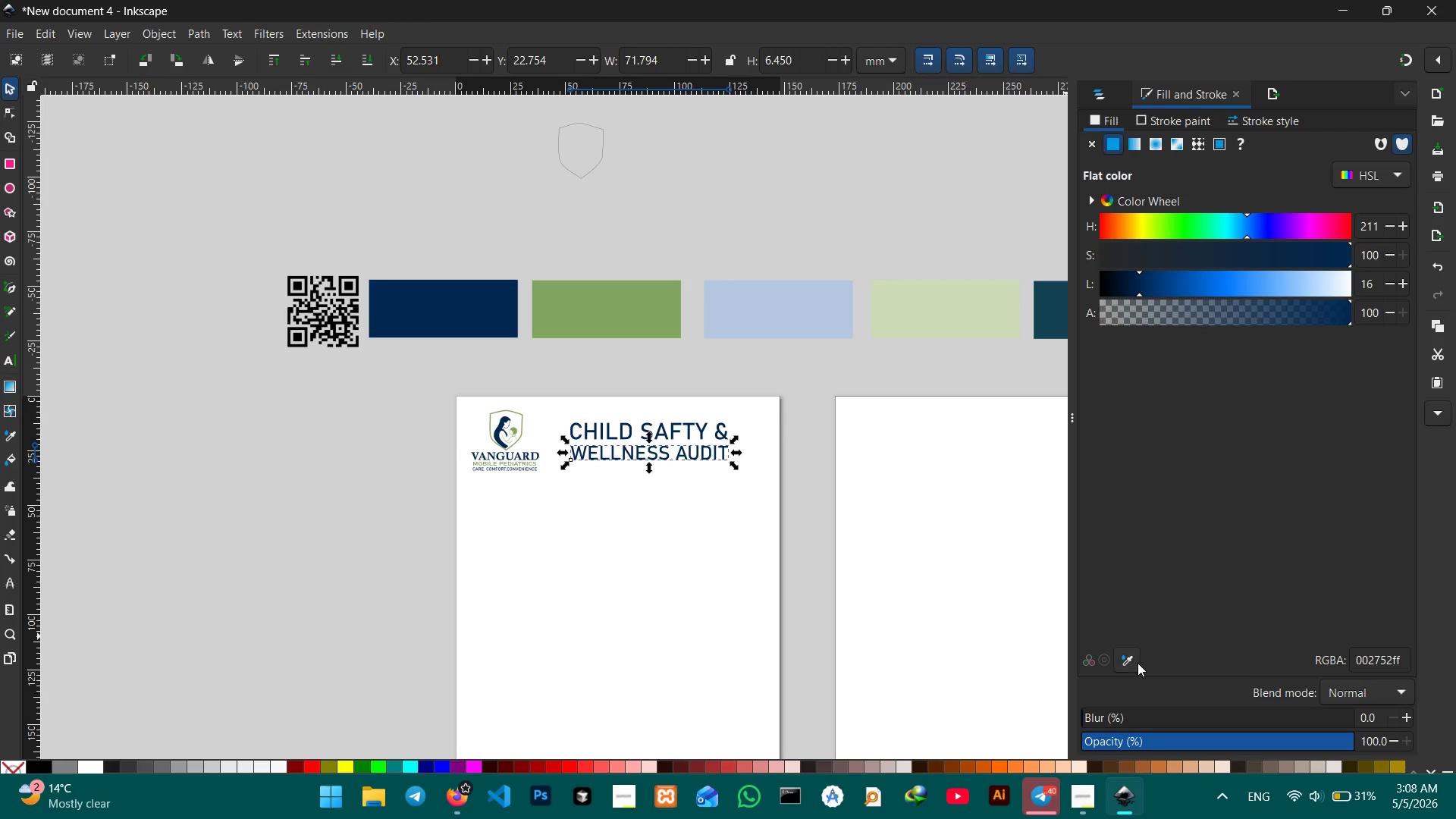 
left_click([1131, 659])
 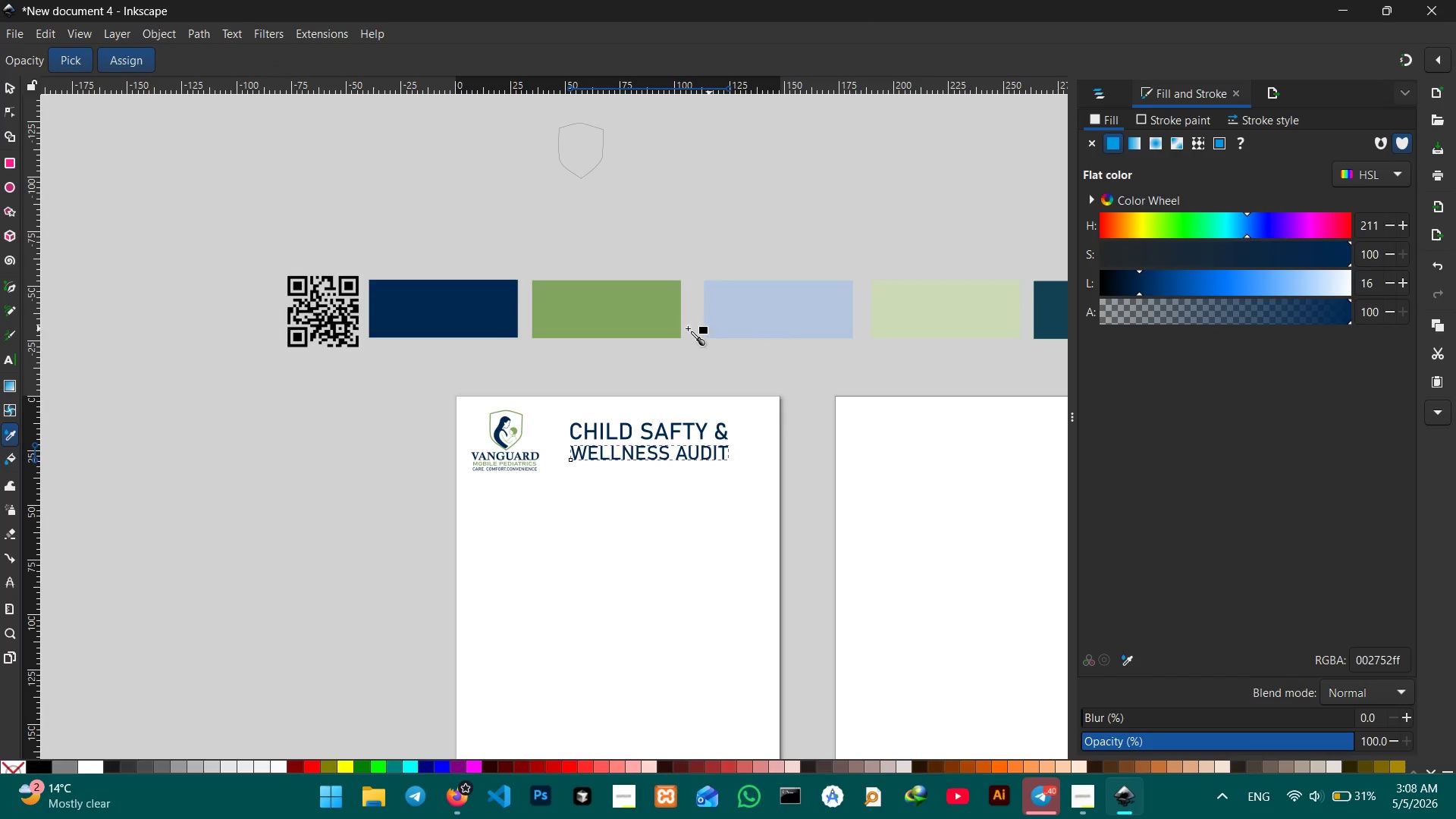 
left_click([662, 323])
 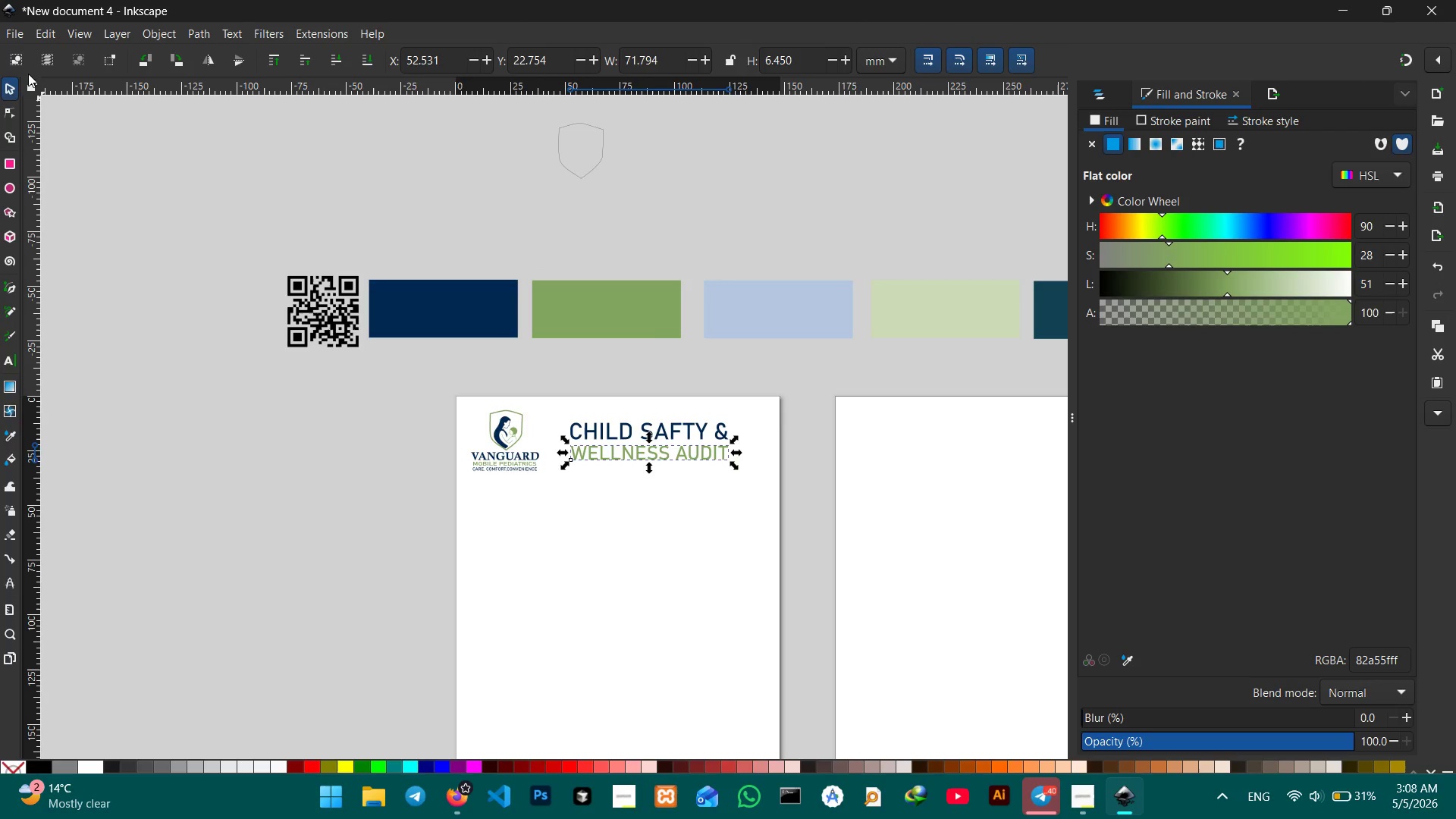 
left_click([2, 87])
 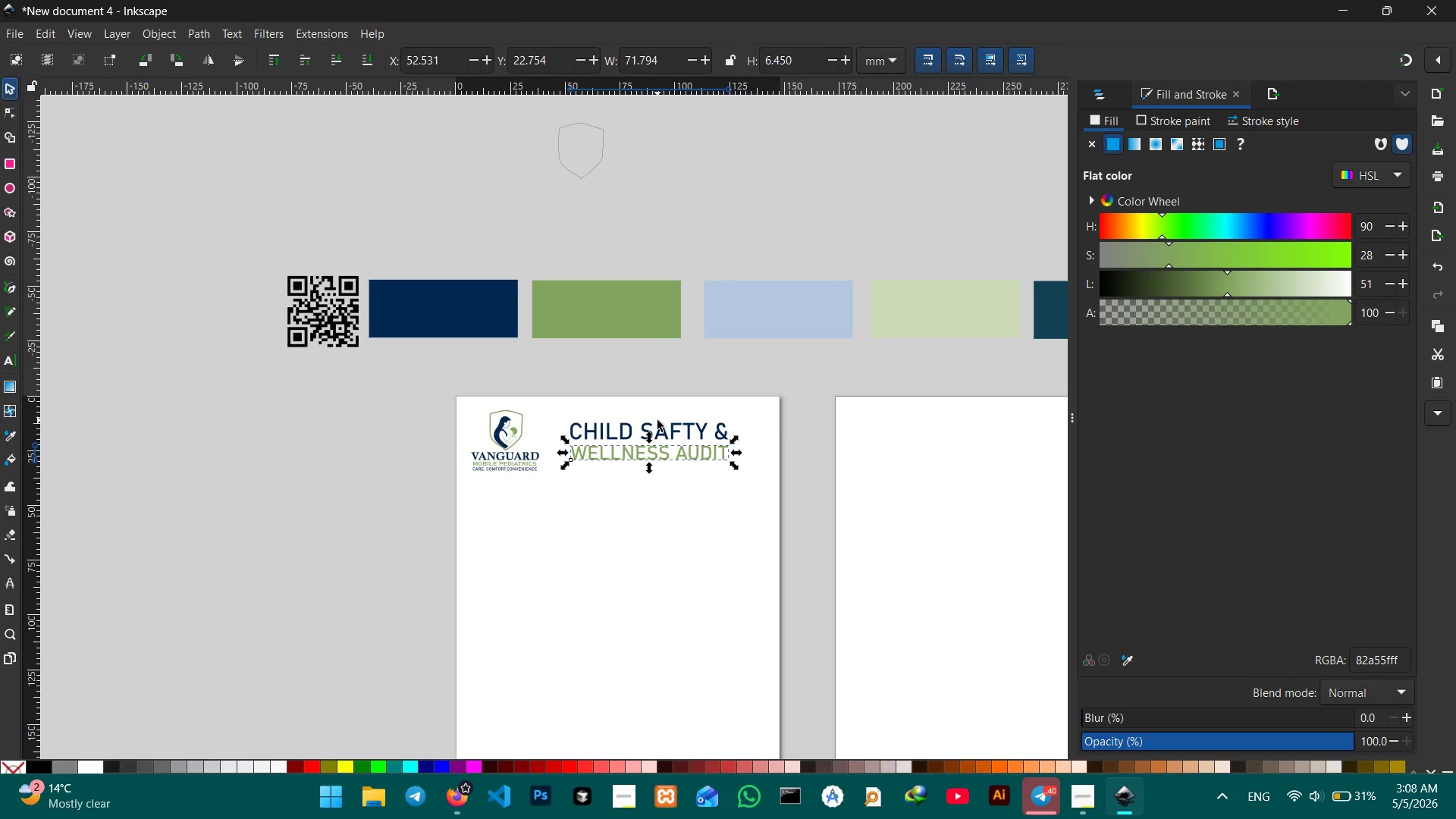 
hold_key(key=ShiftLeft, duration=0.84)
left_click([613, 426])
 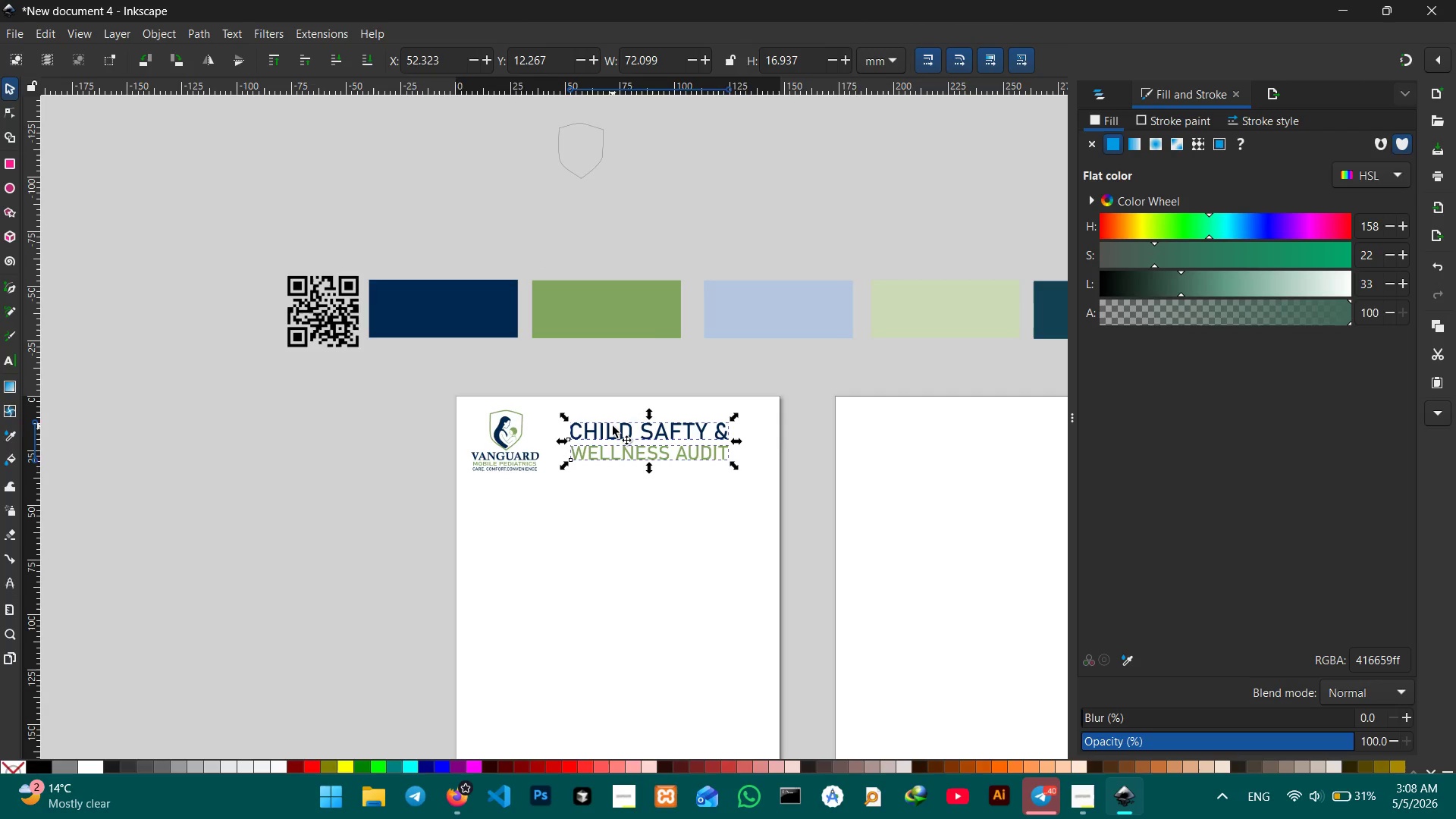 
hold_key(key=ControlLeft, duration=0.69)
scroll: coordinate [613, 426], scroll_direction: none, amount: 0.0
 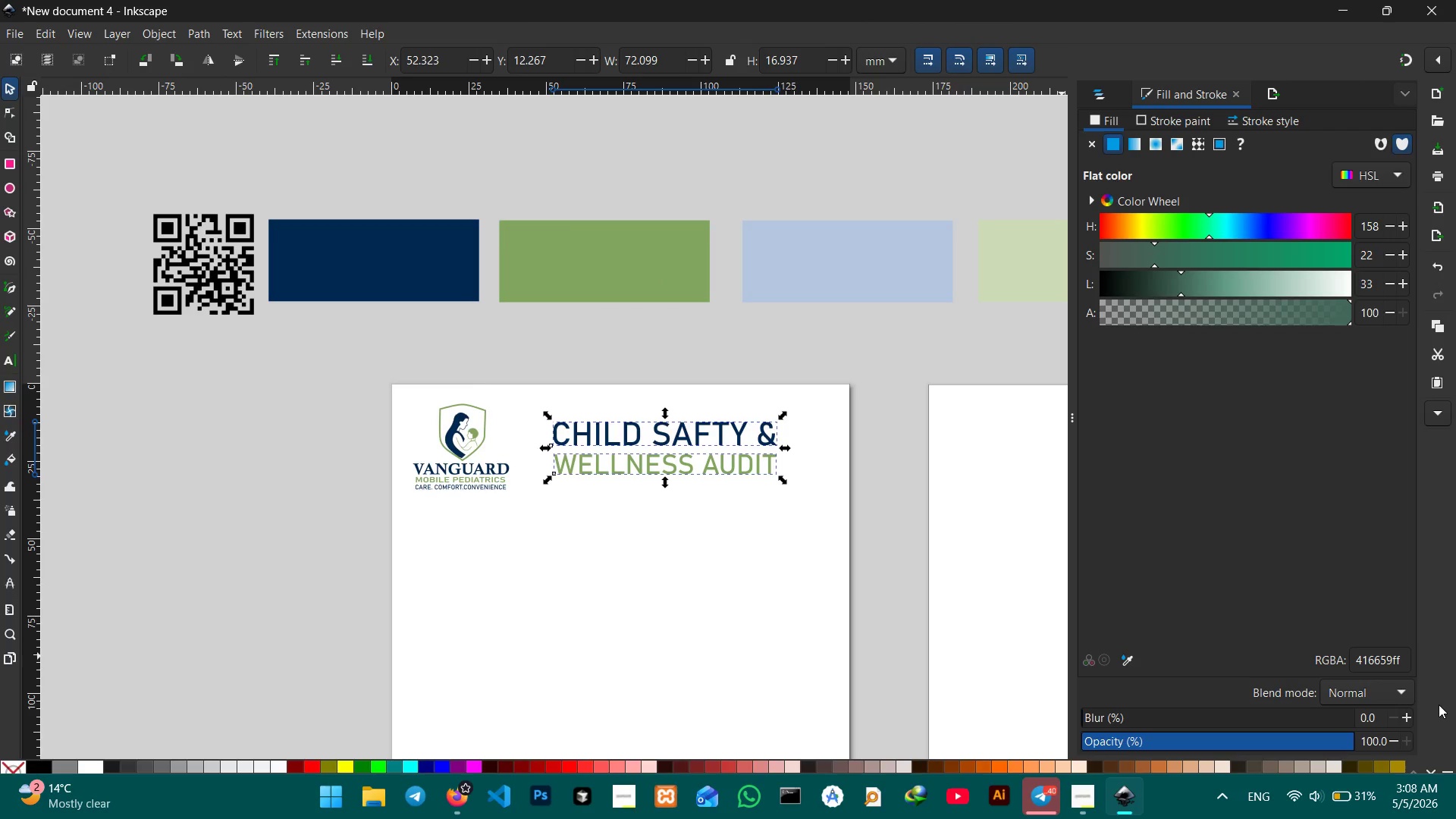 
left_click([1410, 694])
 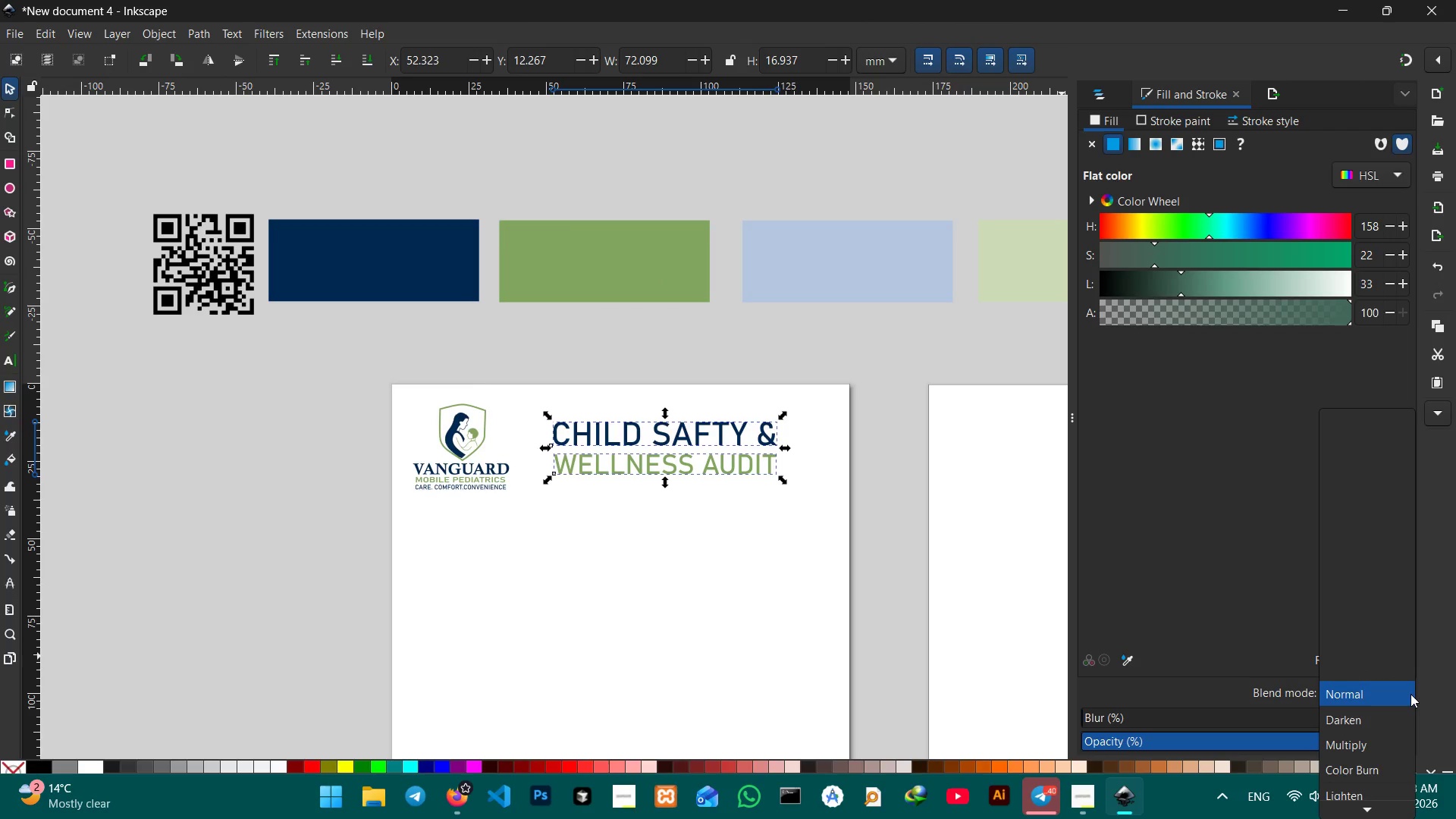 
double_click([1410, 694])
 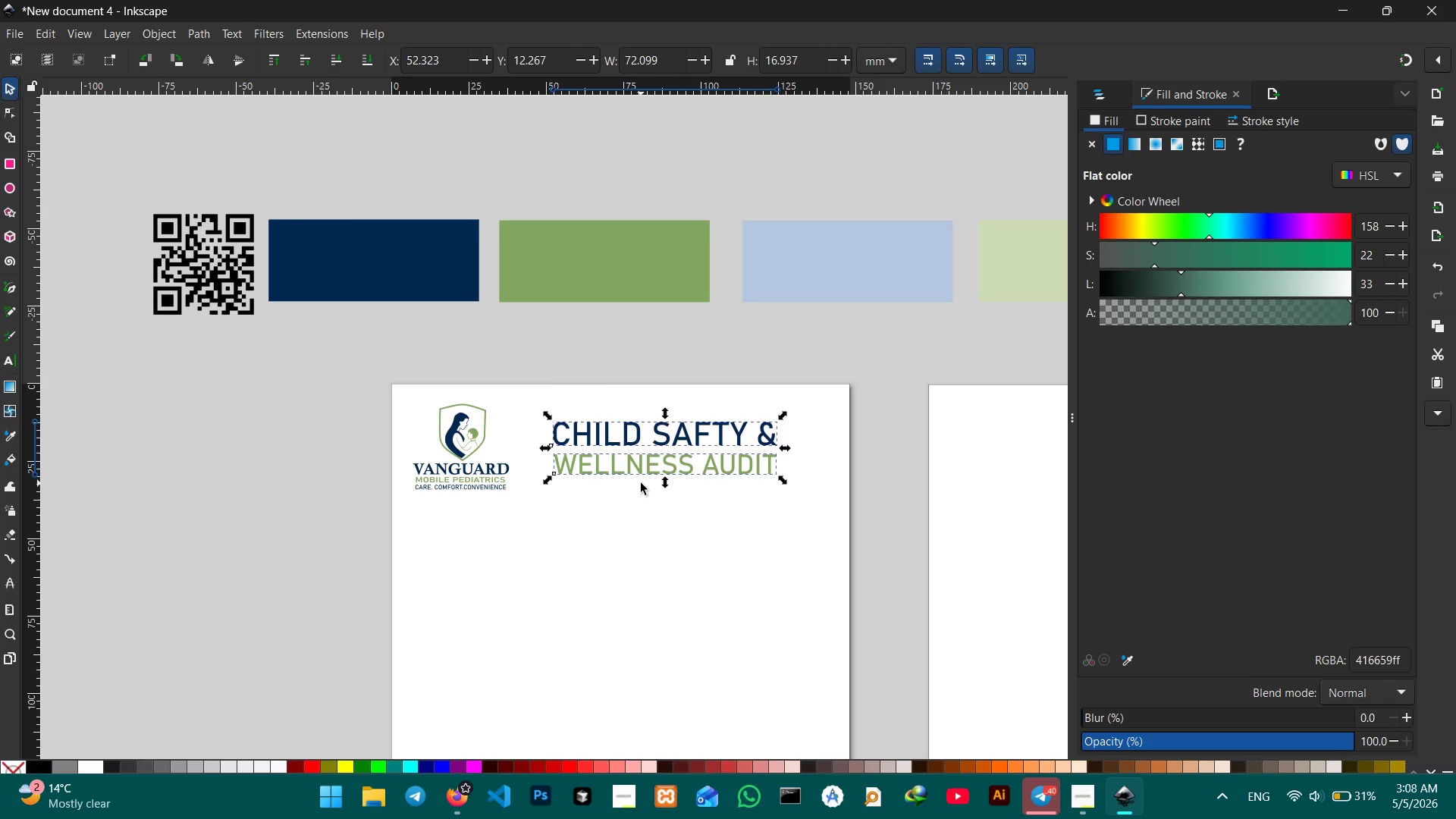 
double_click([643, 469])
 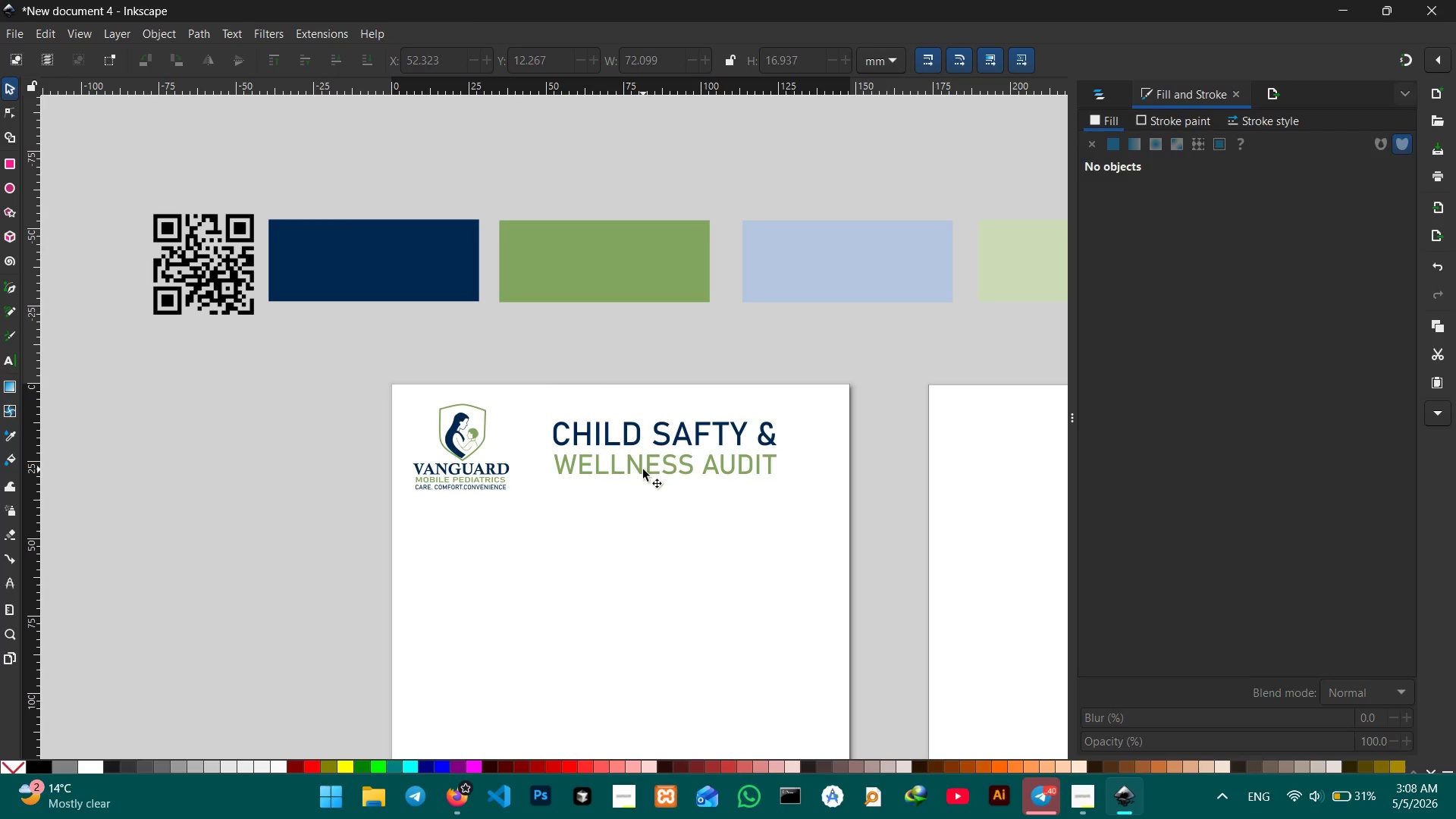 
triple_click([643, 469])
 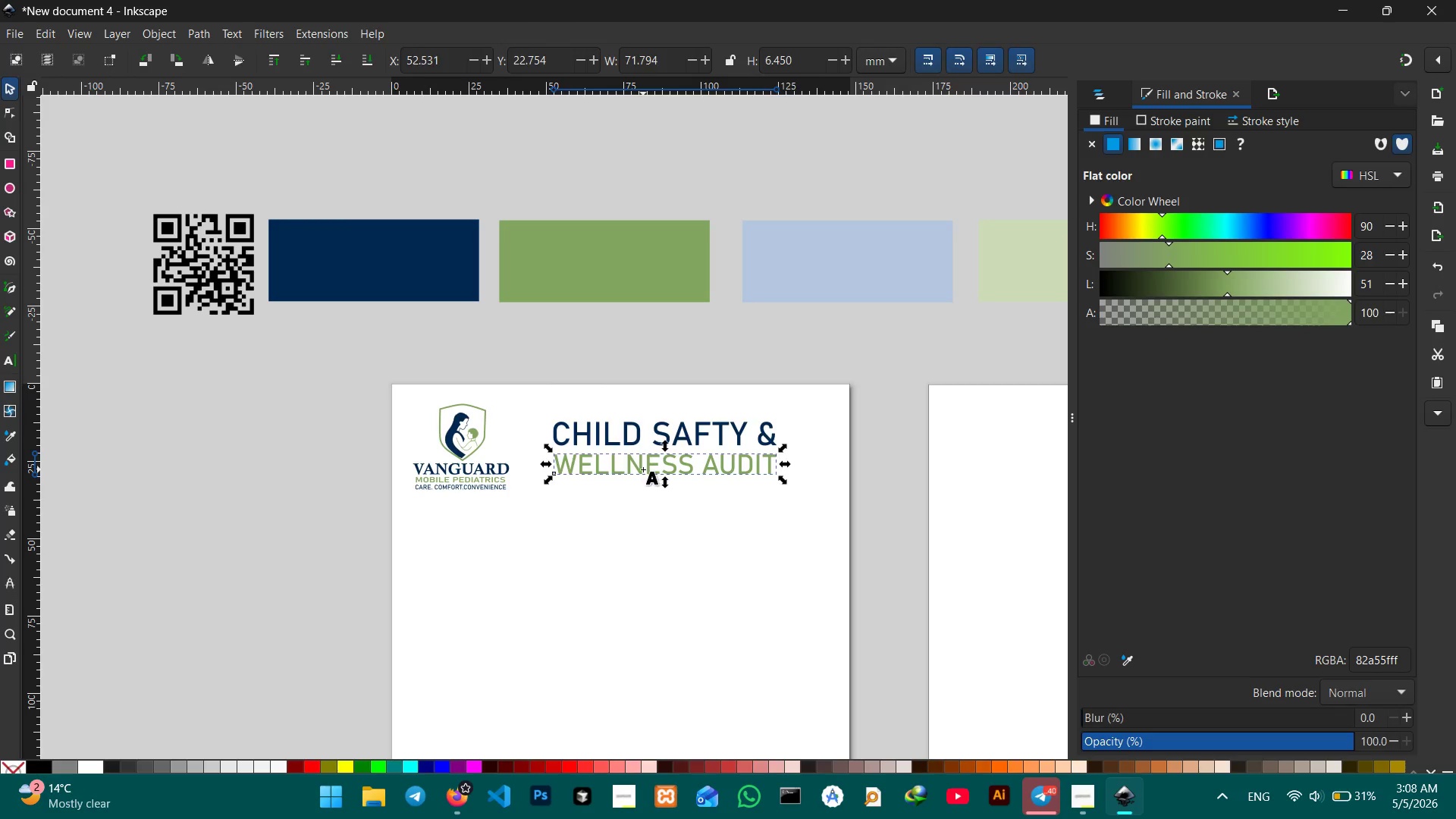 
triple_click([643, 469])
 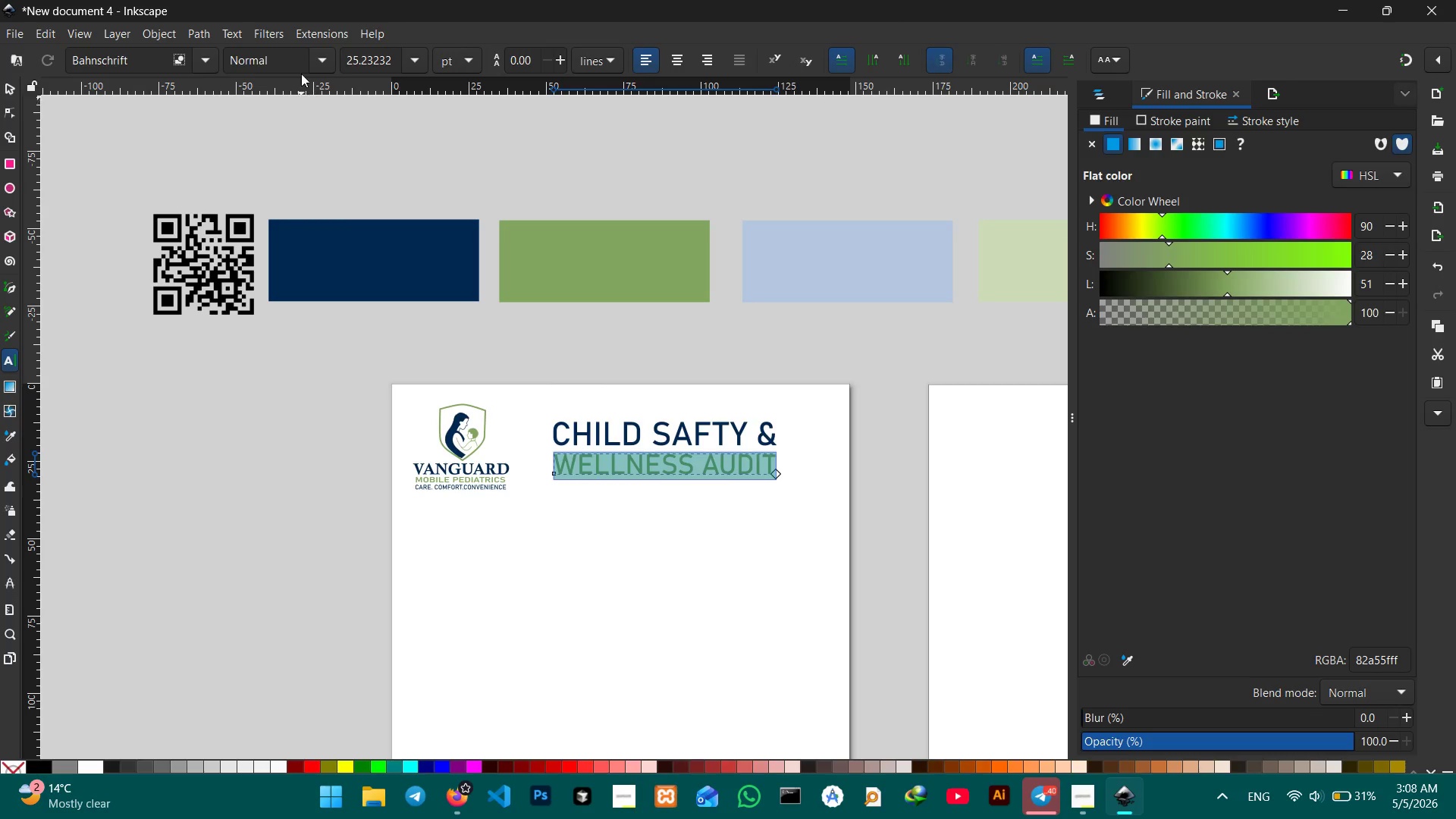 
left_click([316, 58])
 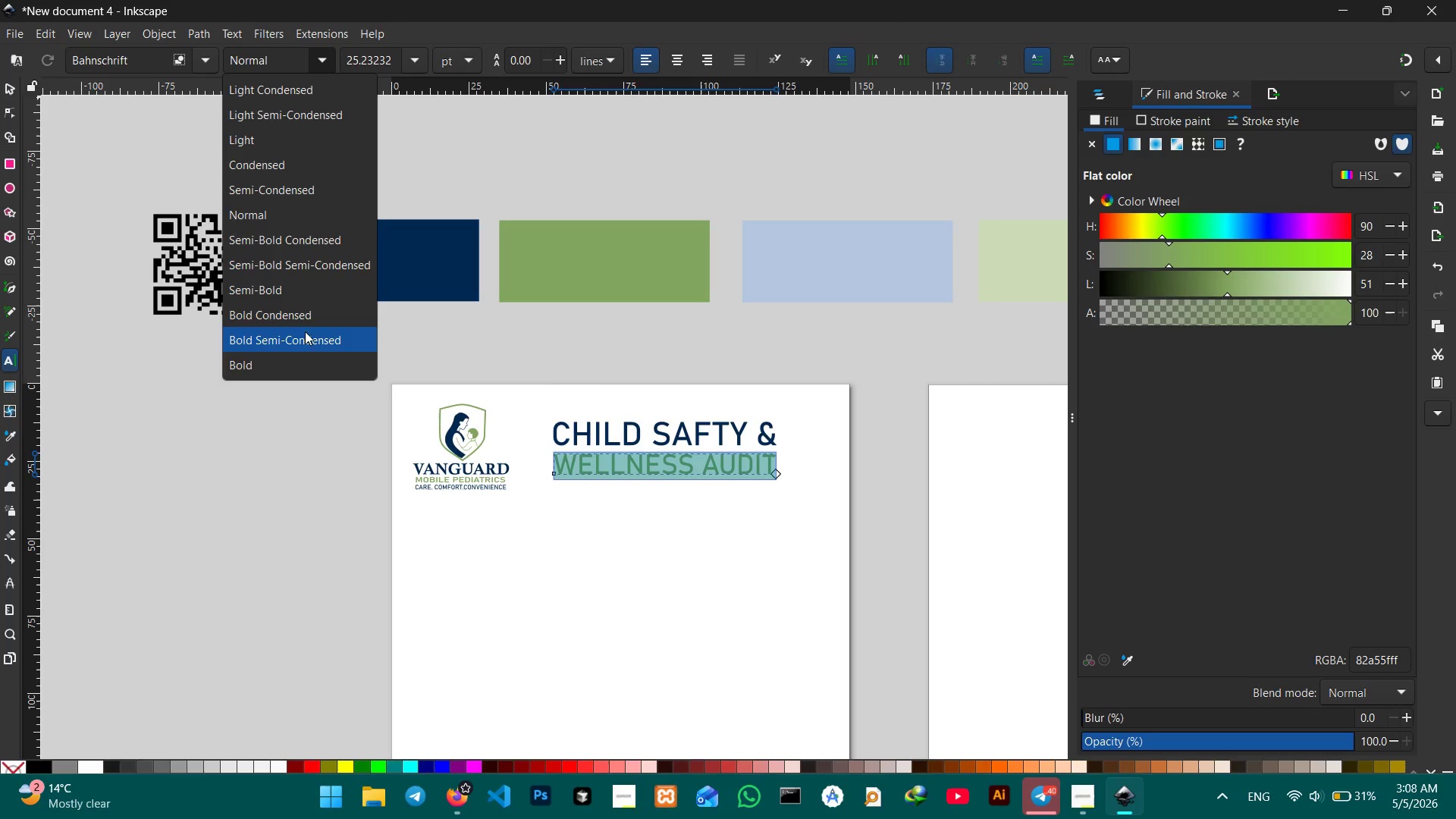 
left_click([300, 355])
 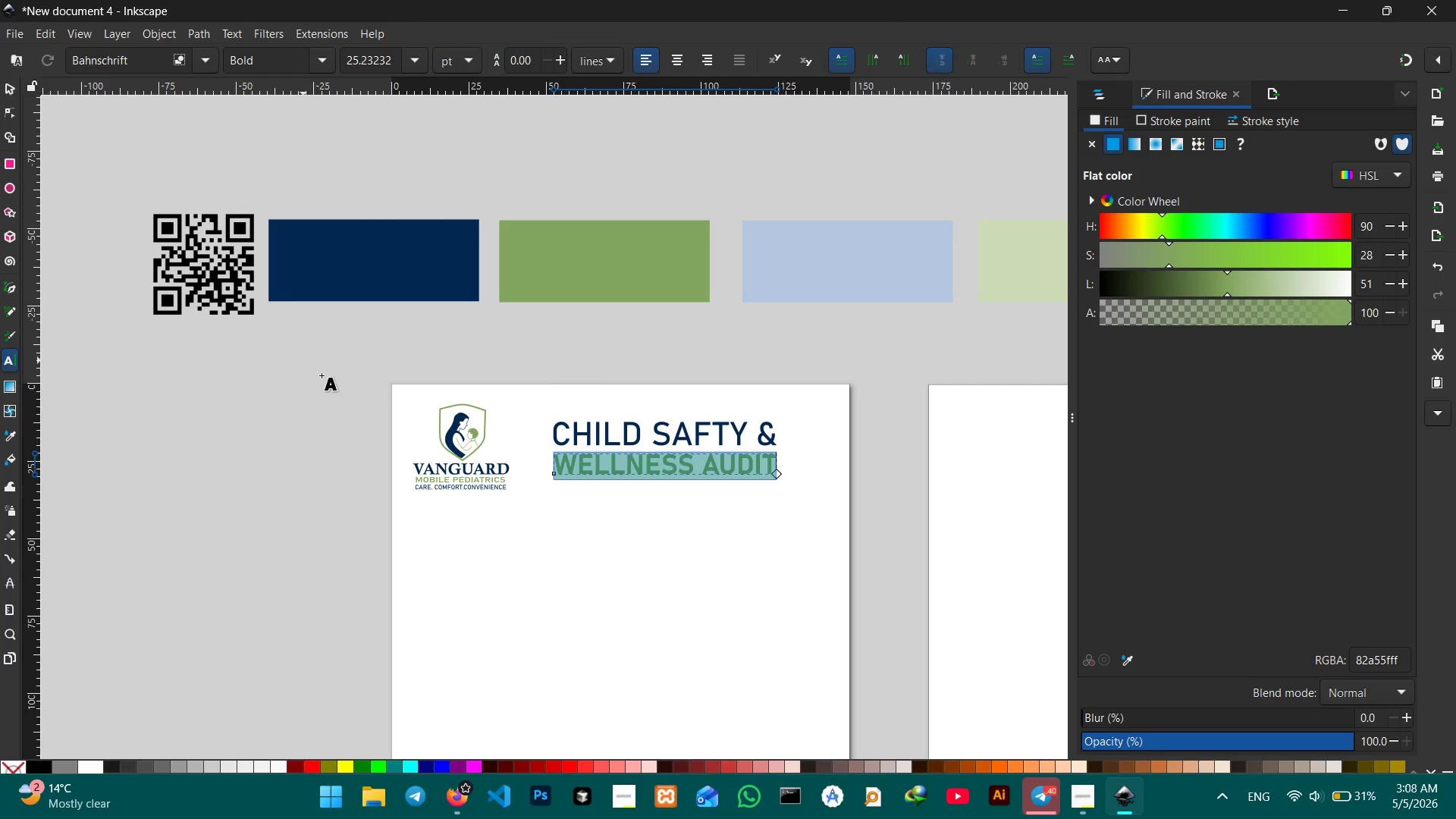 
left_click([595, 566])
 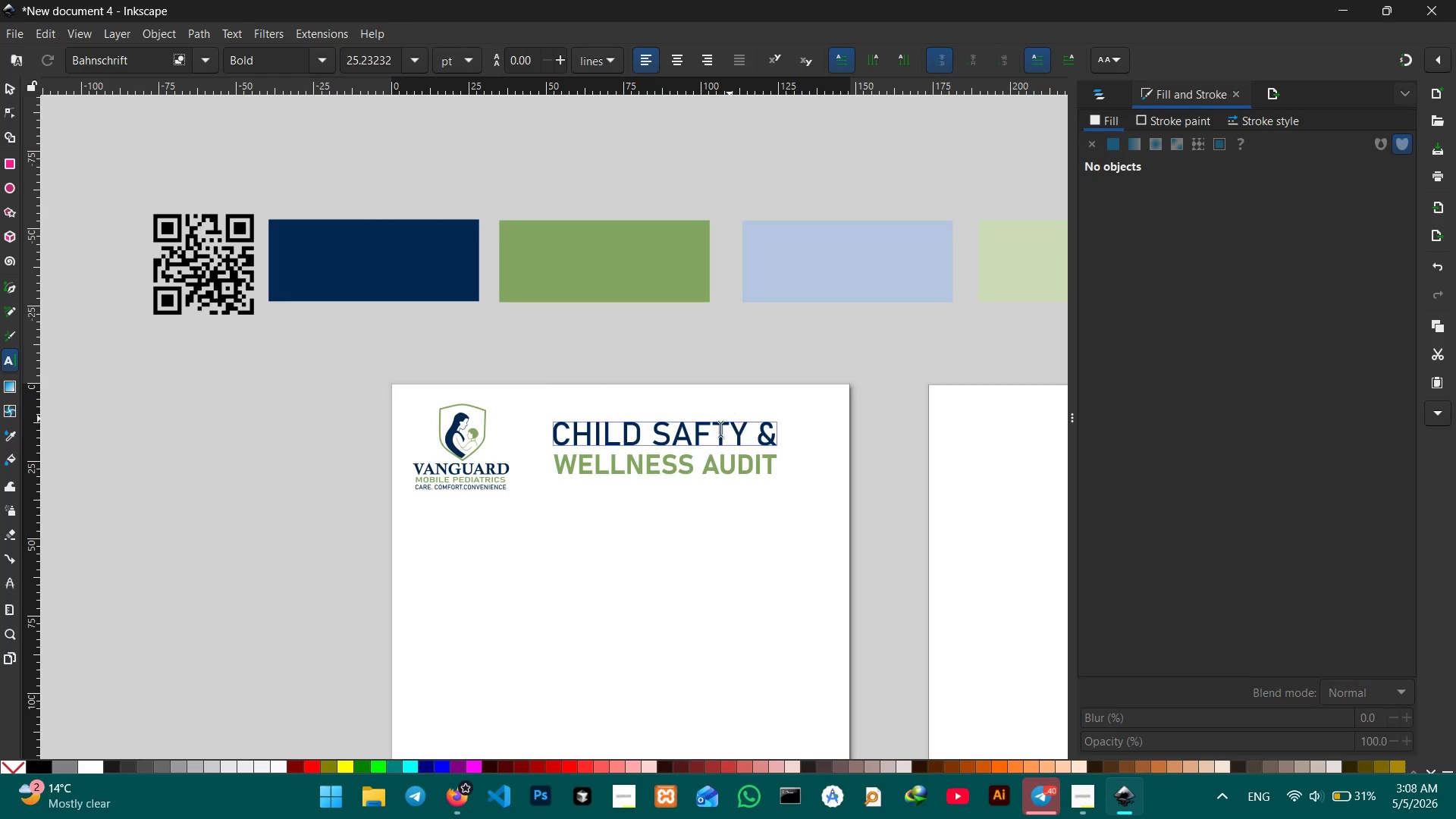 
double_click([717, 437])
 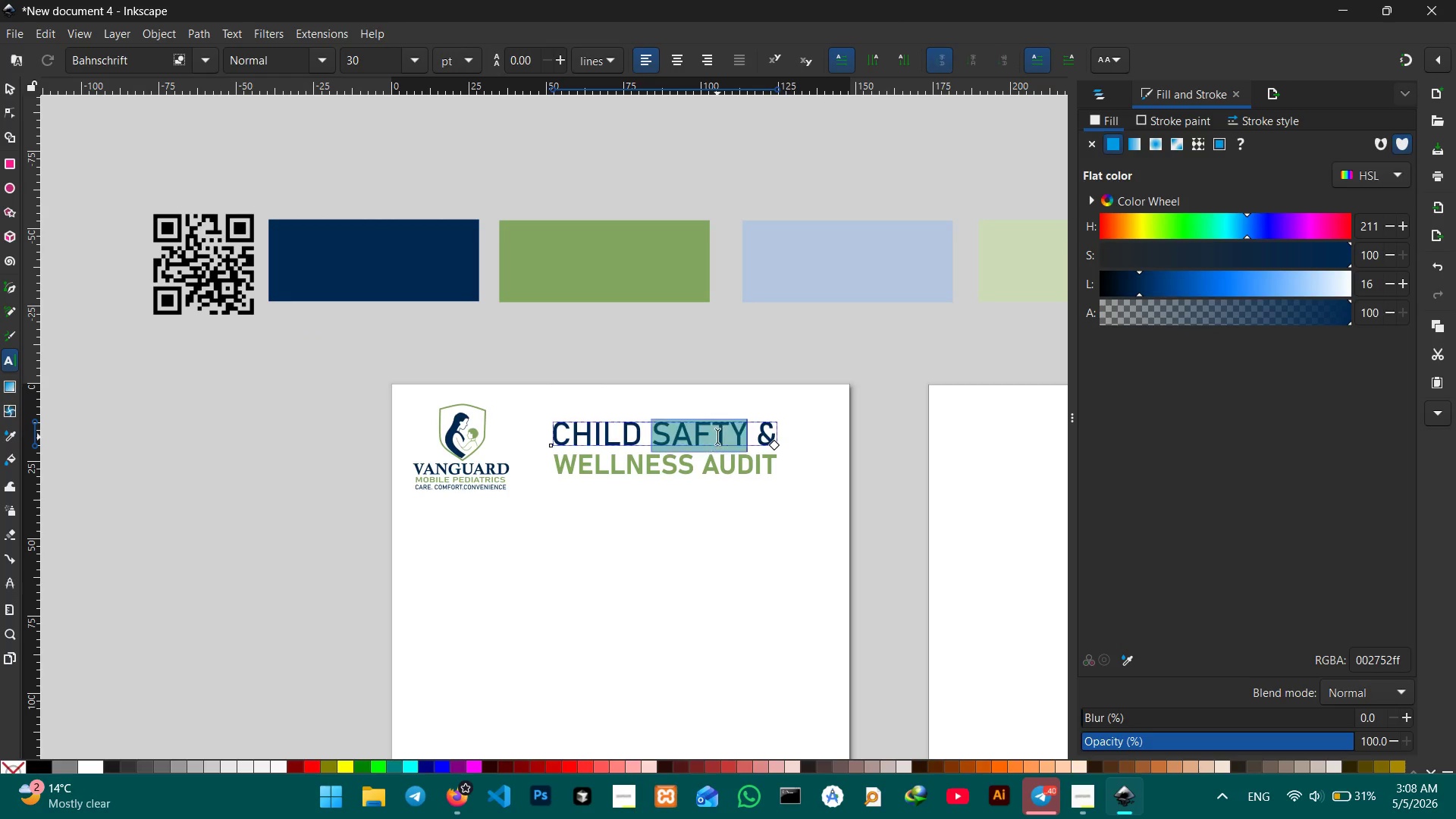 
triple_click([717, 437])
 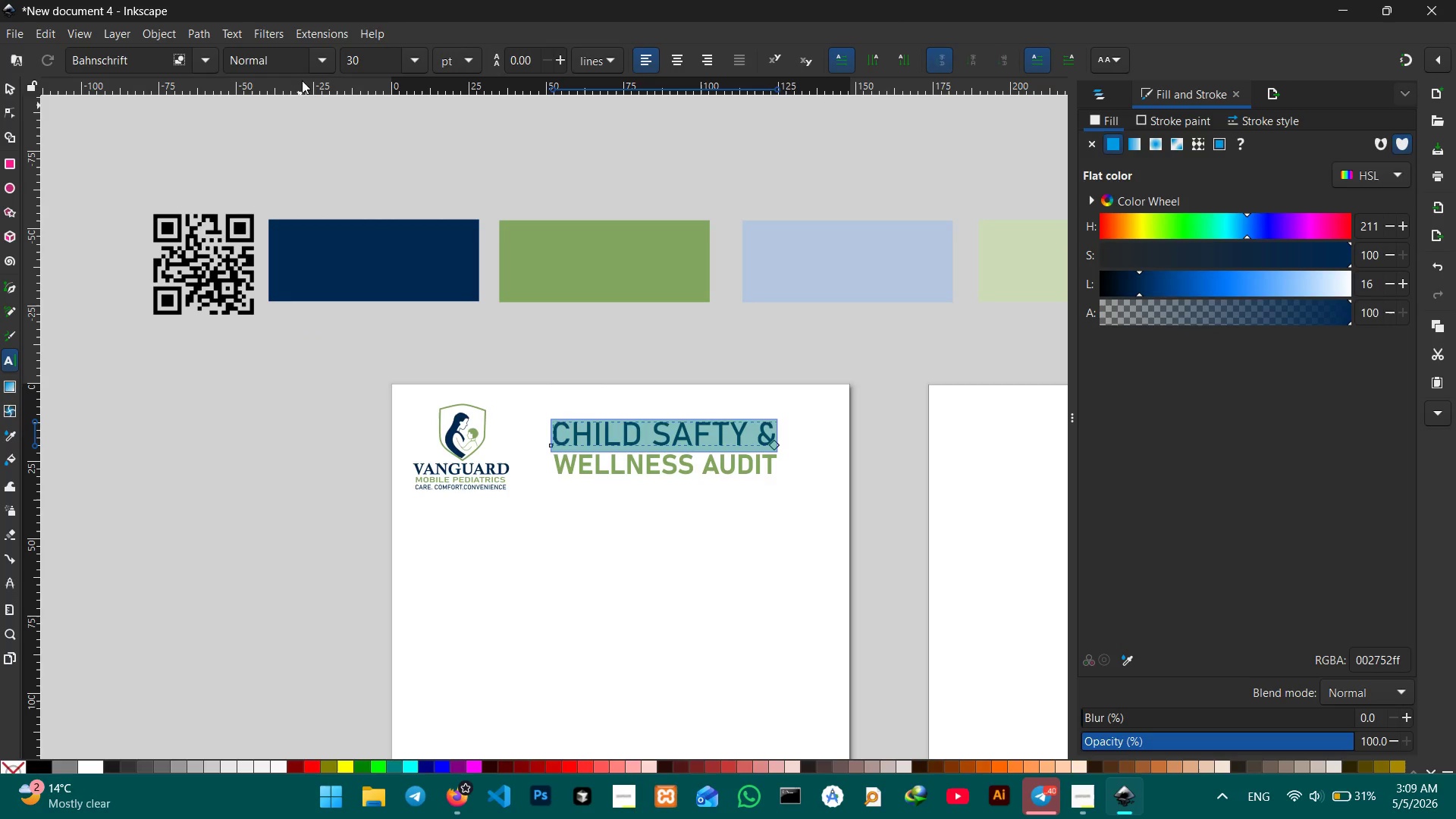 
left_click([321, 64])
 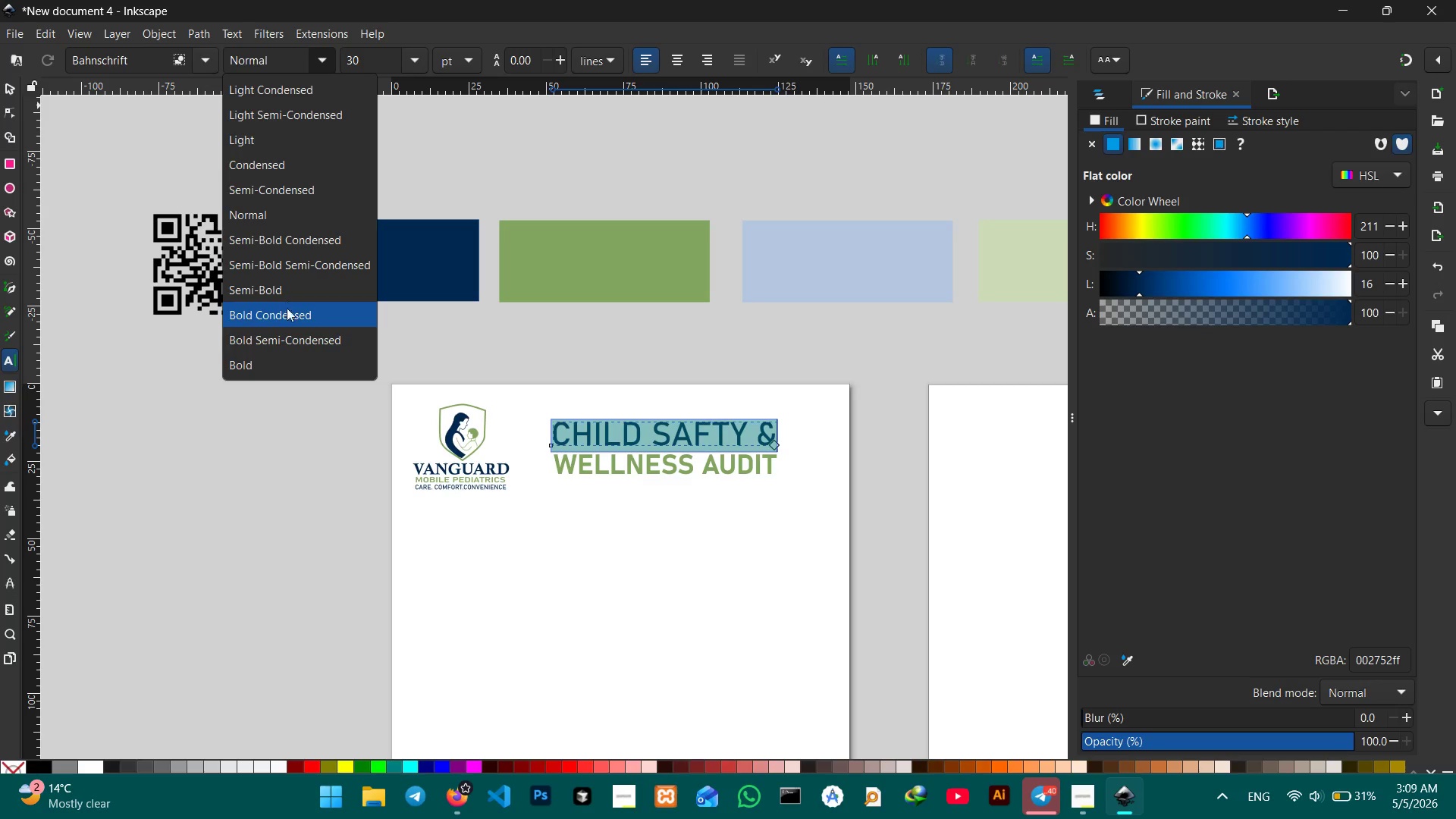 
left_click([283, 353])
 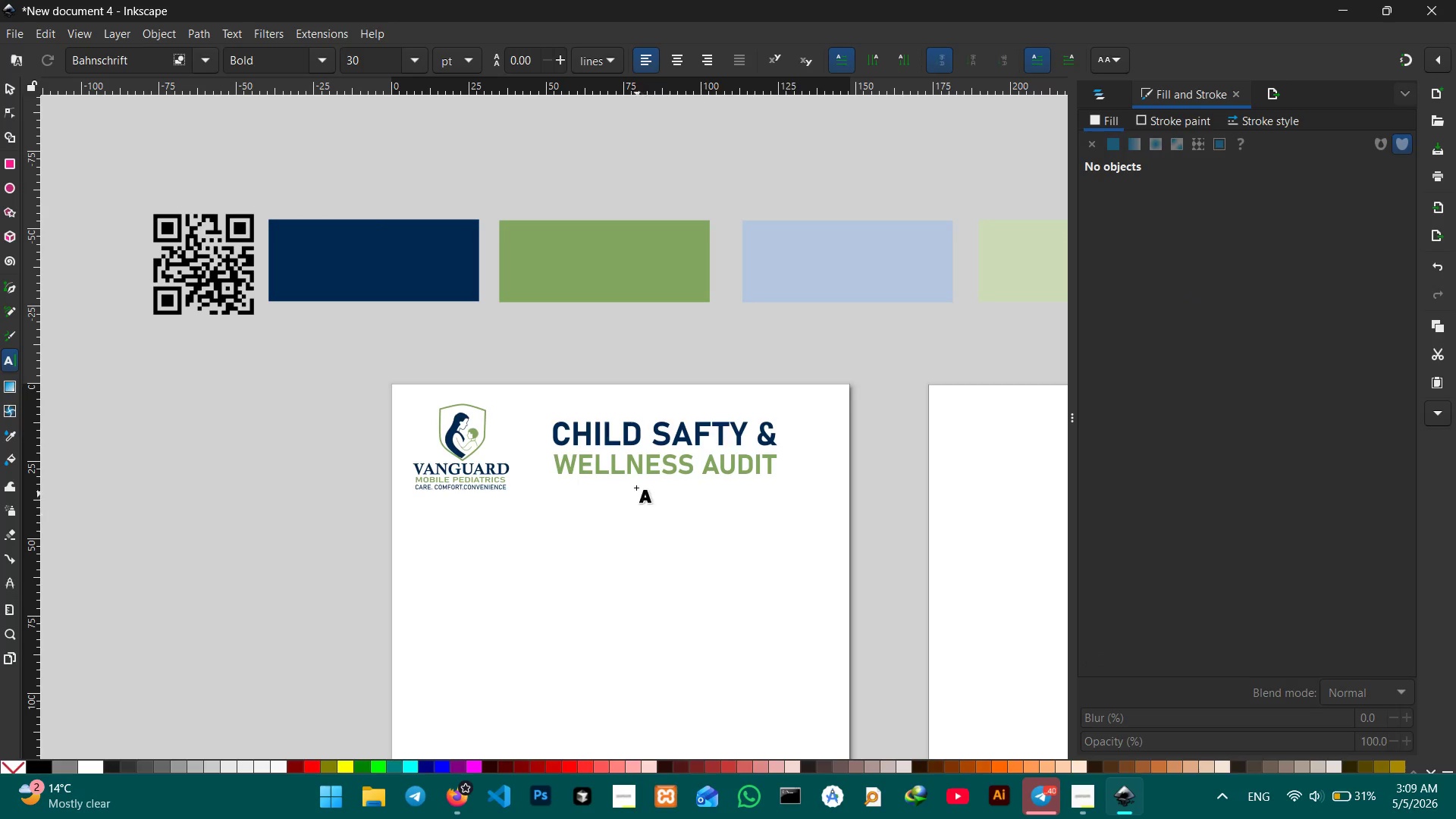 
hold_key(key=ControlLeft, duration=1.03)
scroll: coordinate [607, 430], scroll_direction: up, amount: 2.0
 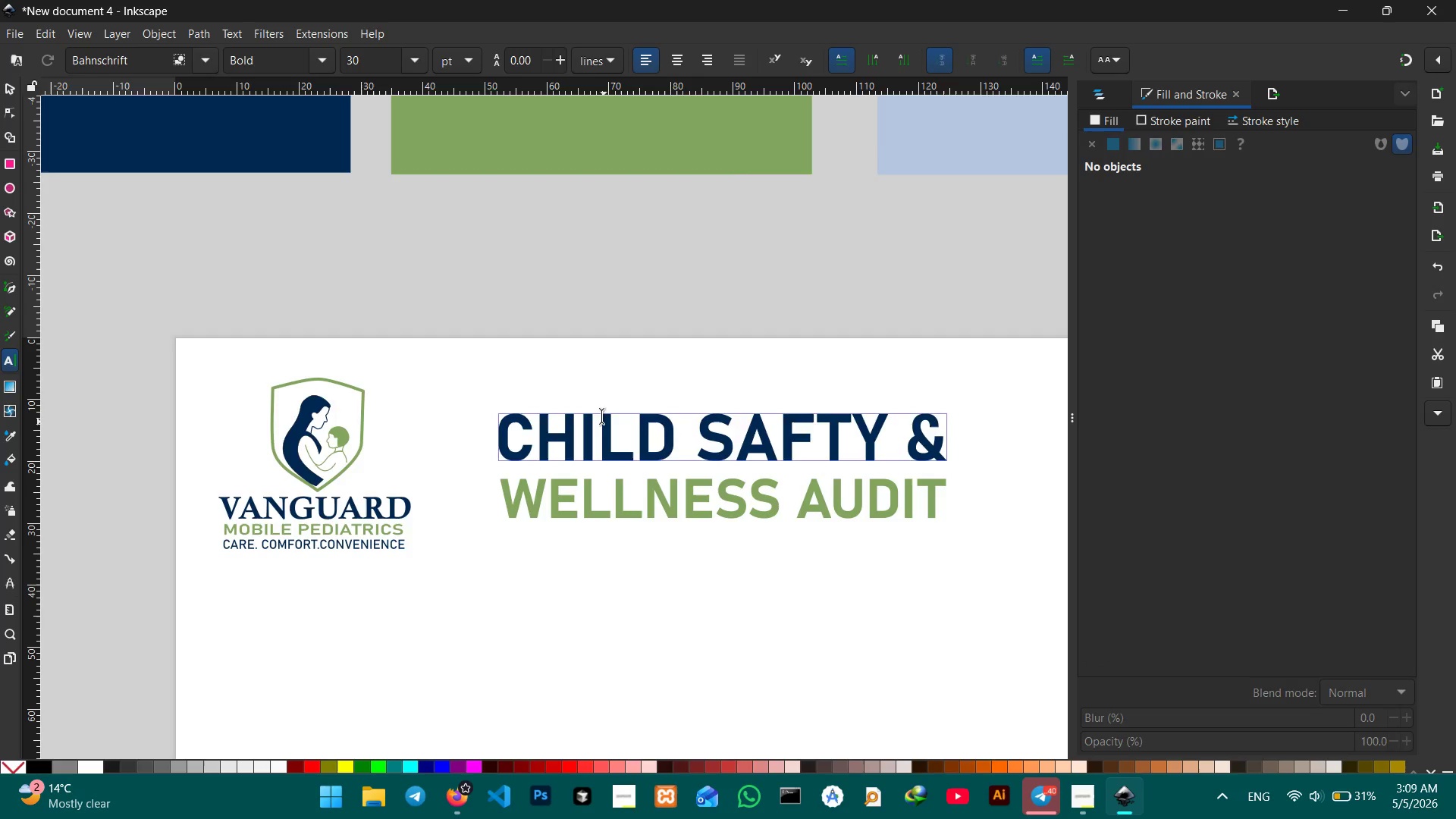 
scroll: coordinate [442, 297], scroll_direction: down, amount: 1.0
 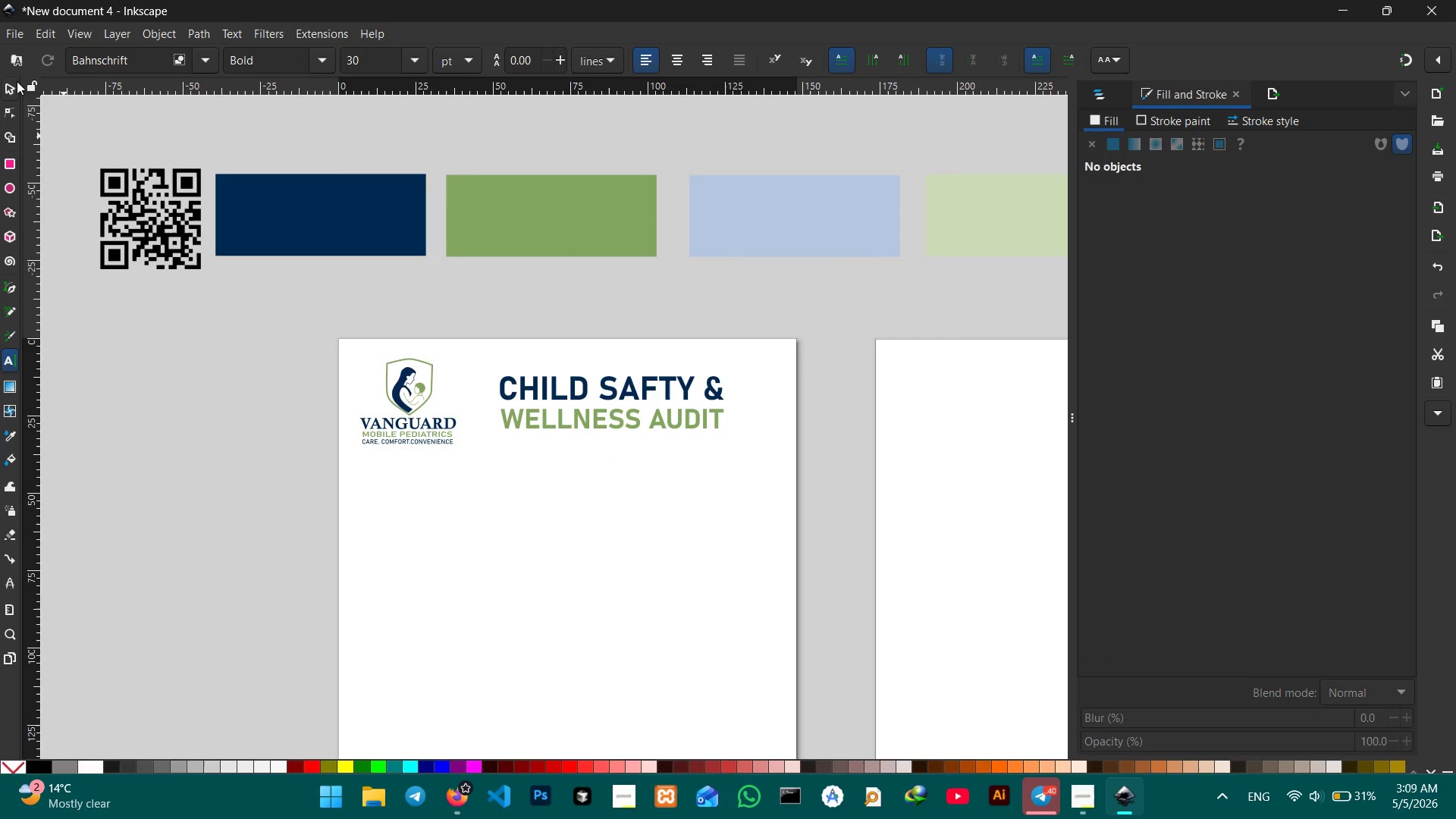 
left_click([14, 82])
 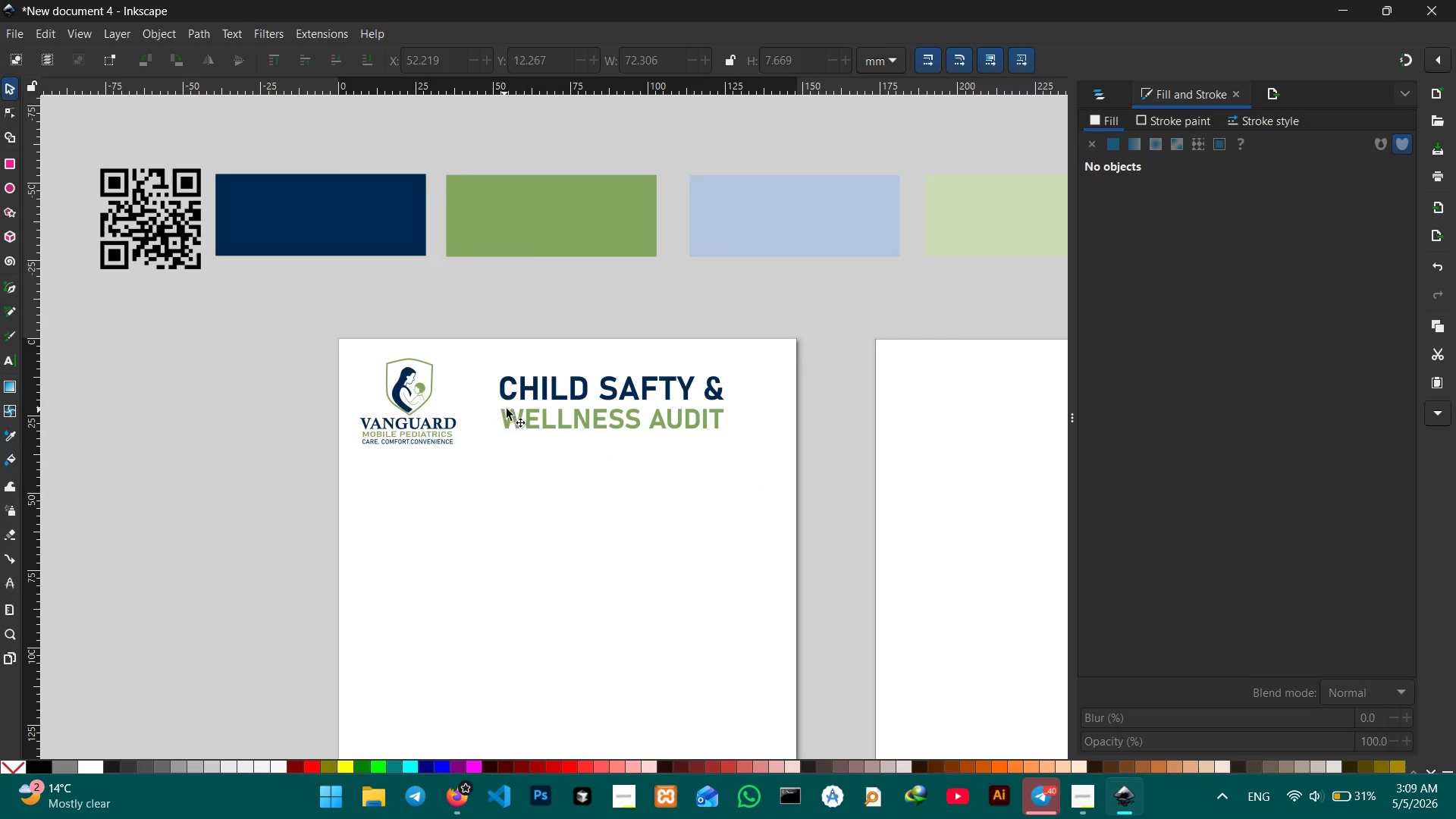 
left_click([546, 383])
 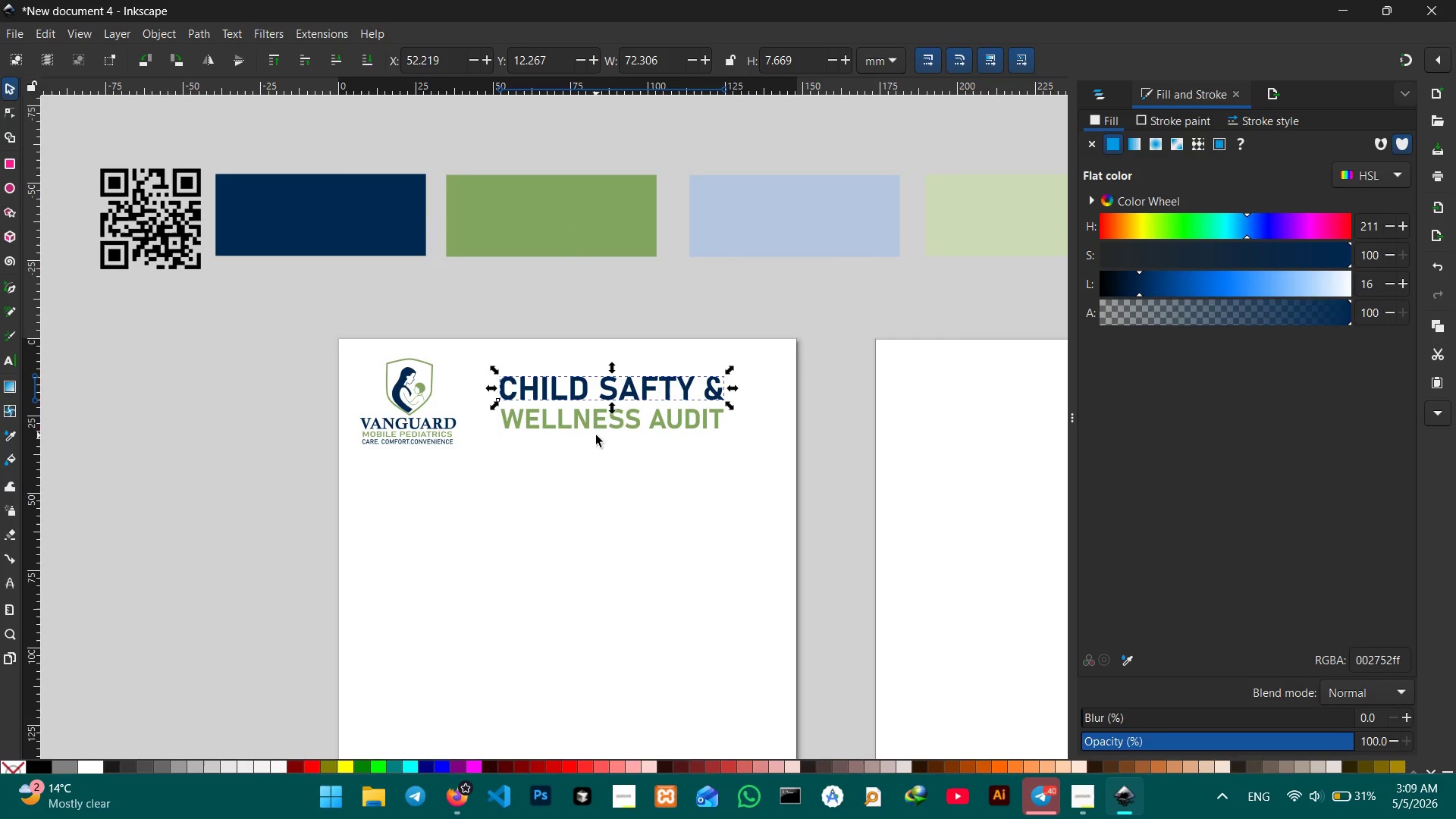 
hold_key(key=ShiftLeft, duration=1.25)
left_click([596, 435])
 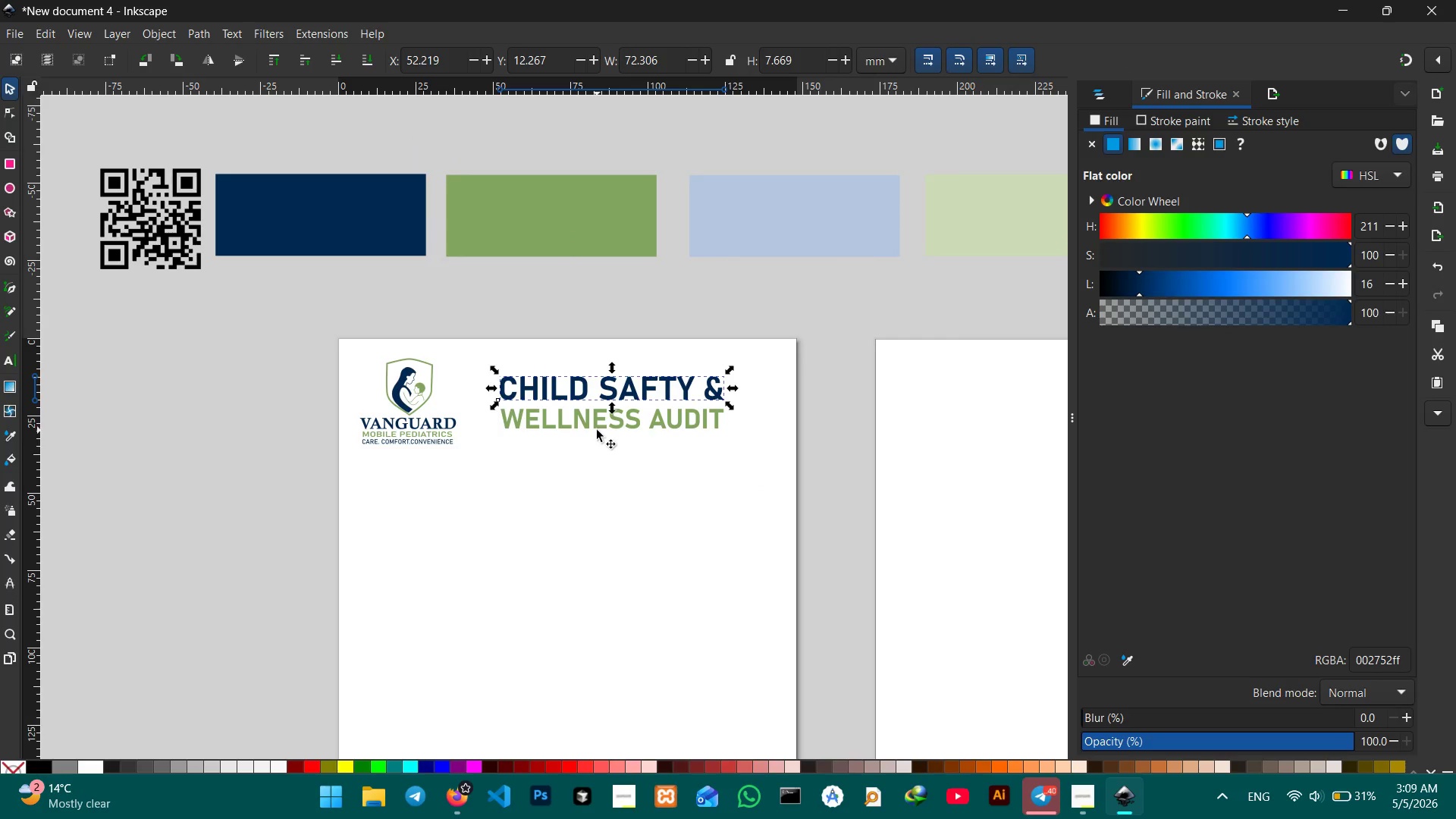 
left_click([597, 429])
 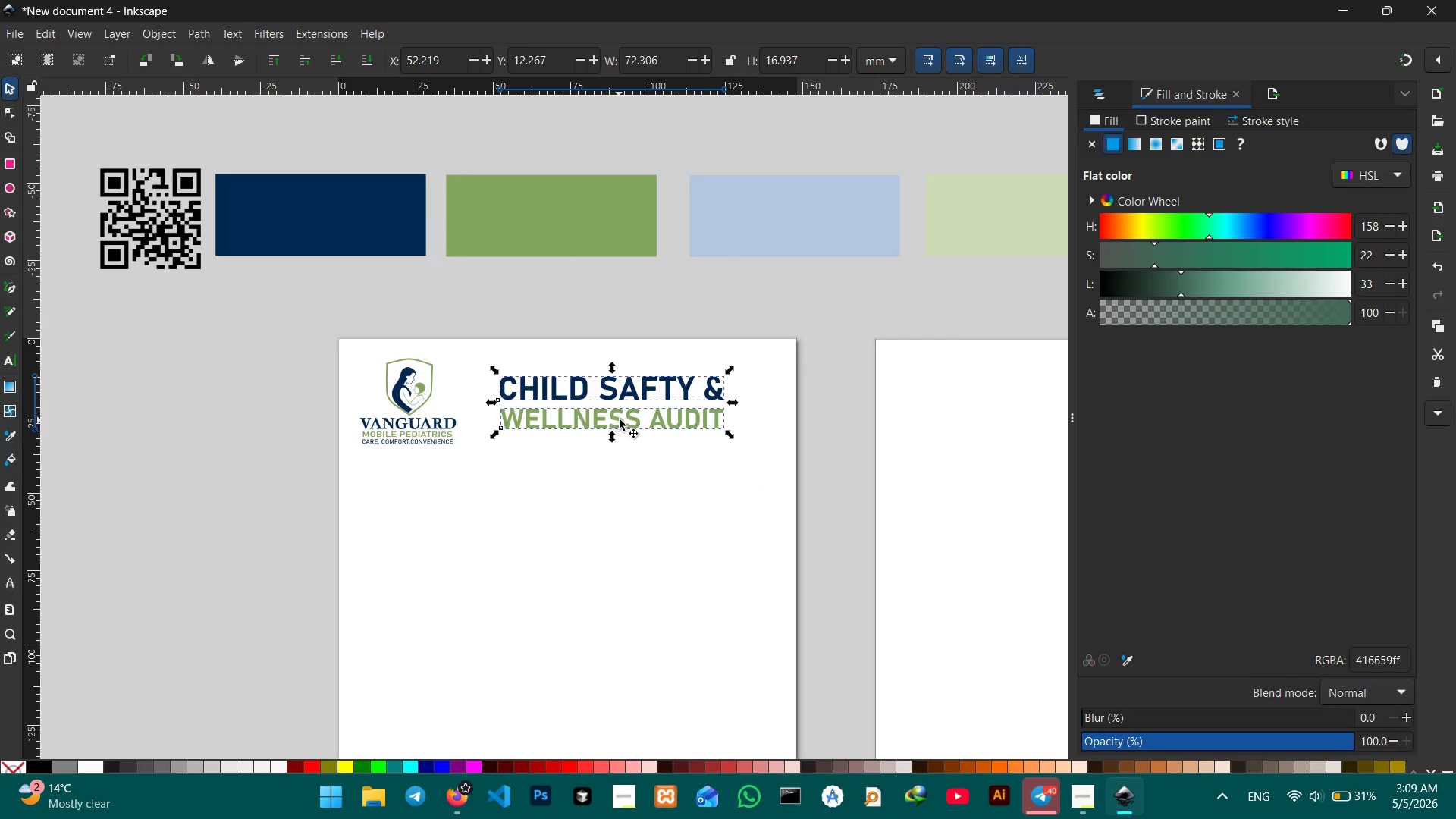 
left_click_drag(start_coordinate=[620, 419], to_coordinate=[635, 432])
 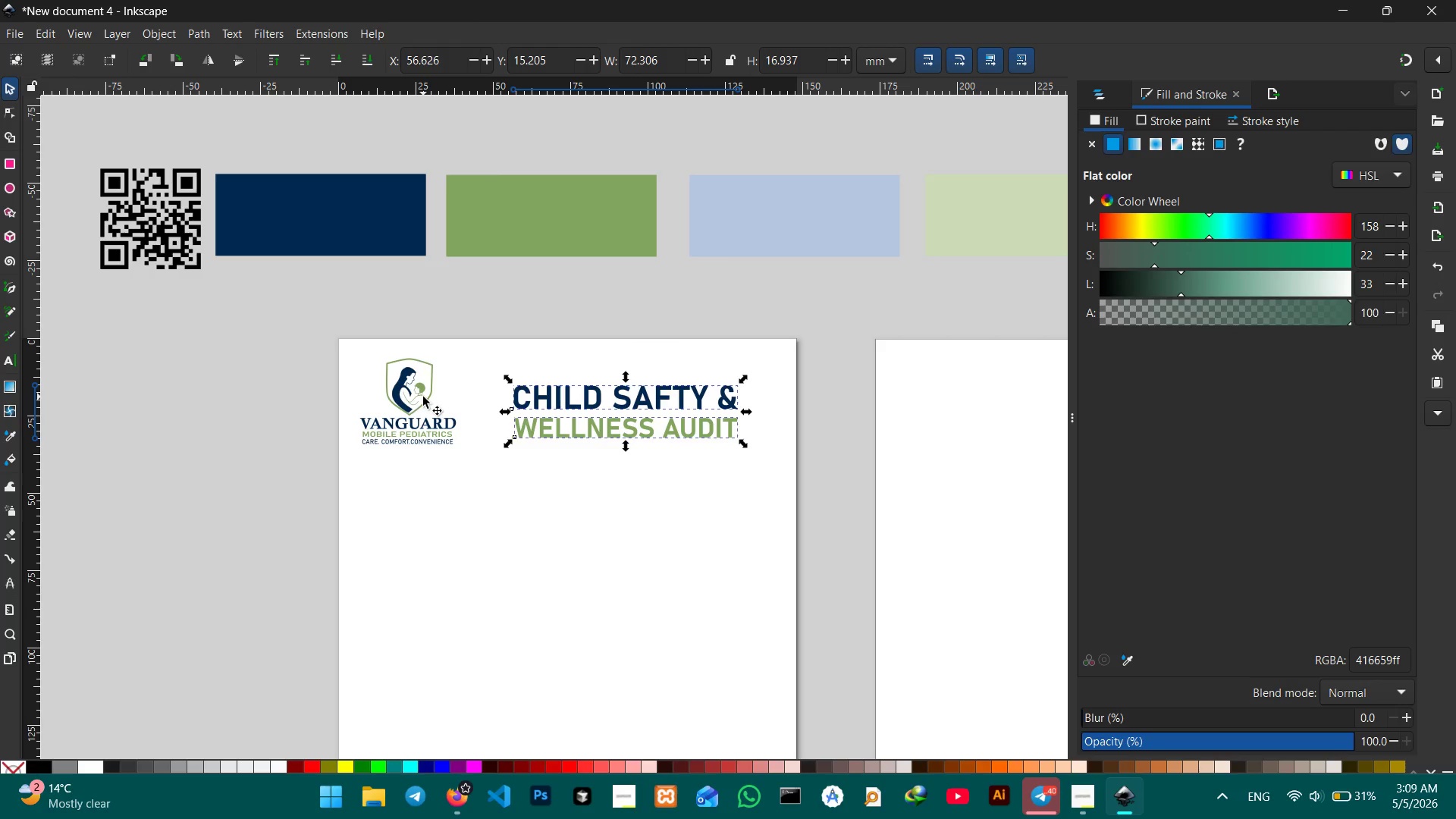 
left_click([423, 397])
 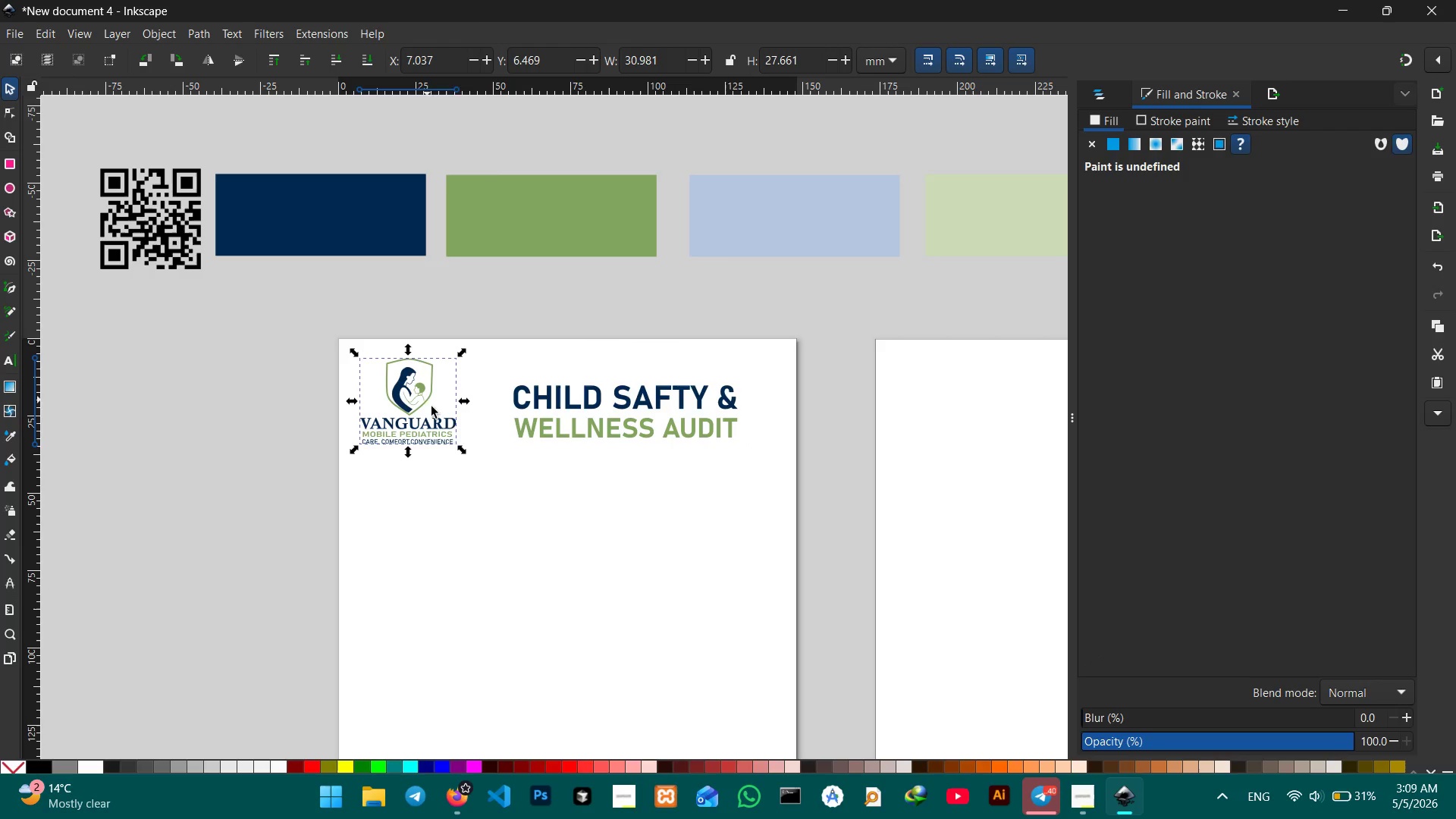 
hold_key(key=ShiftLeft, duration=0.73)
 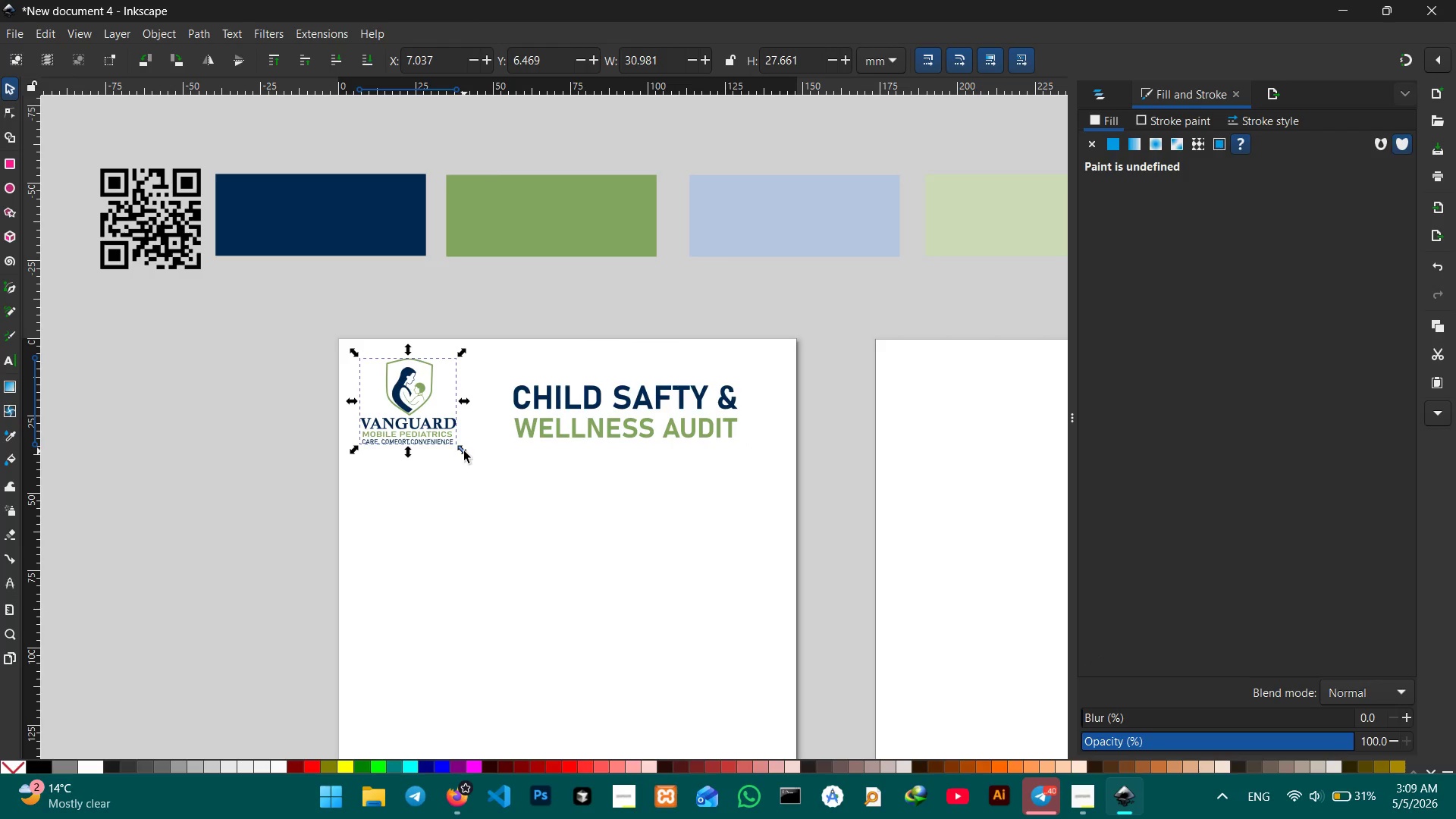 
left_click_drag(start_coordinate=[464, 451], to_coordinate=[475, 469])
 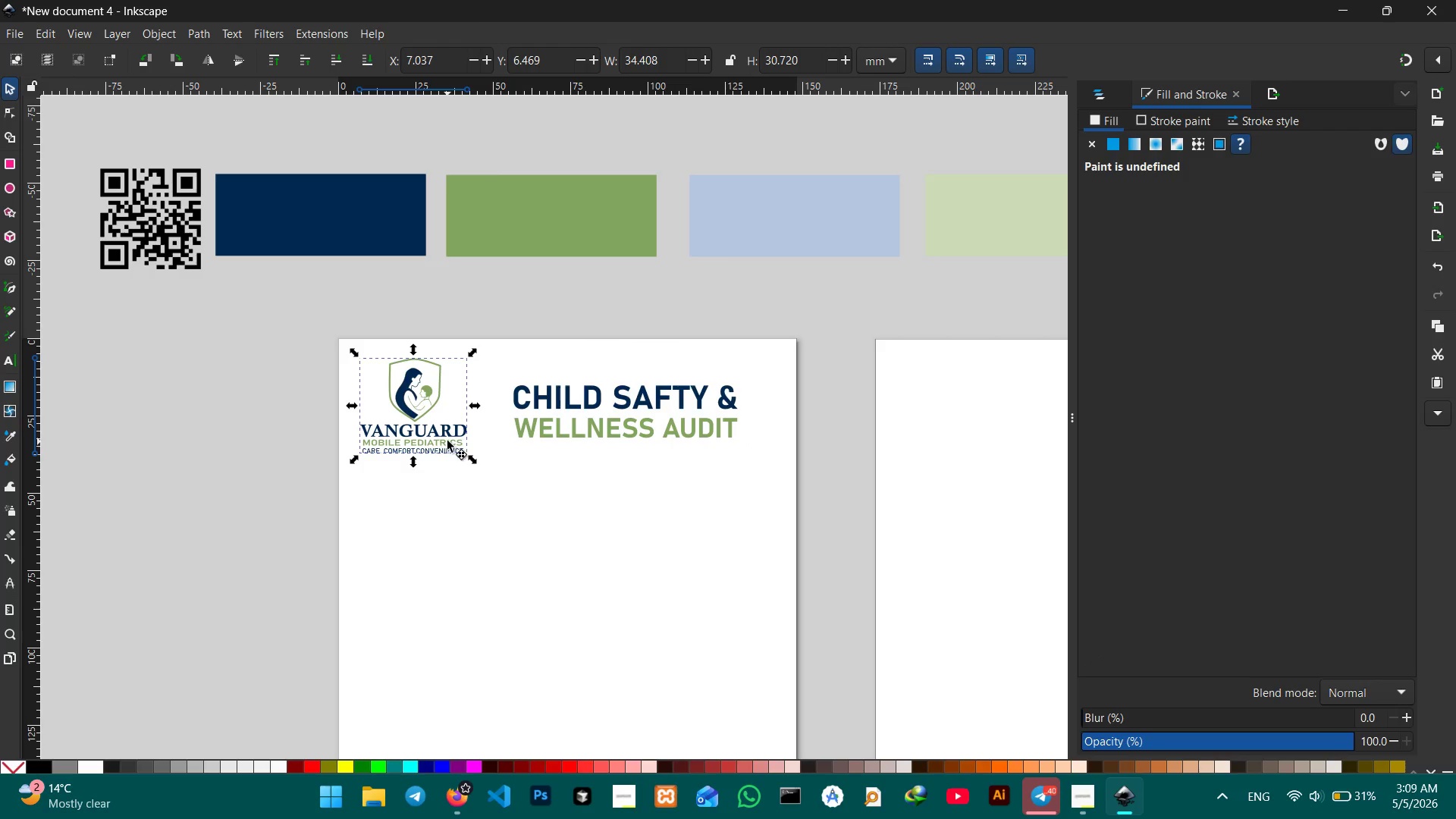 
hold_key(key=ControlLeft, duration=1.27)
 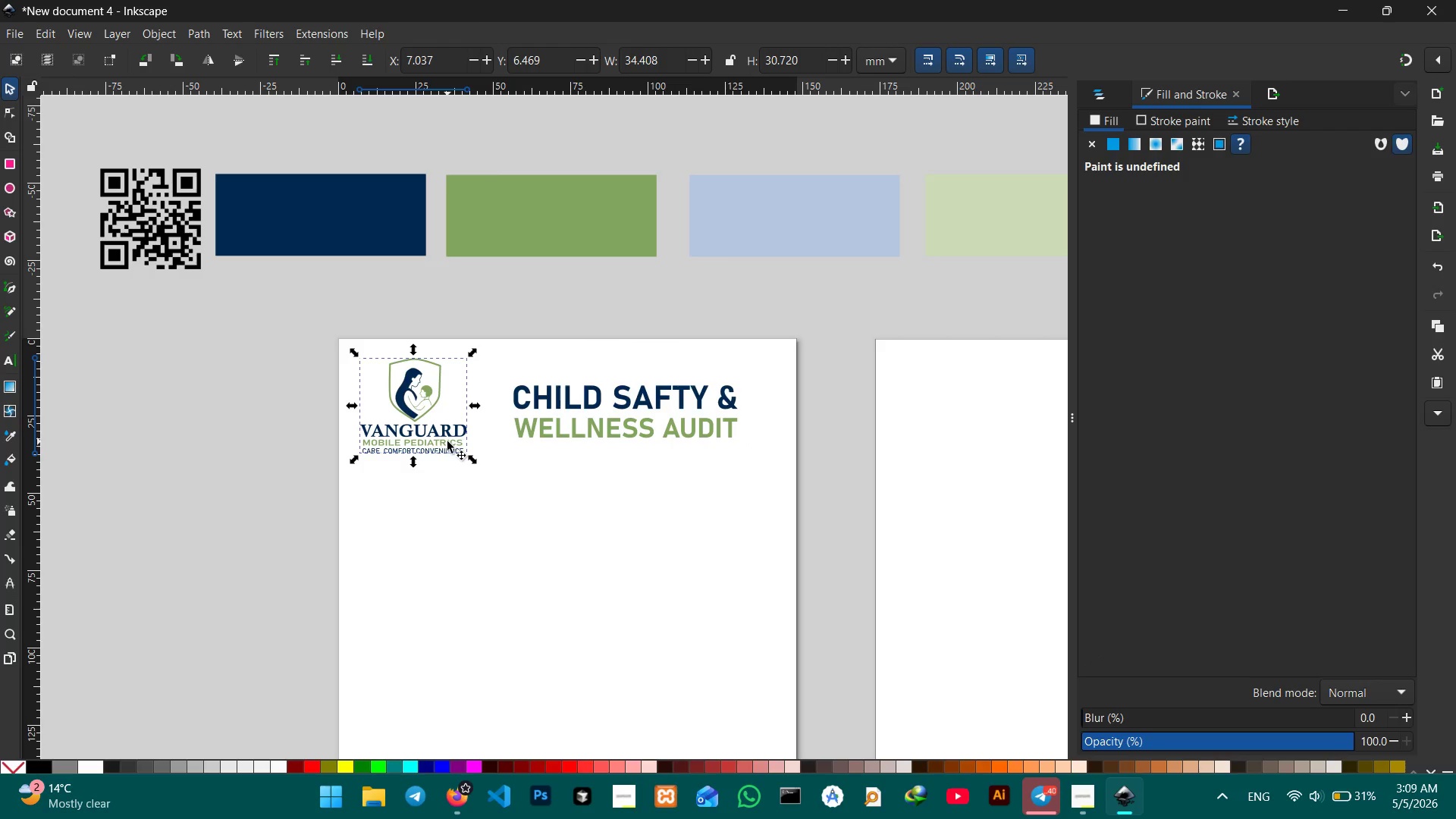 
left_click_drag(start_coordinate=[447, 441], to_coordinate=[447, 431])
 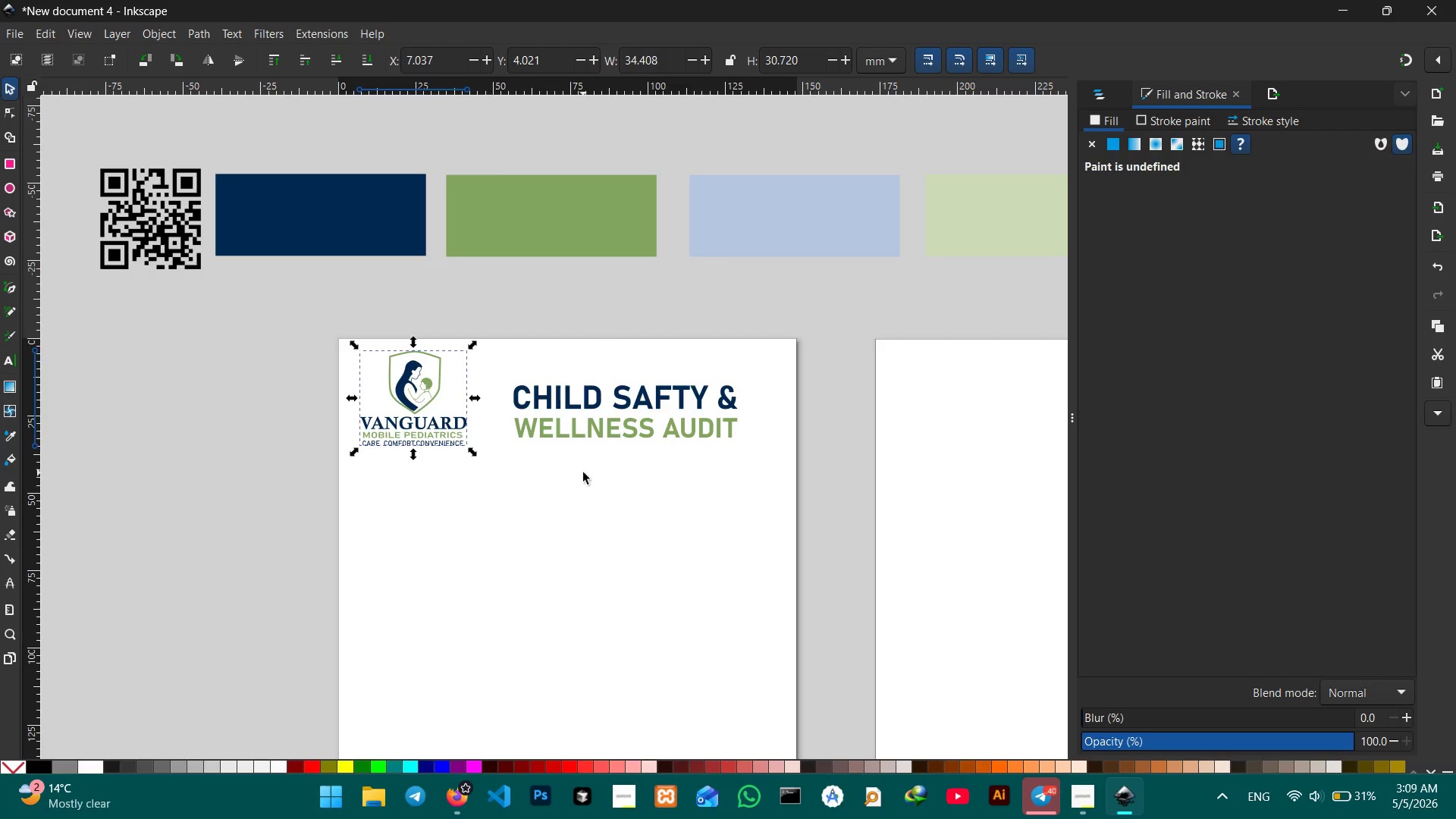 
left_click([583, 472])
 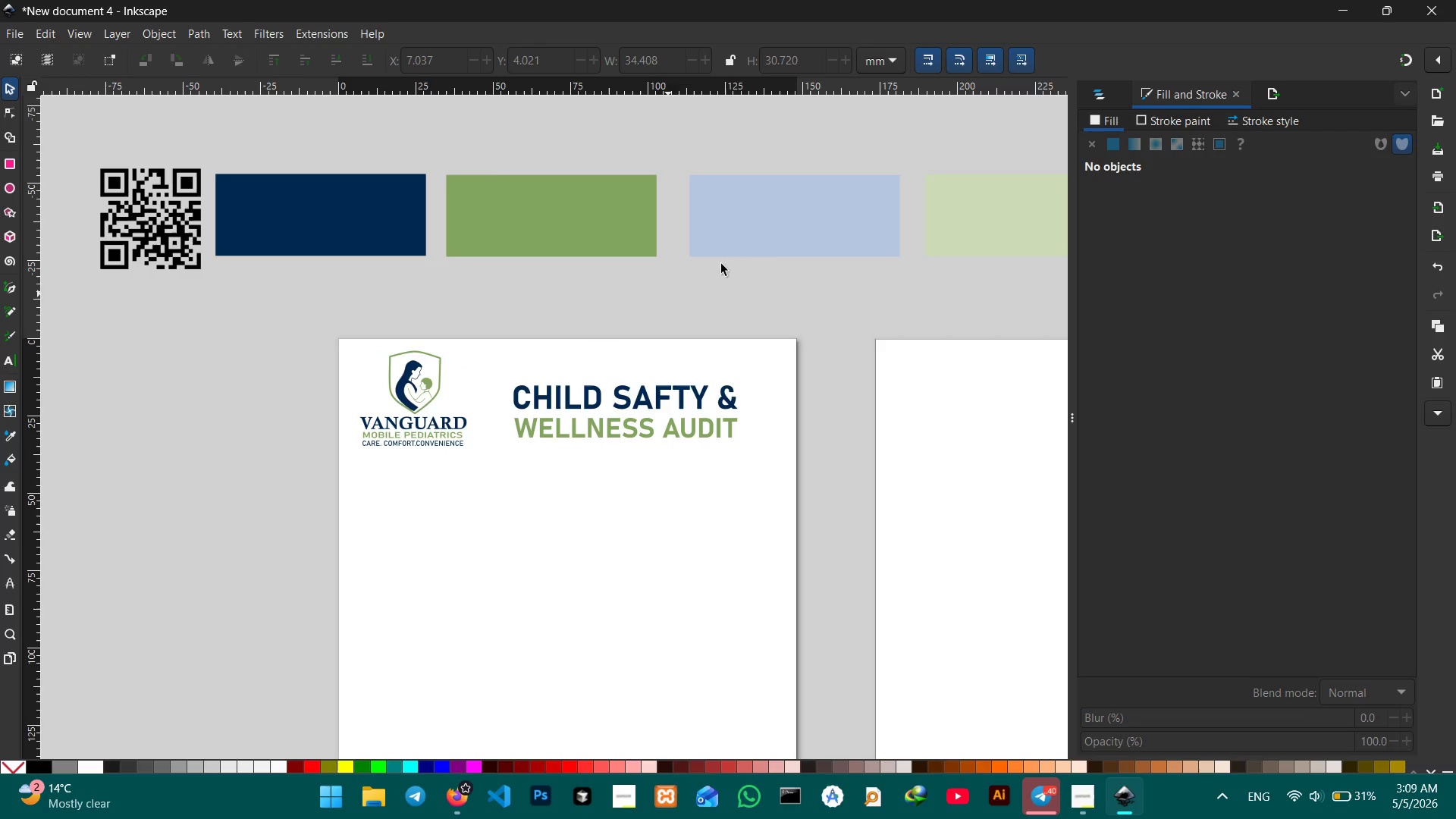 
left_click([605, 214])
 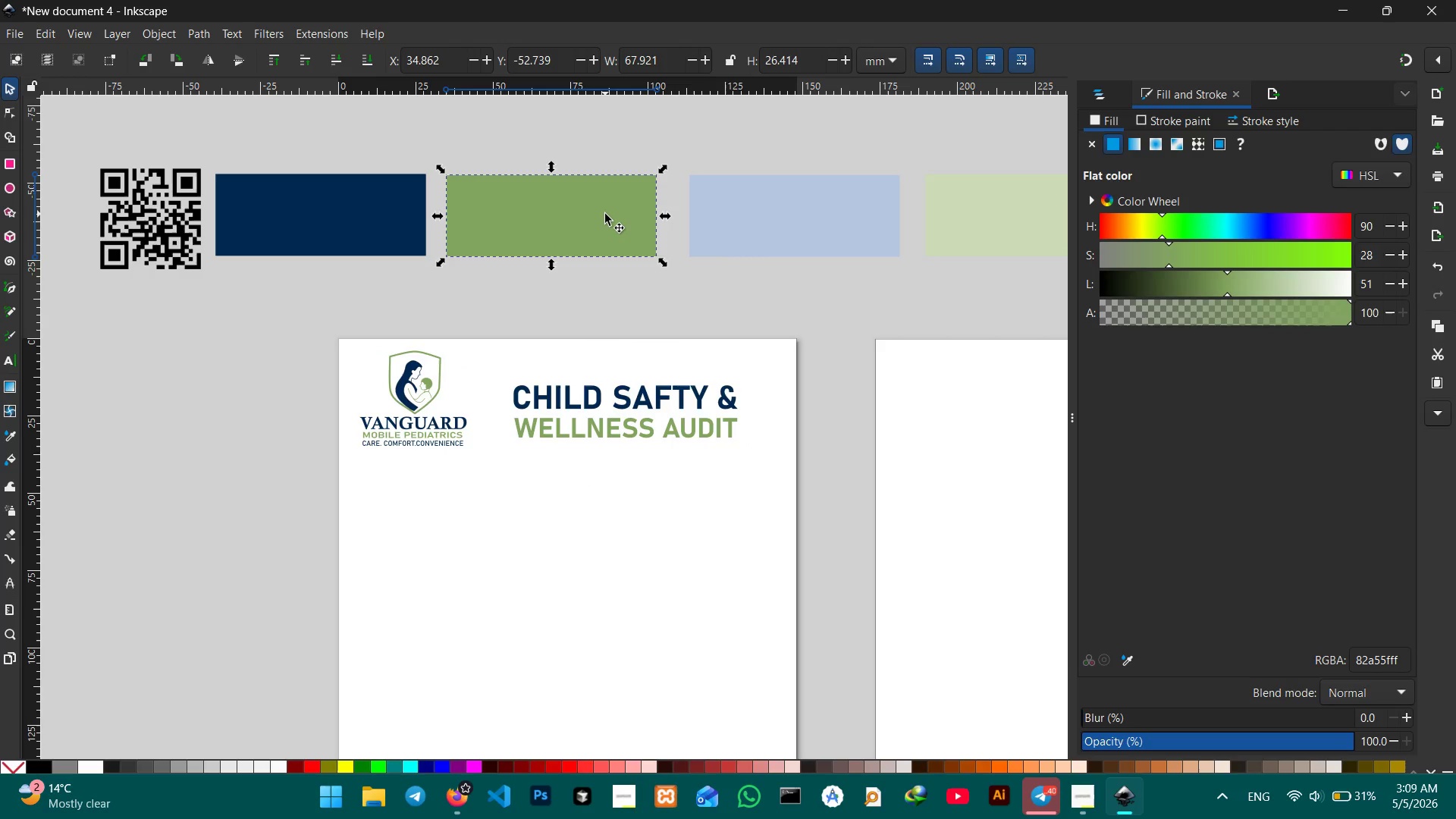 
key(Control+C)
 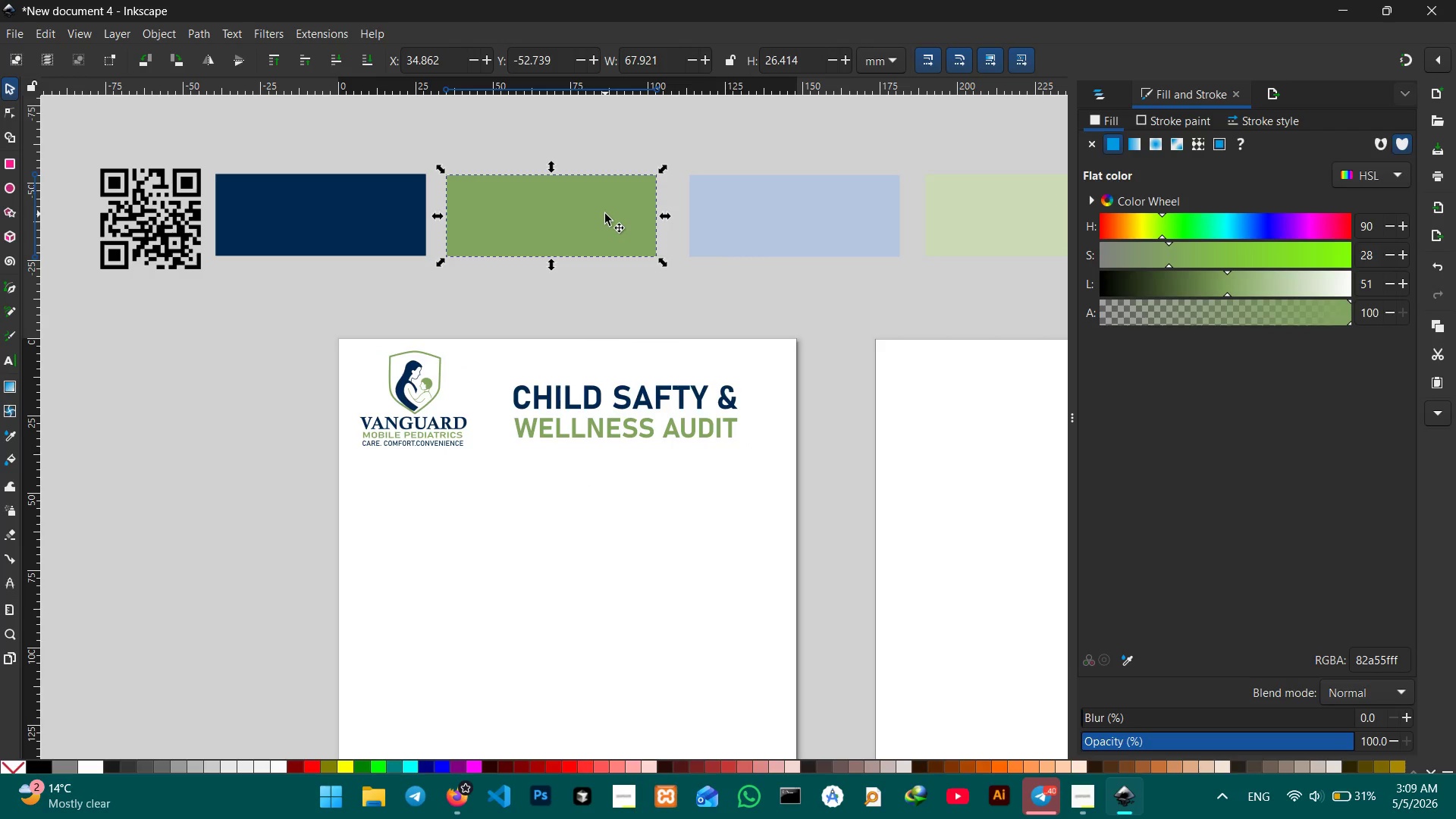 
key(Control+V)
 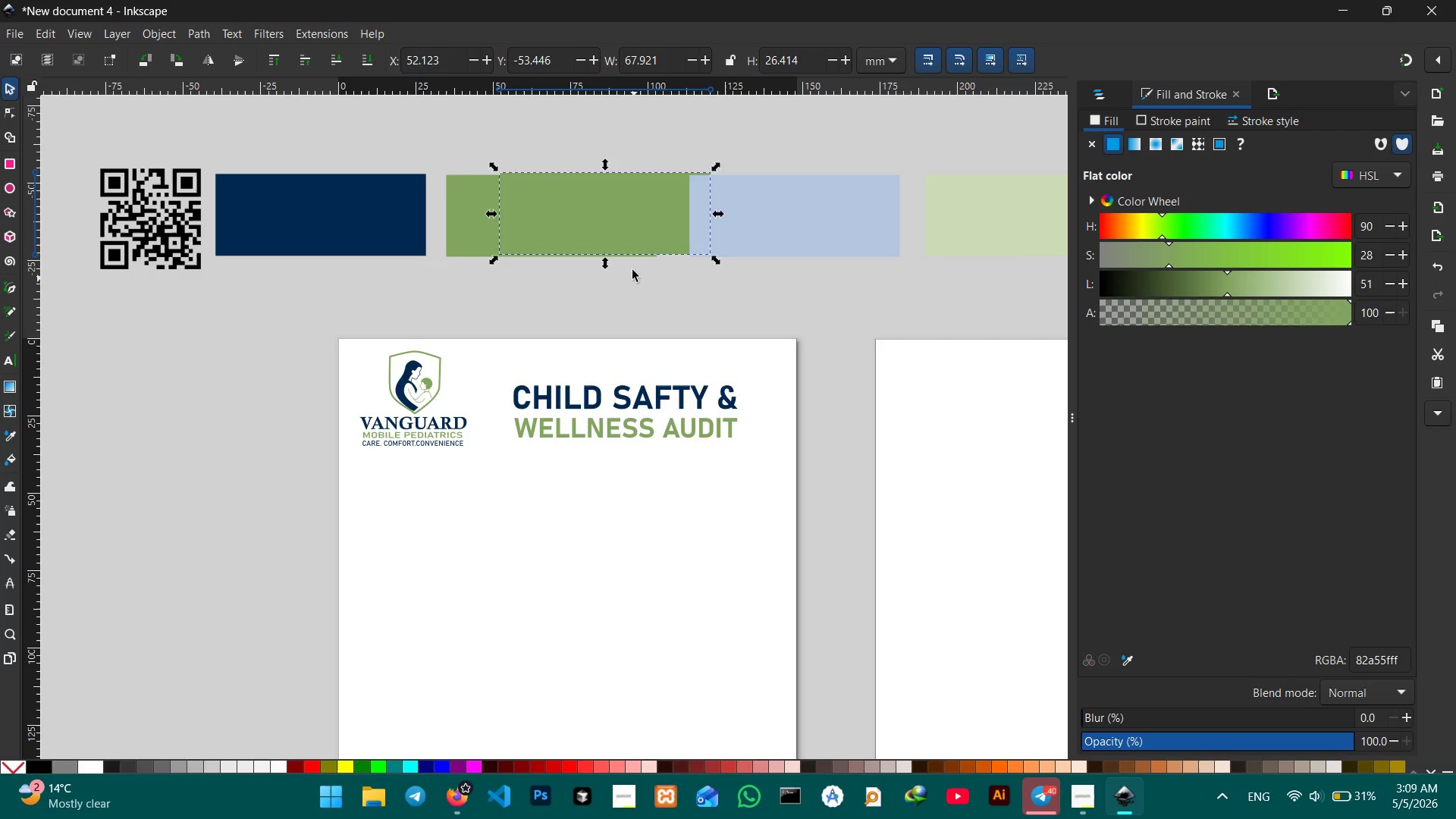 
left_click_drag(start_coordinate=[638, 220], to_coordinate=[668, 357])
 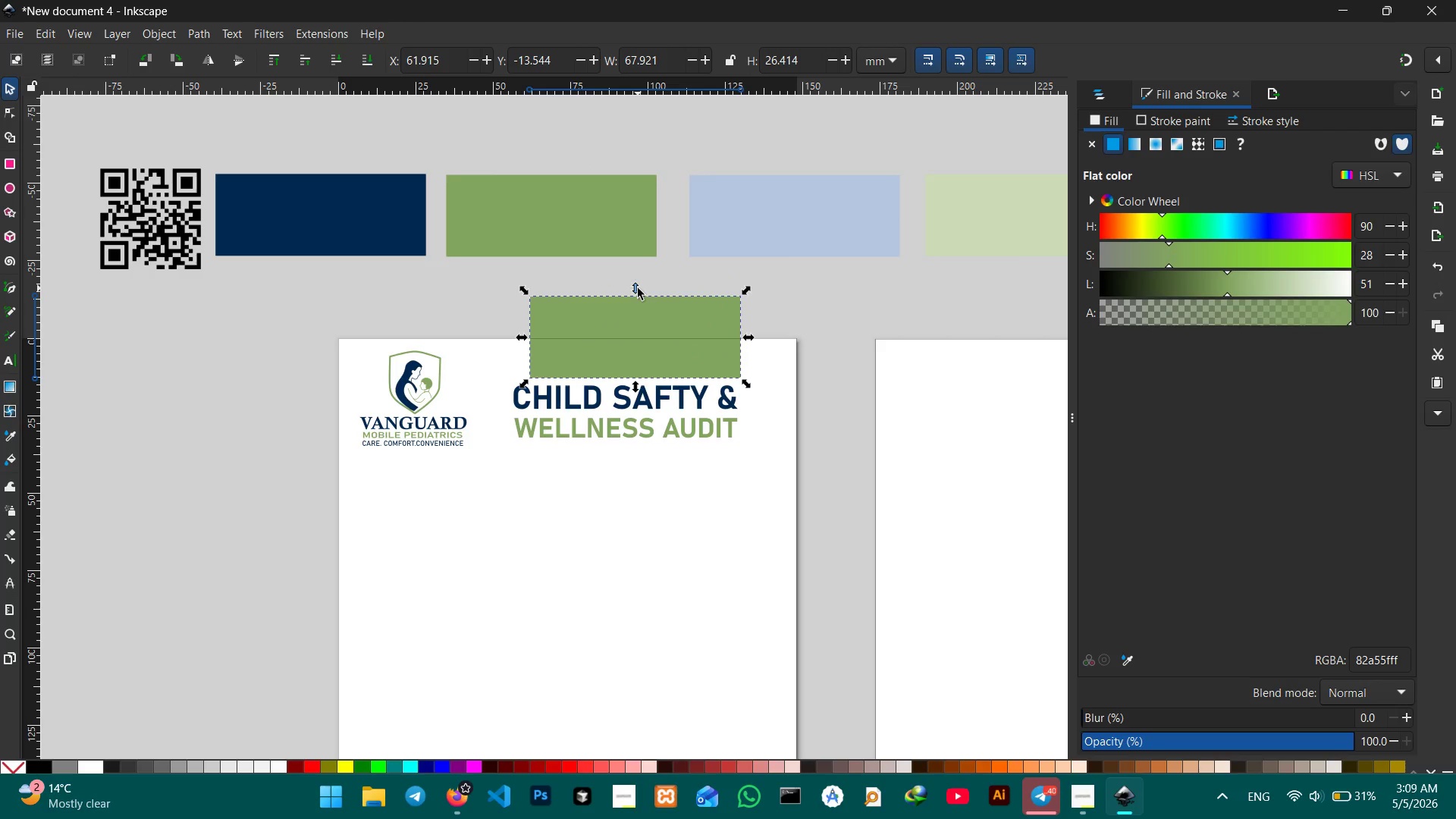 
left_click_drag(start_coordinate=[637, 290], to_coordinate=[653, 332])
 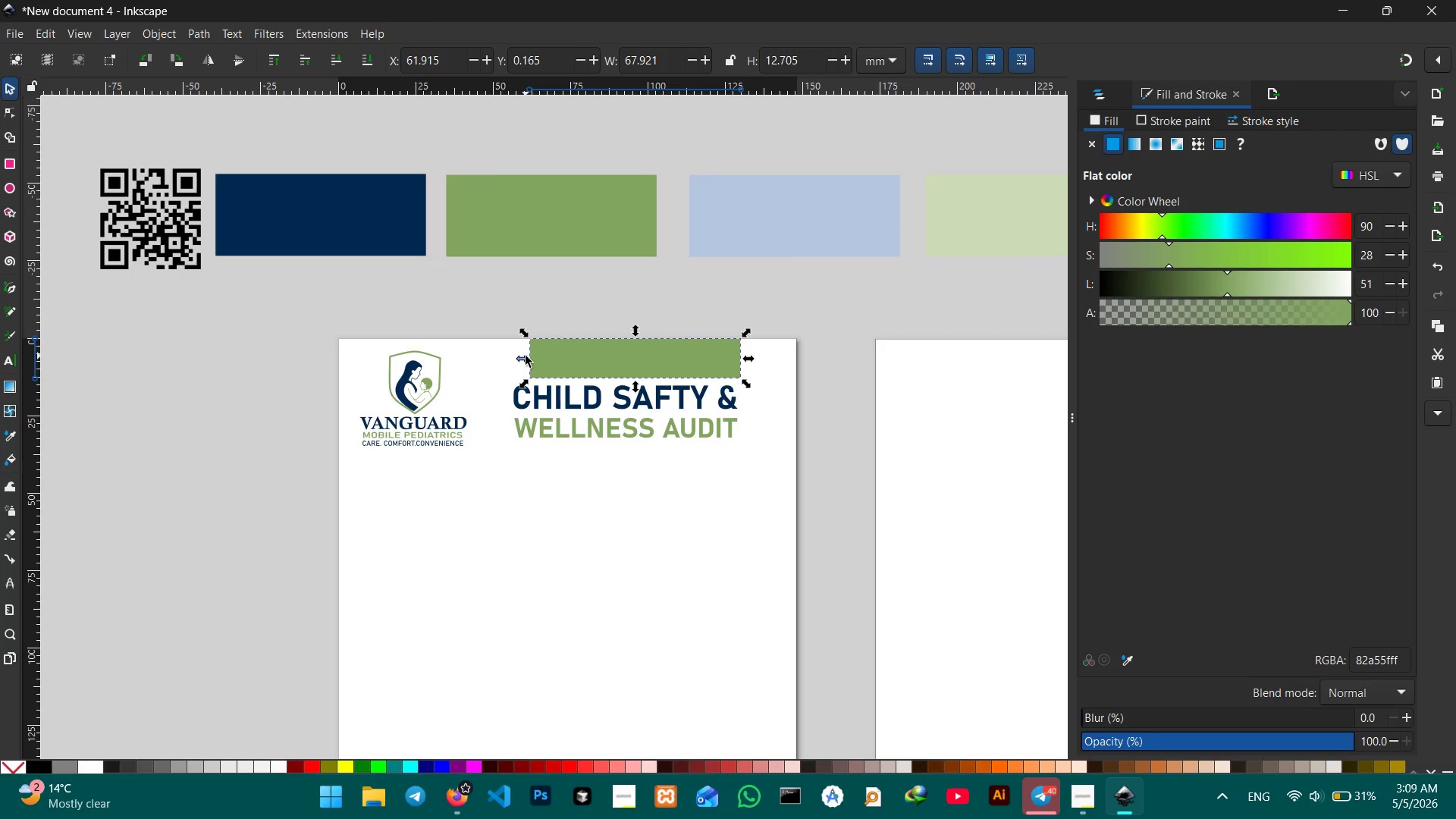 
left_click_drag(start_coordinate=[525, 356], to_coordinate=[638, 352])
 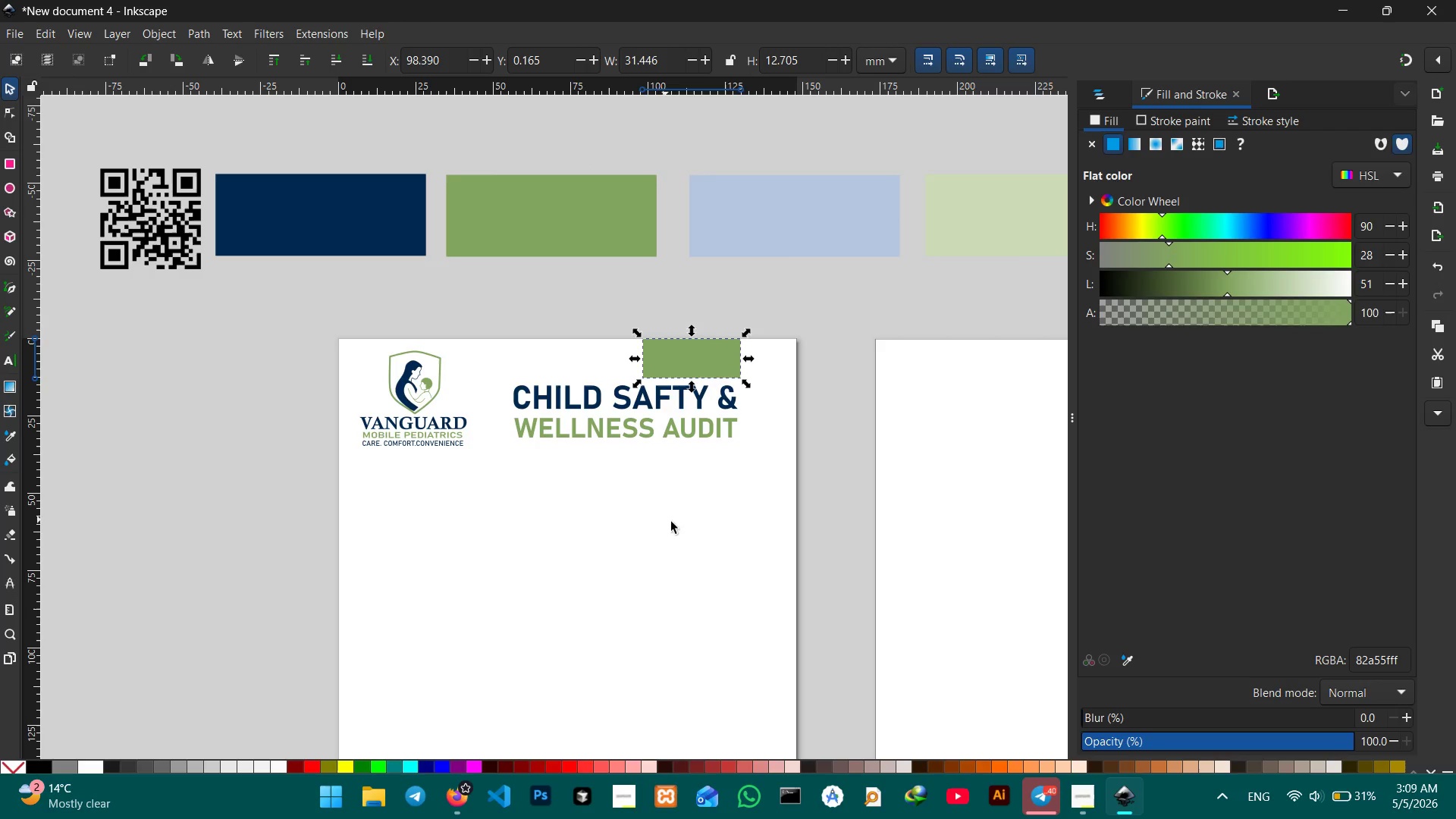 
hold_key(key=Space, duration=0.73)
 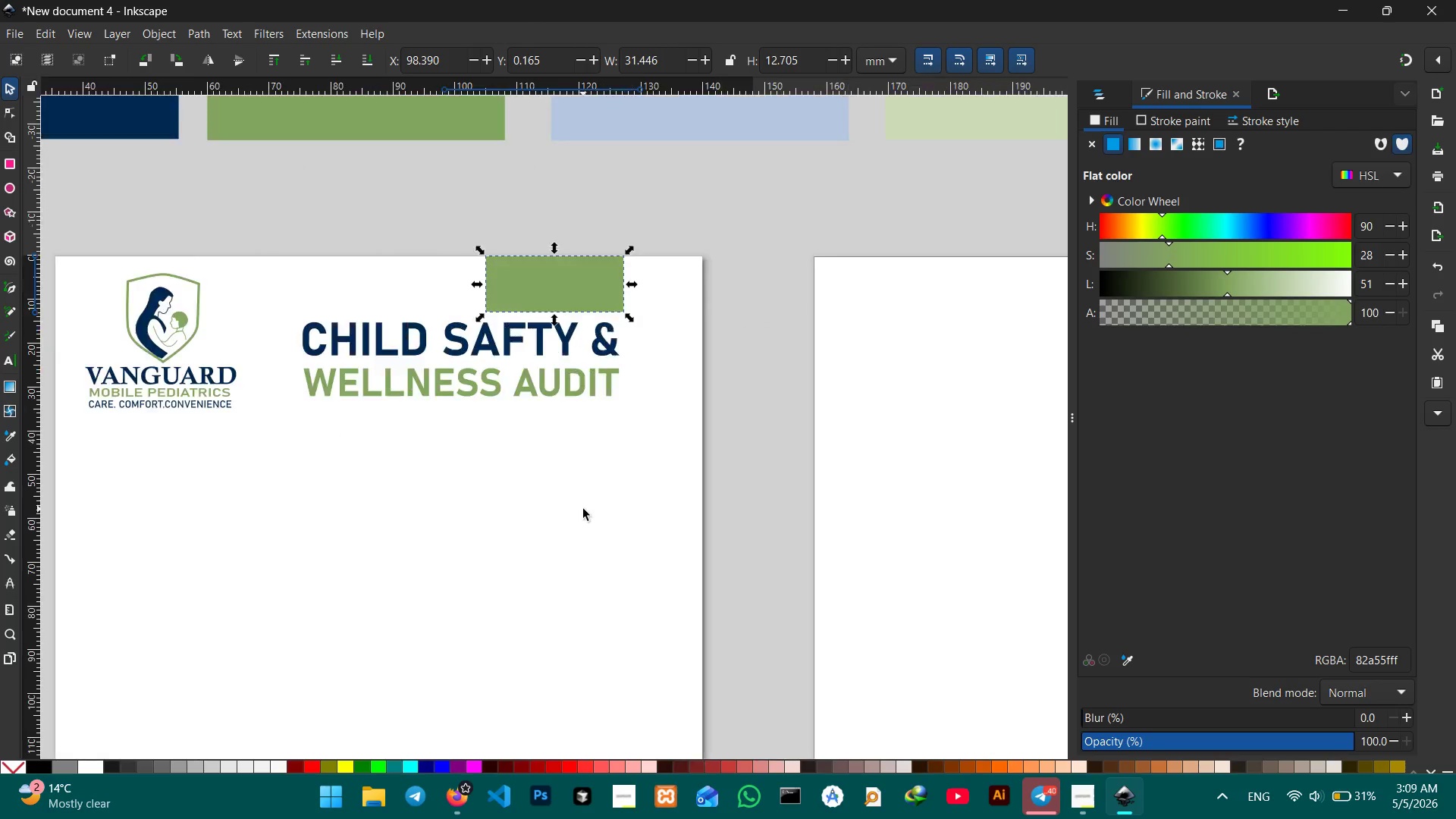 
left_click_drag(start_coordinate=[714, 529], to_coordinate=[585, 521])
 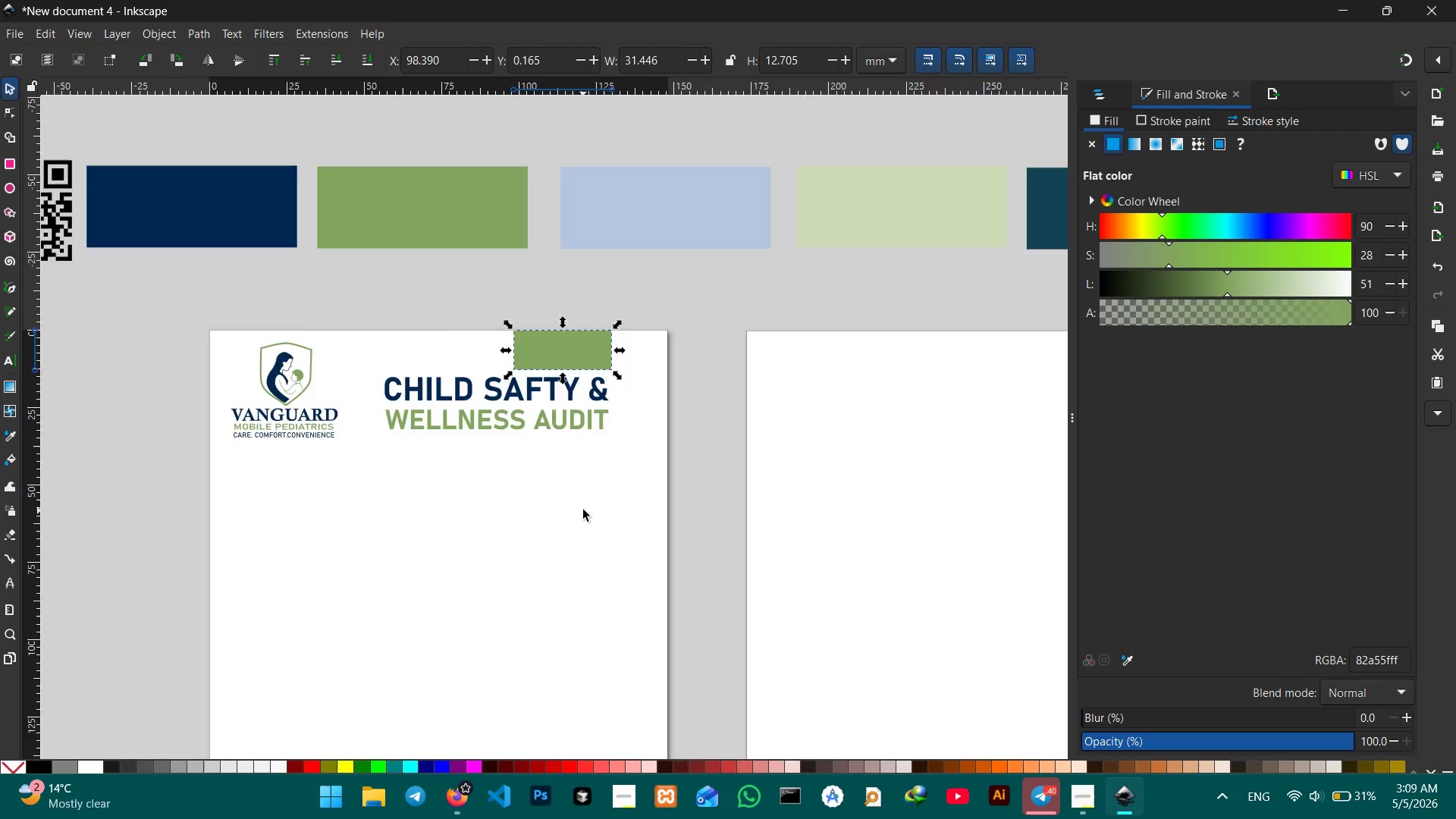 
hold_key(key=ControlLeft, duration=0.38)
scroll: coordinate [623, 450], scroll_direction: up, amount: 5.0
 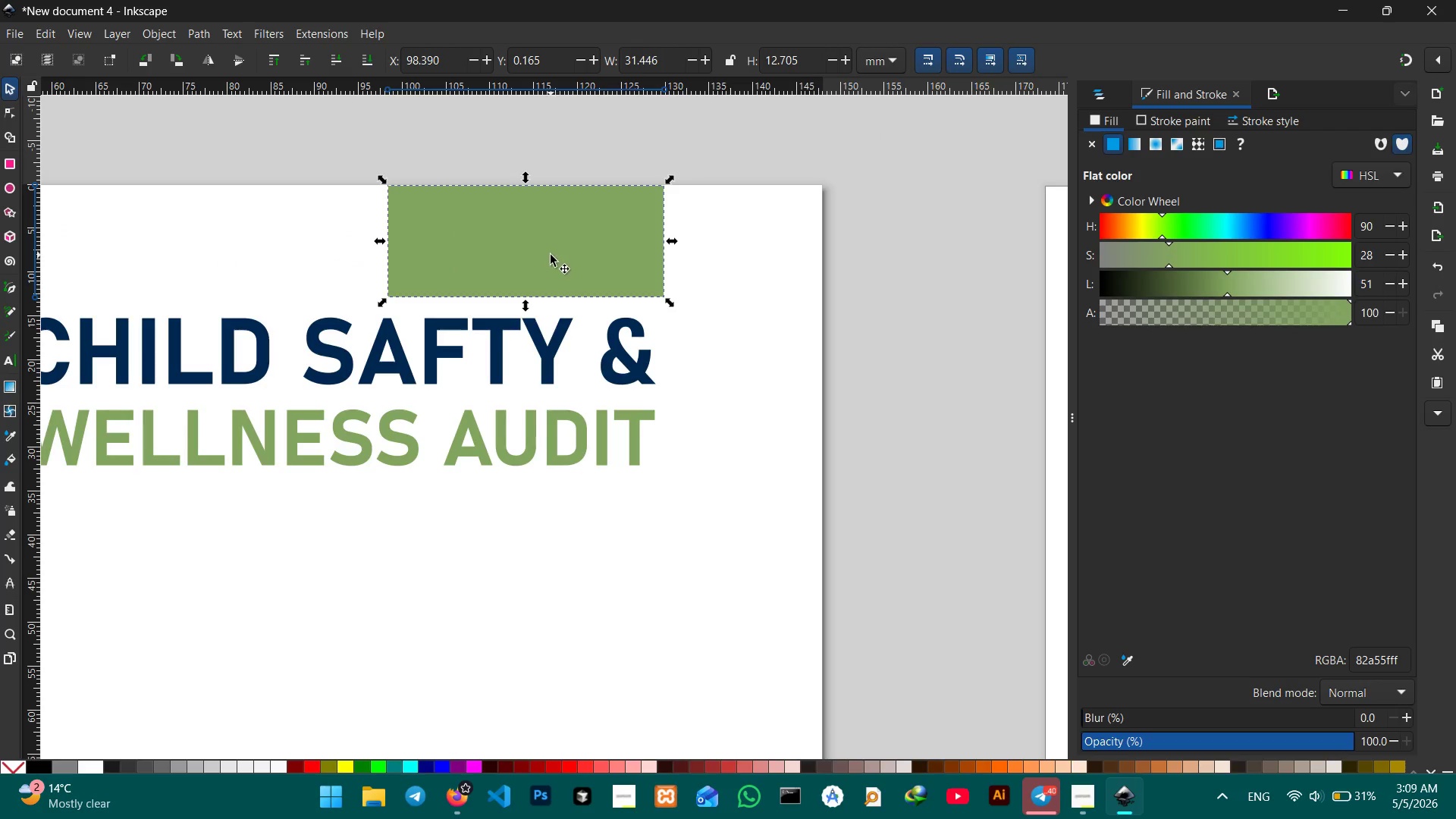 
left_click_drag(start_coordinate=[551, 255], to_coordinate=[611, 254])
 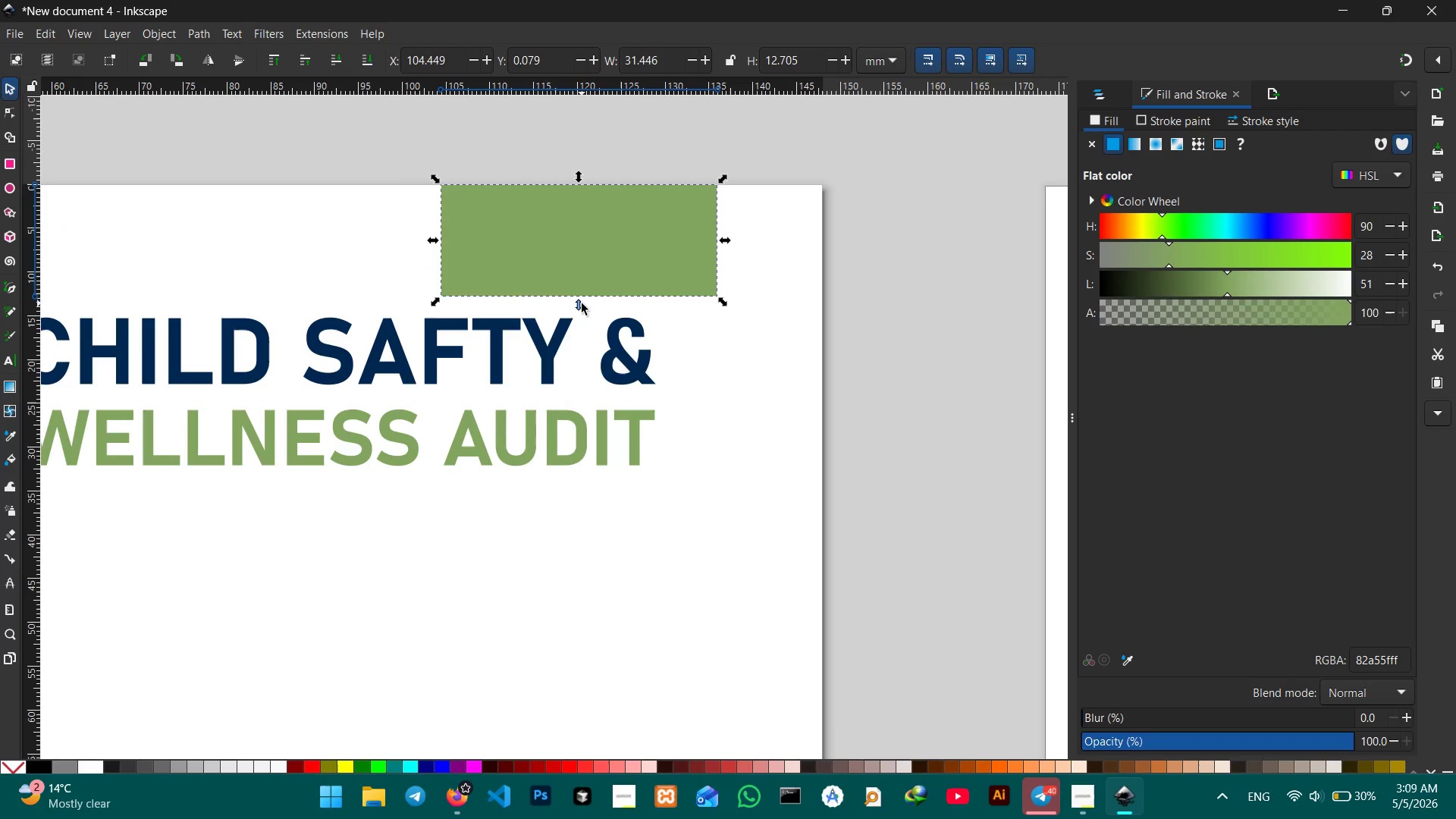 
left_click_drag(start_coordinate=[582, 306], to_coordinate=[583, 273])
 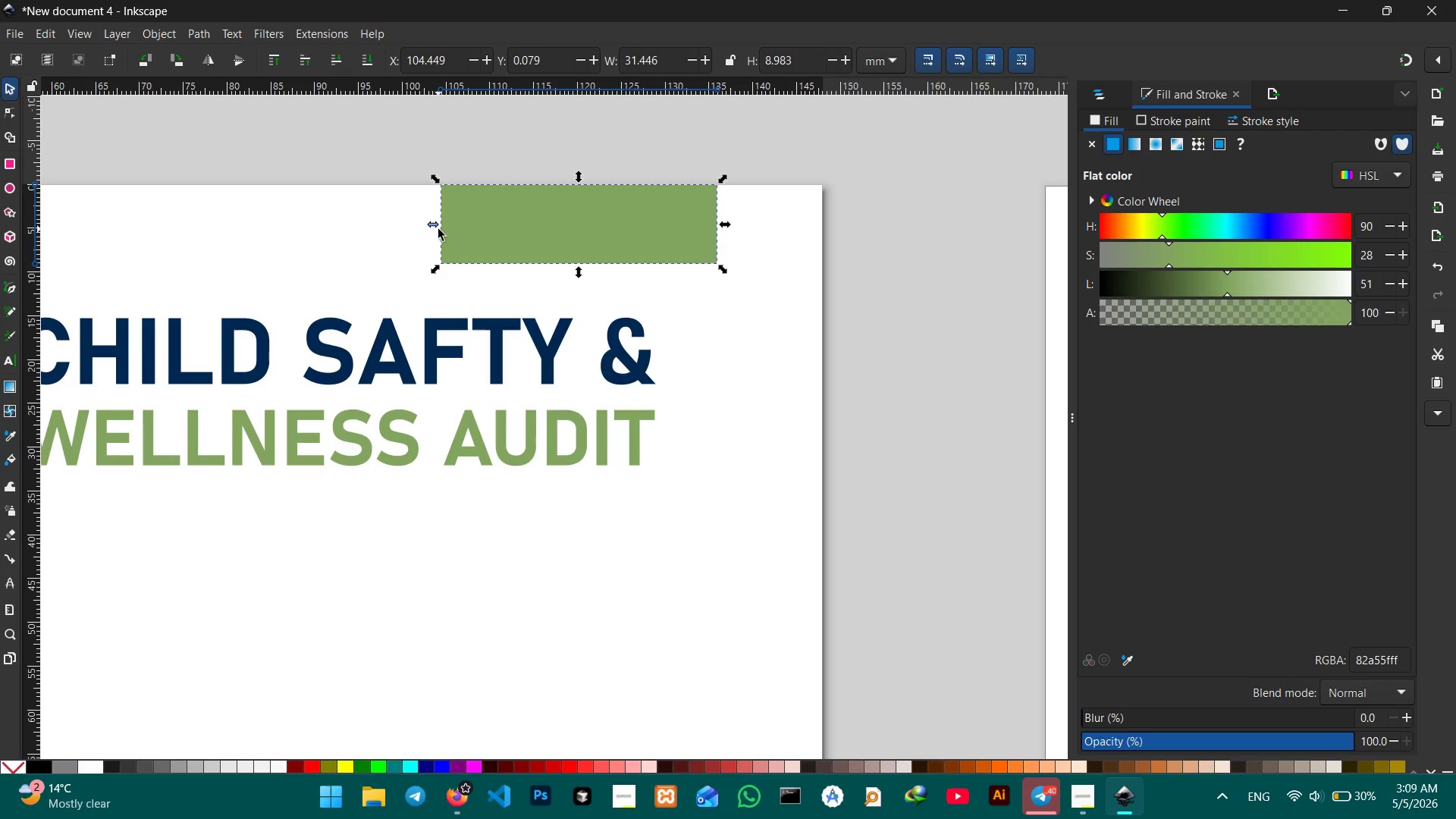 
key(Control+C)
 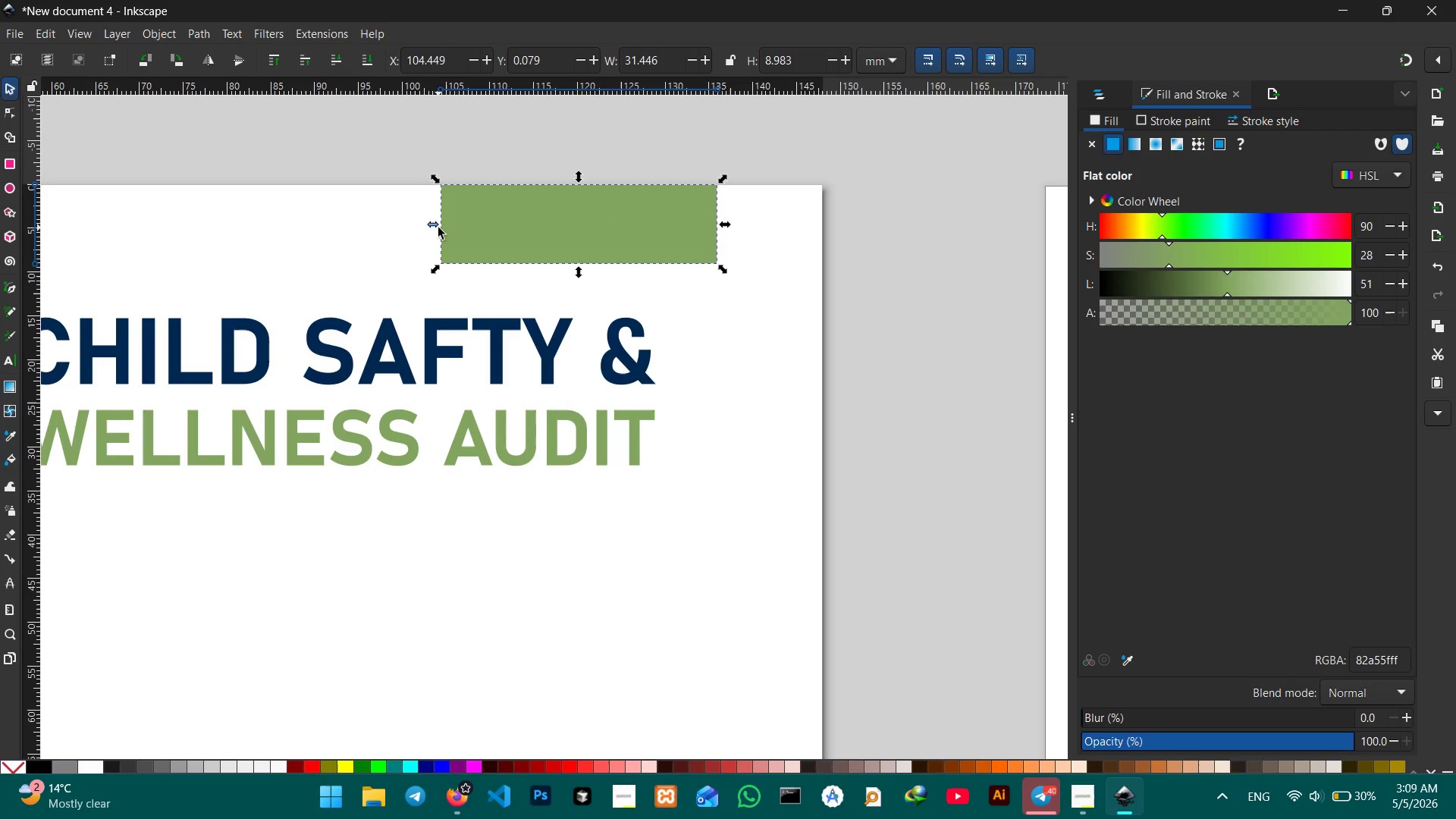 
key(Control+V)
 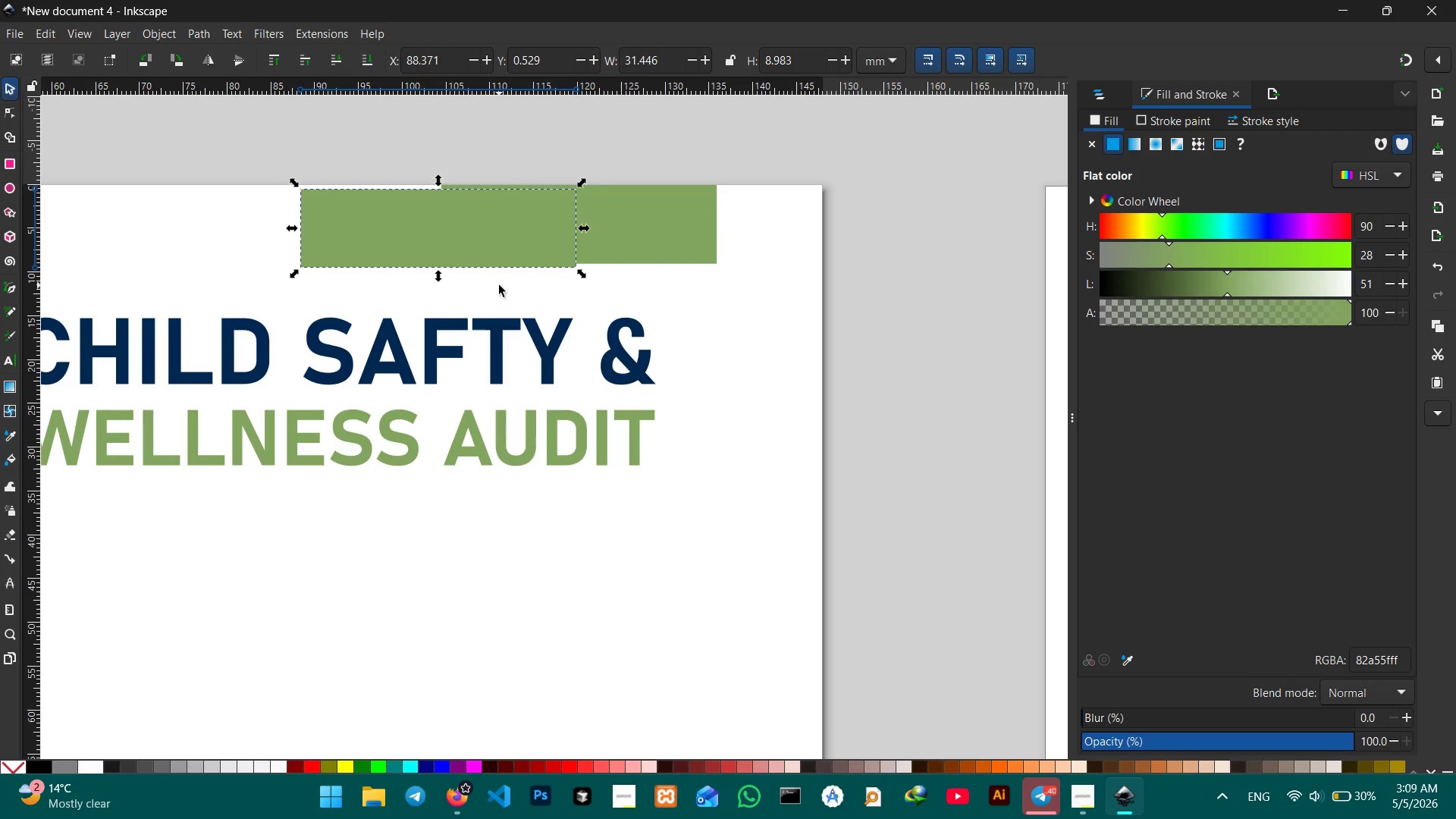 
key(Backspace)
 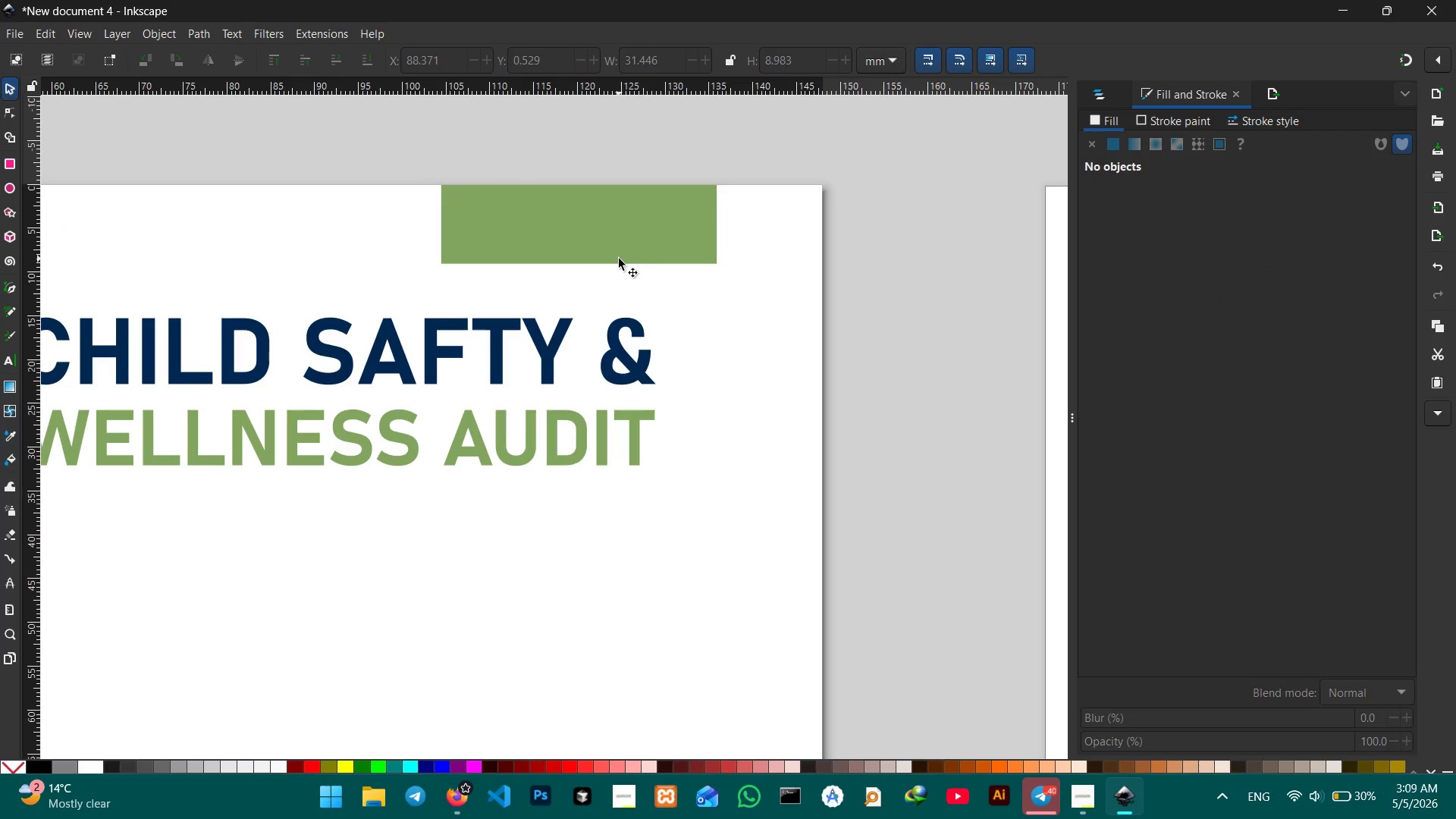 
left_click([617, 255])
 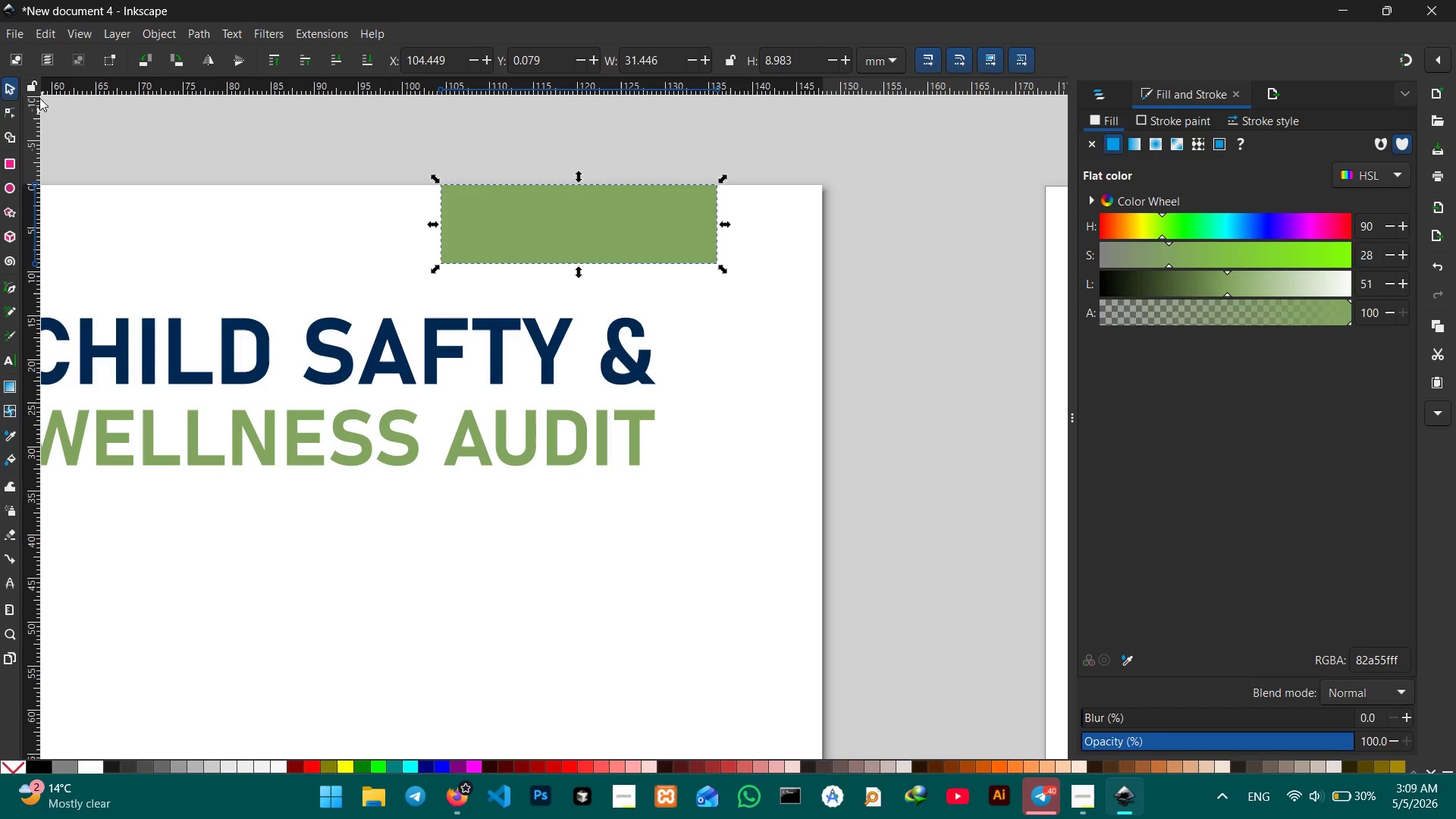 
left_click([6, 114])
 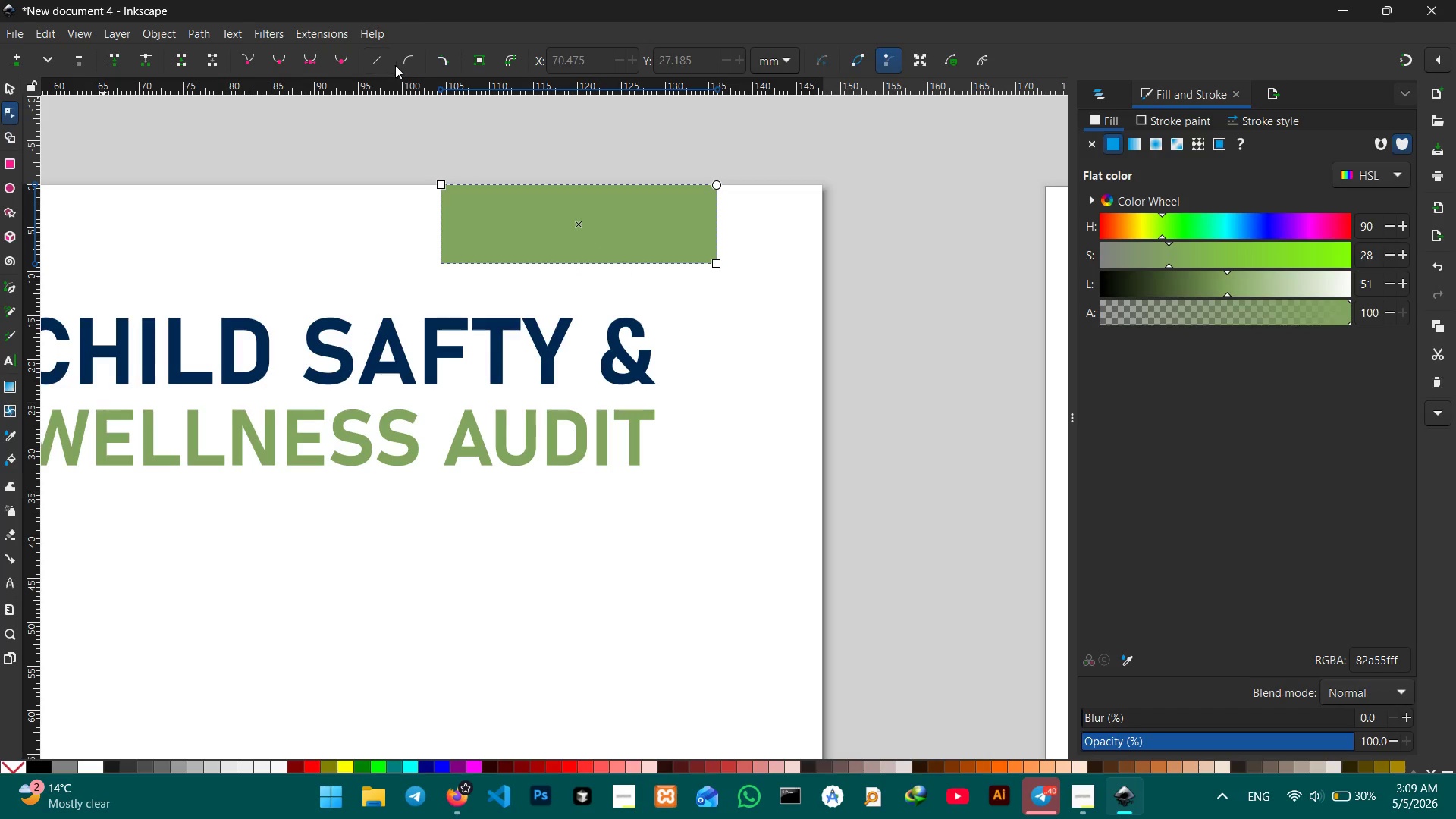 
left_click([443, 59])
 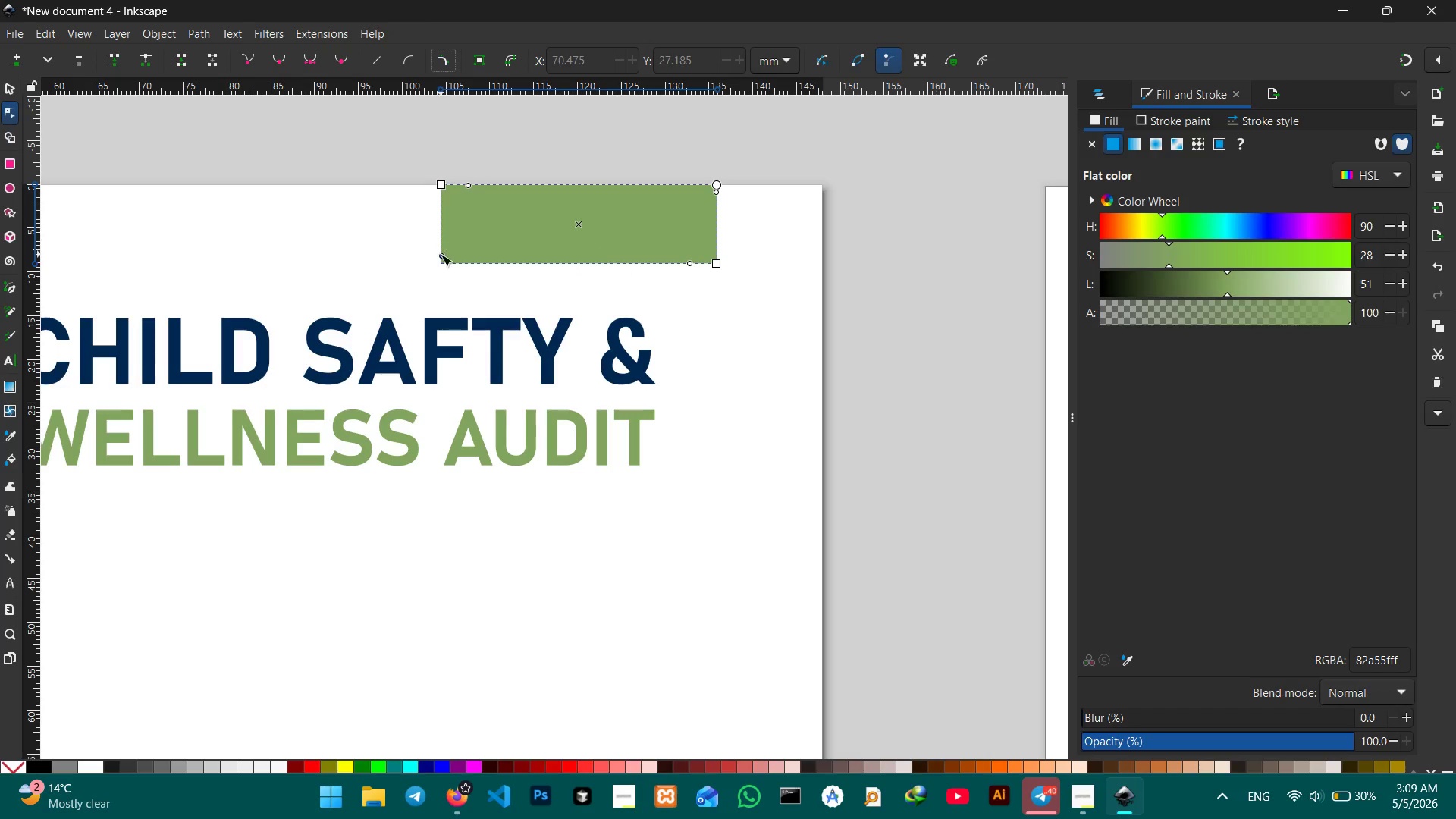 
left_click_drag(start_coordinate=[441, 257], to_coordinate=[435, 230])
 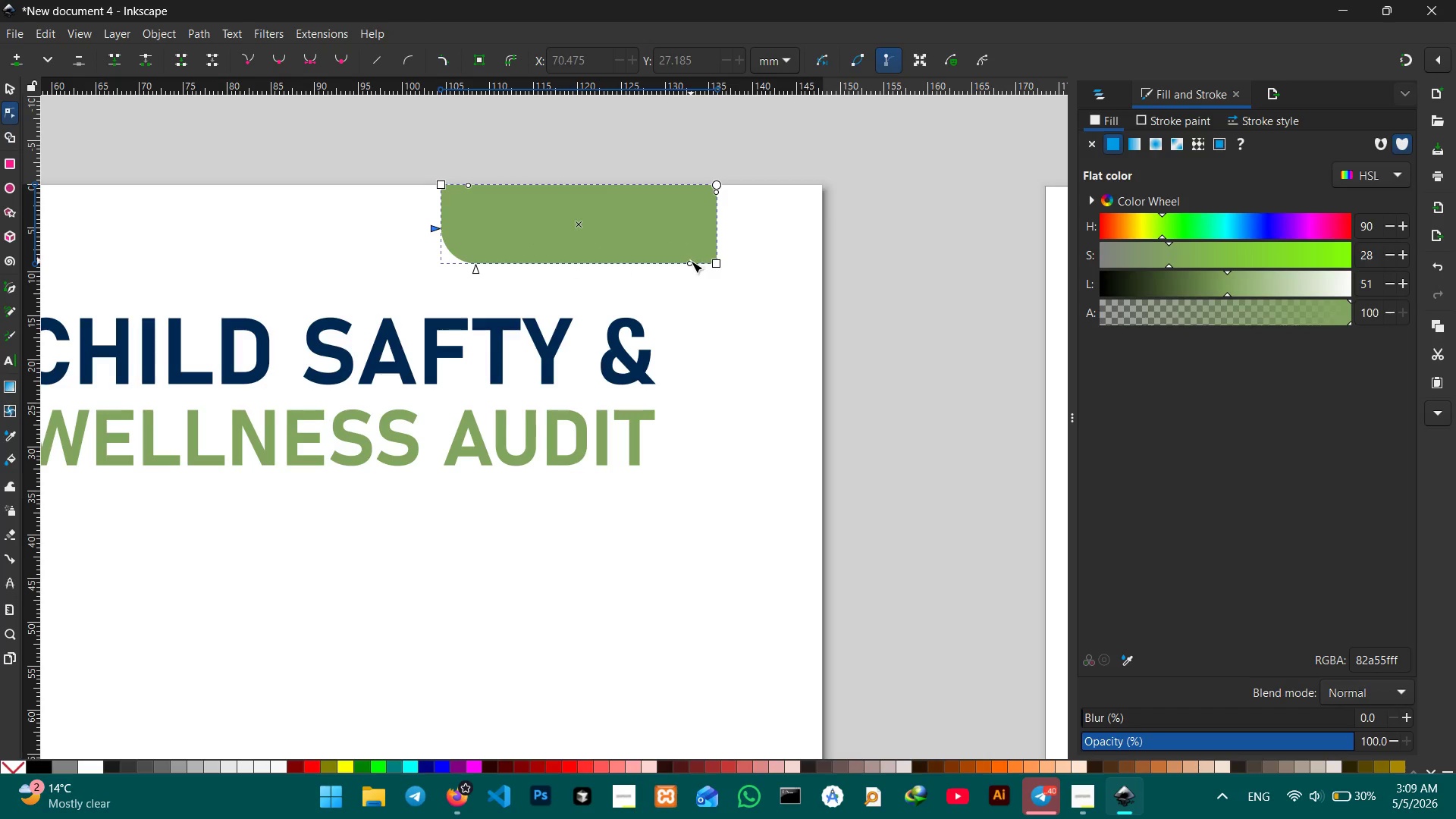 
left_click_drag(start_coordinate=[689, 263], to_coordinate=[677, 265])
 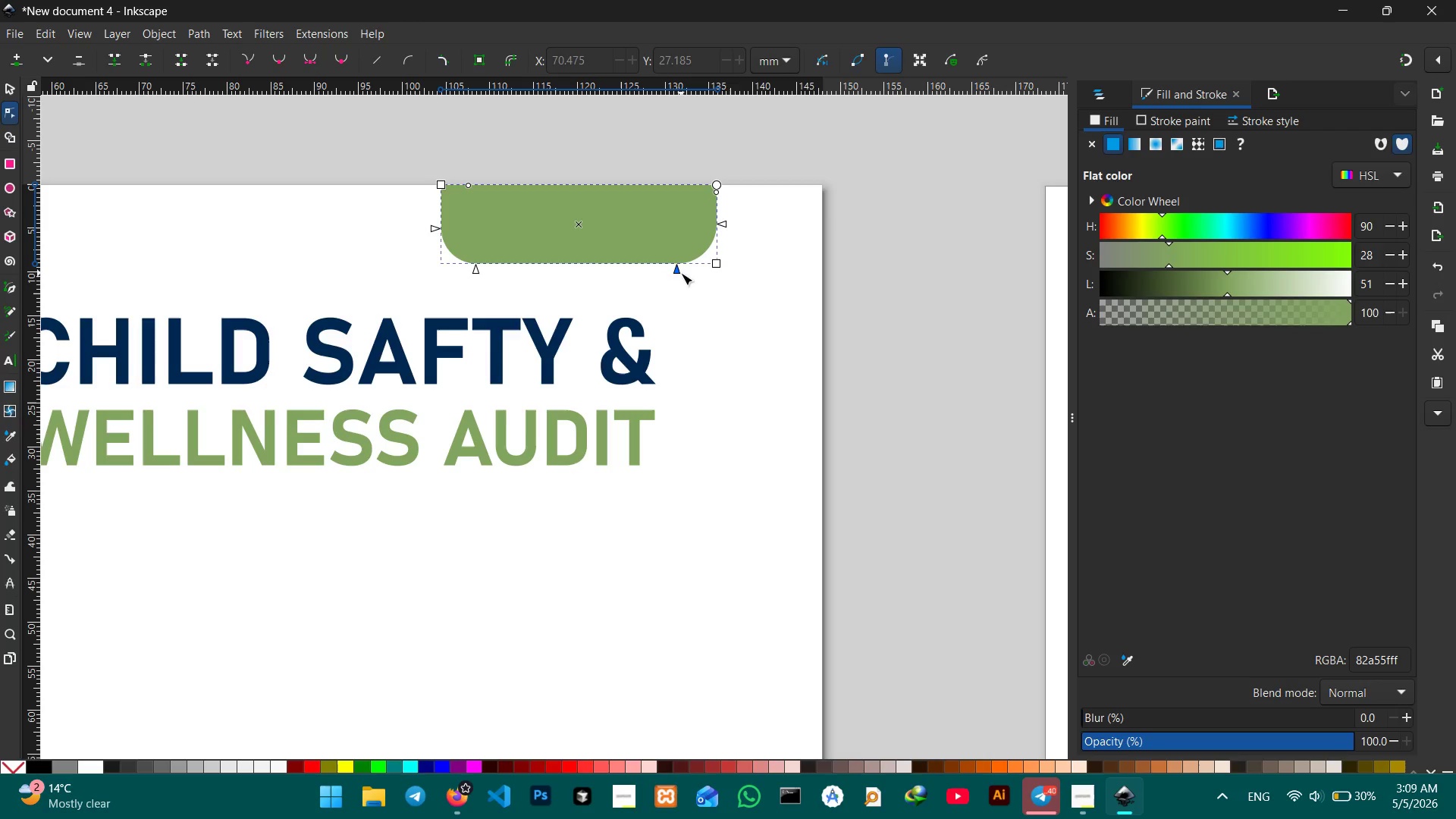 
left_click_drag(start_coordinate=[676, 274], to_coordinate=[679, 272])
 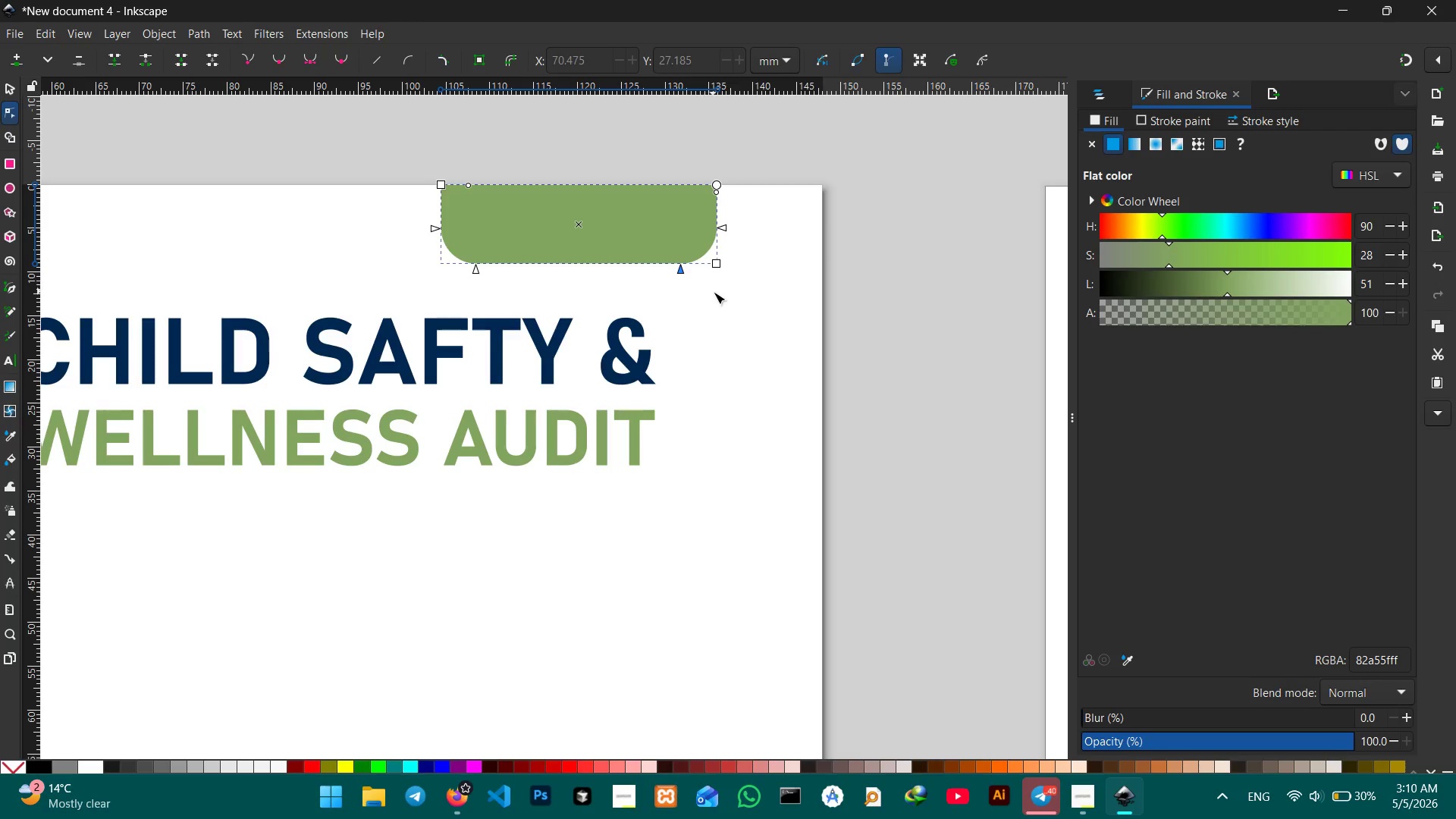 
left_click([714, 292])
 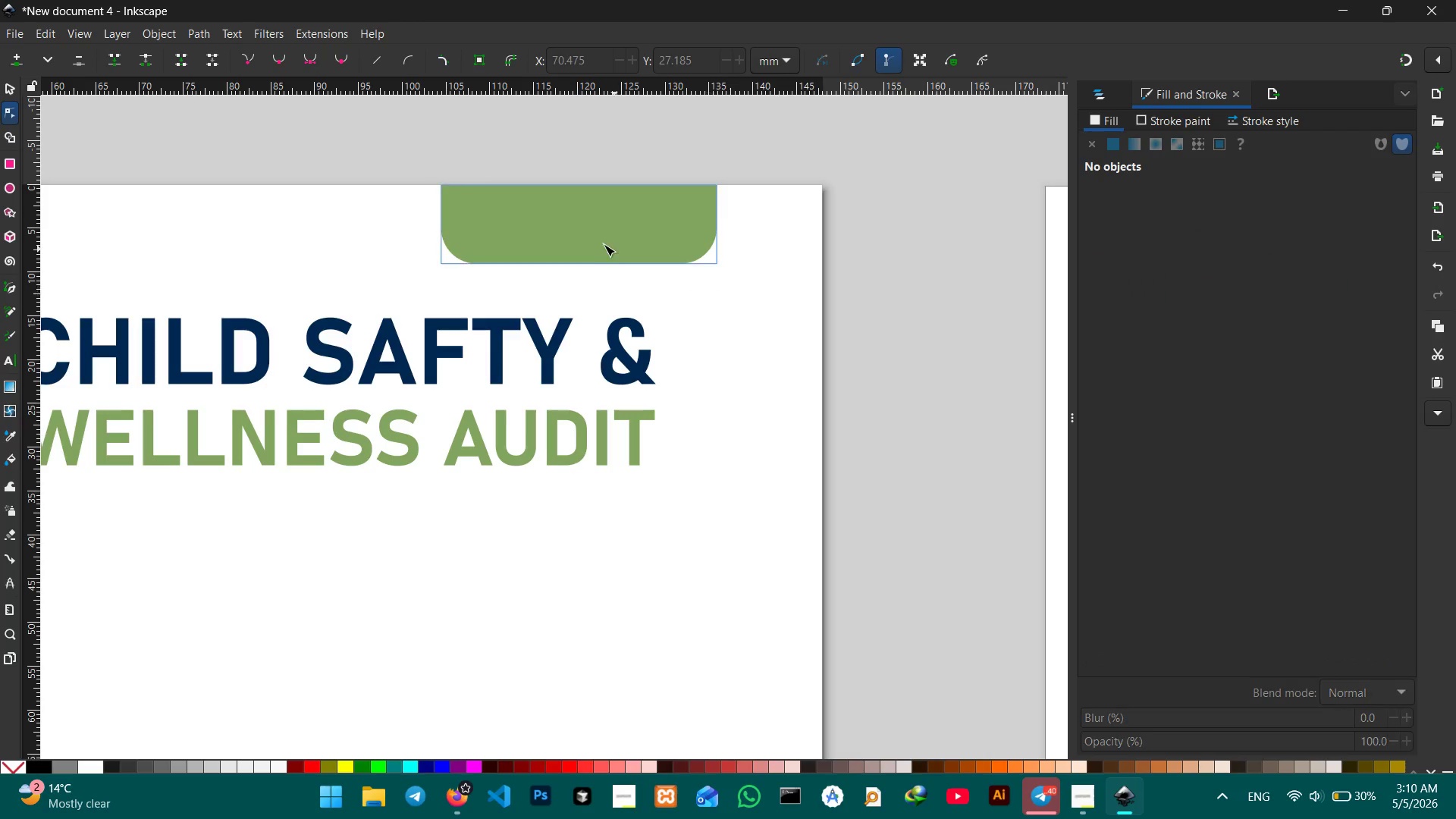 
double_click([599, 243])
 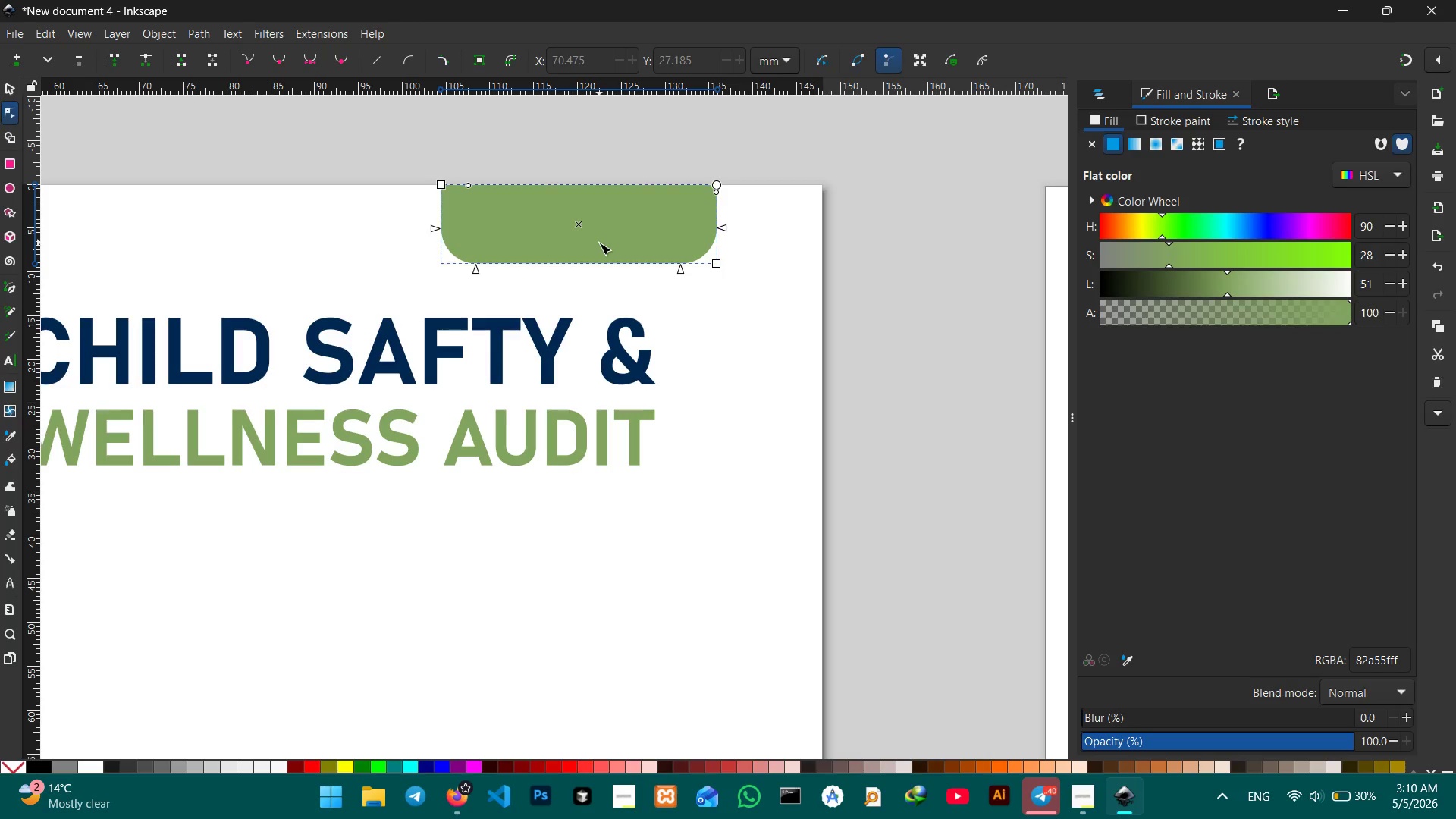 
key(Control+C)
 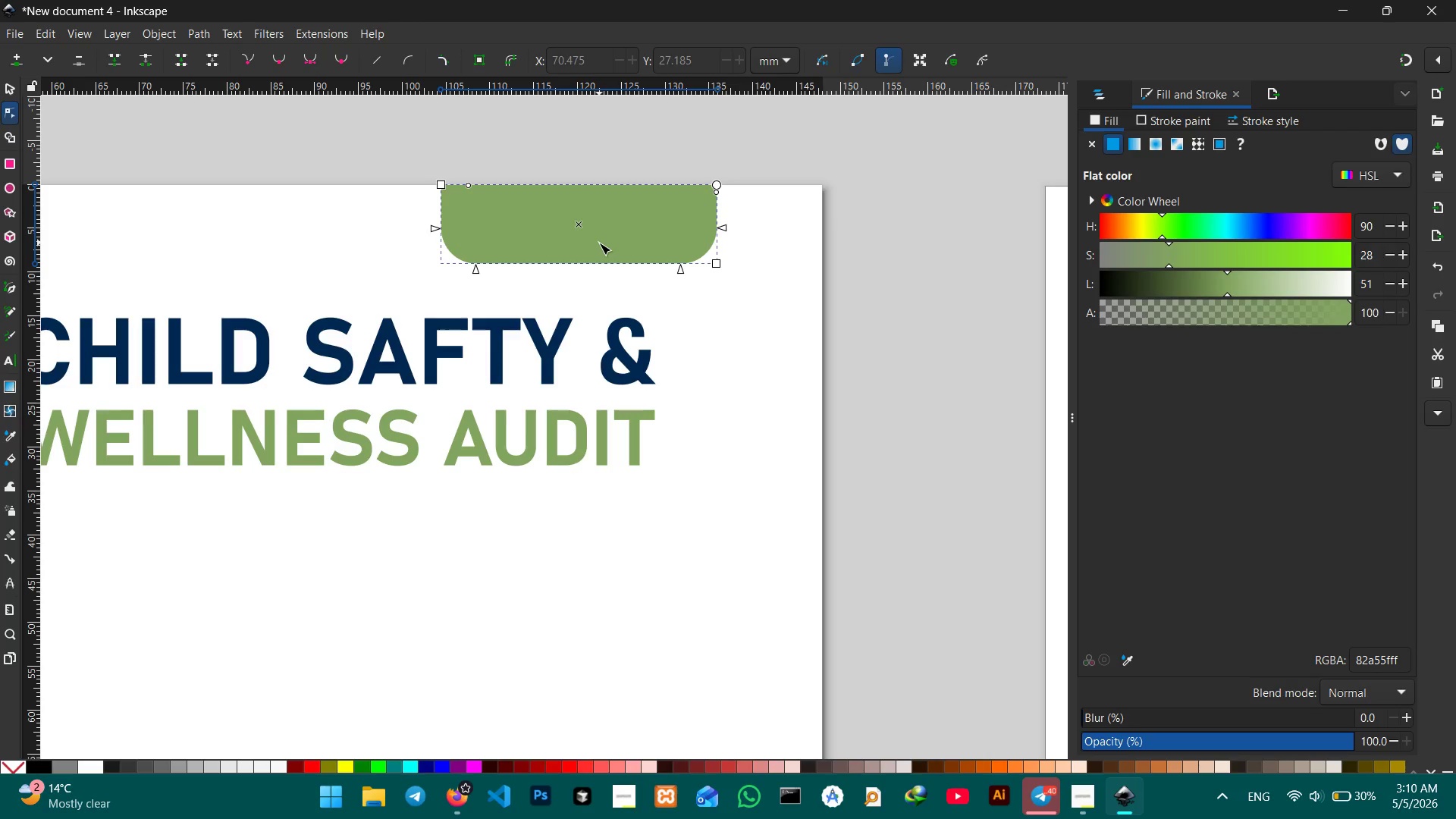 
key(Control+V)
 